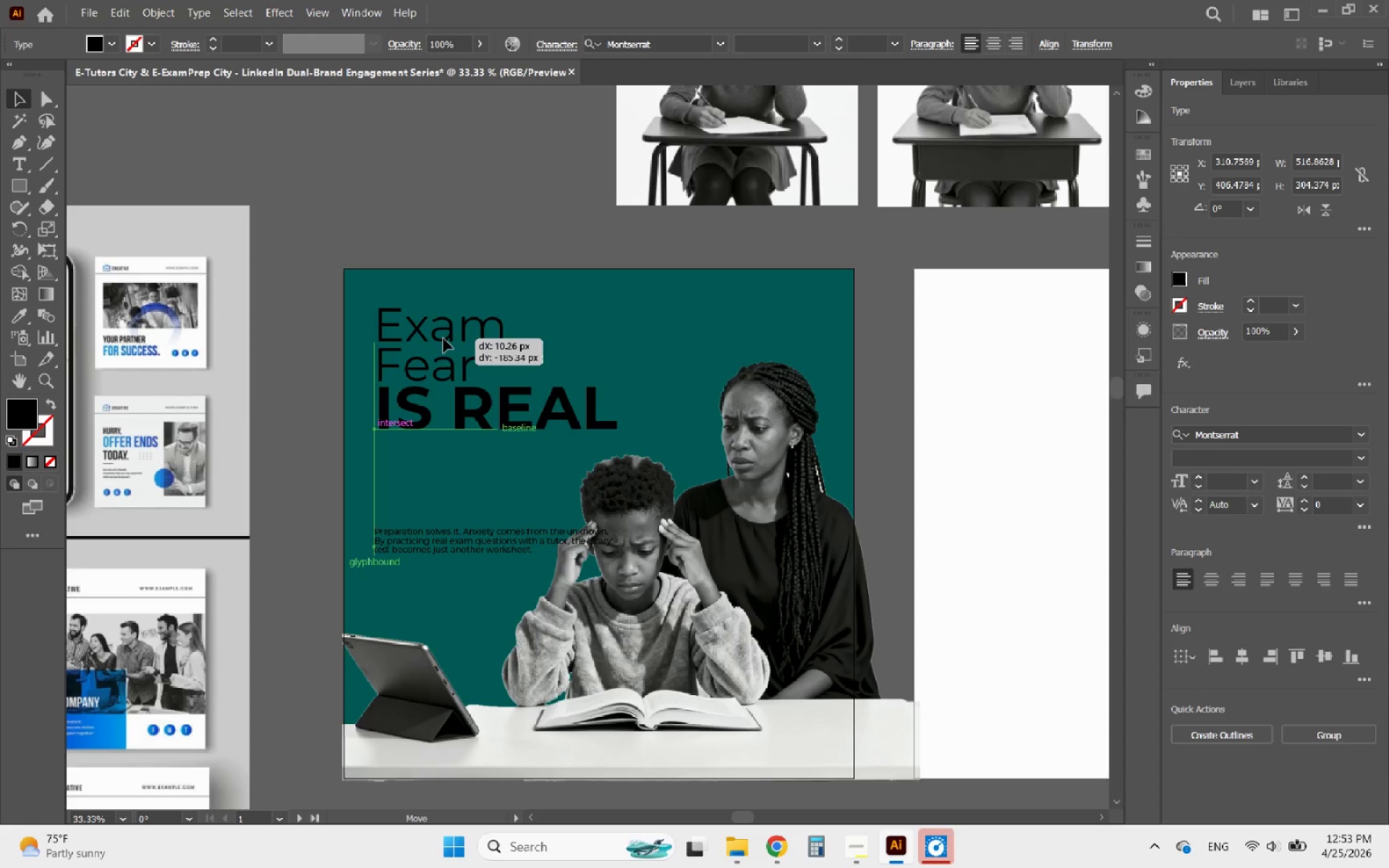 
left_click([428, 226])
 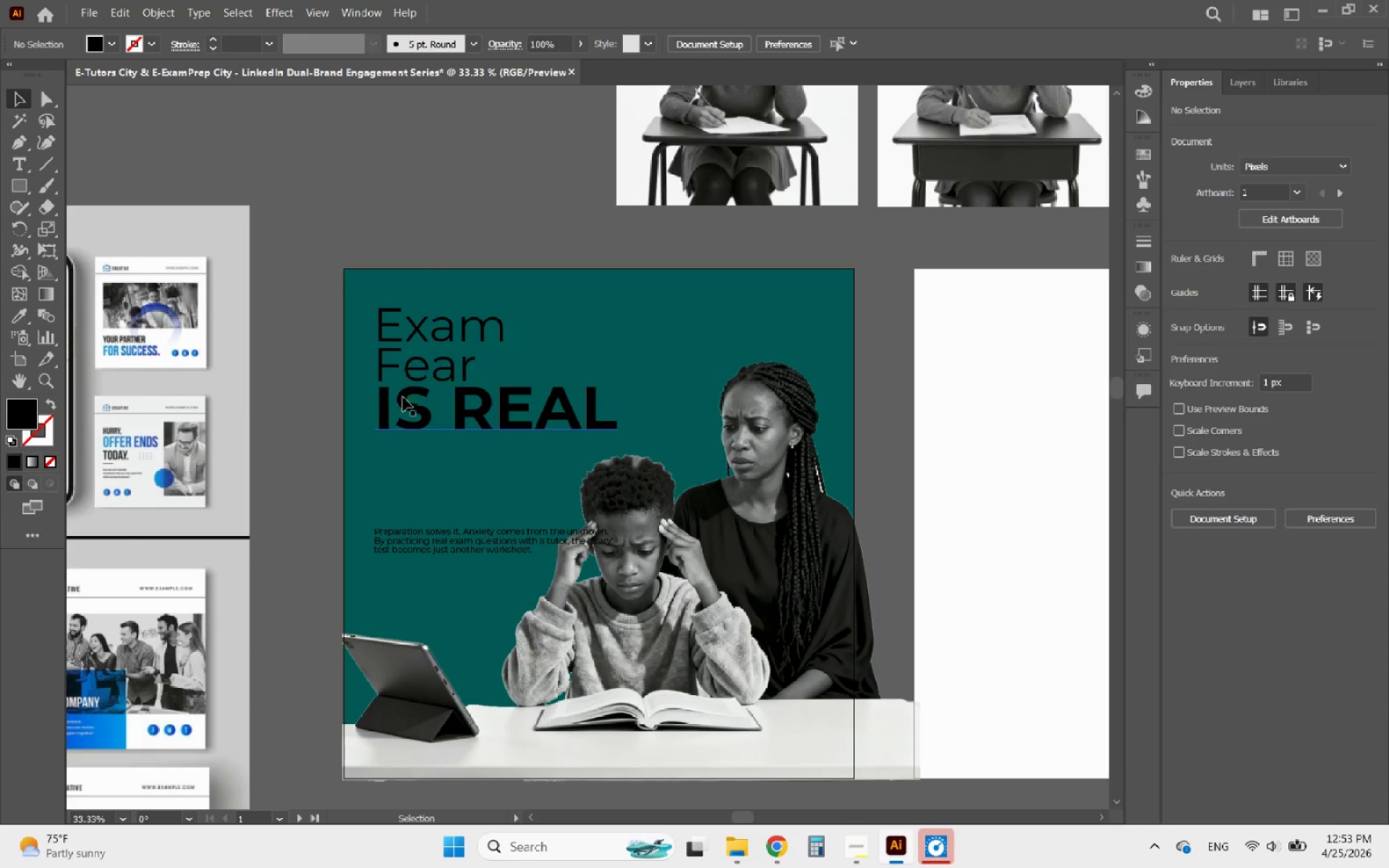 
left_click([396, 410])
 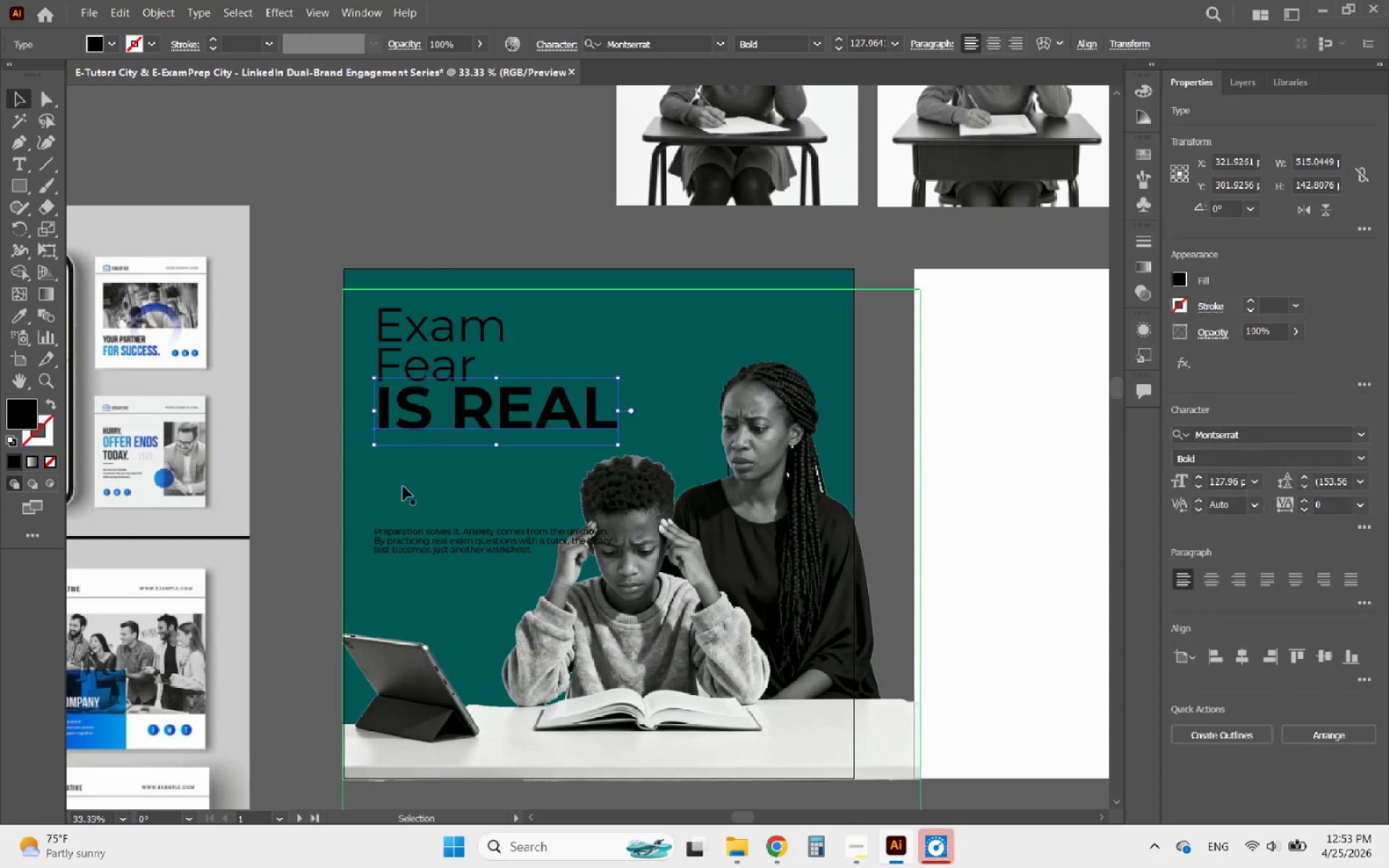 
hold_key(key=ShiftLeft, duration=0.59)
left_click([402, 535])
 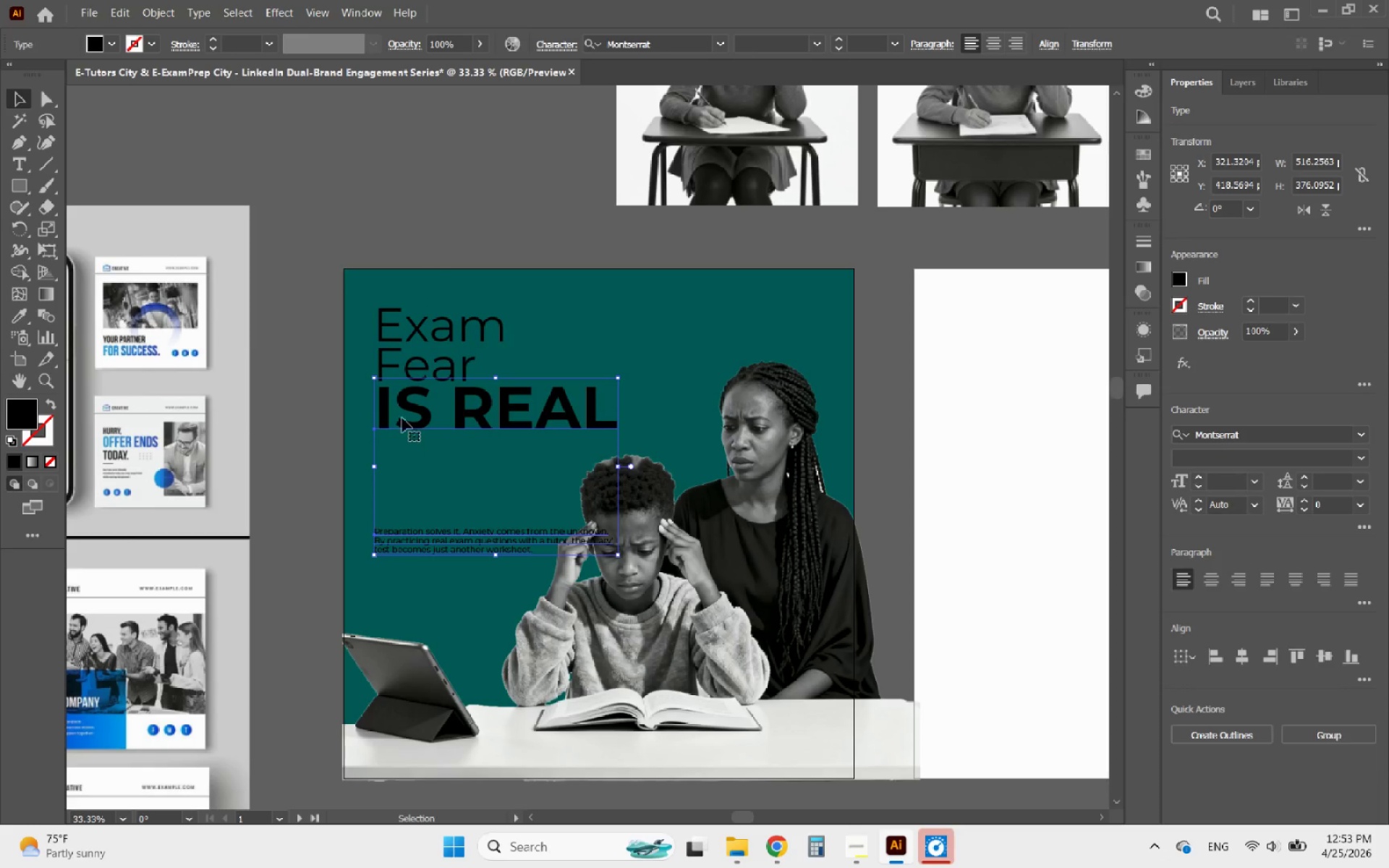 
left_click([401, 412])
 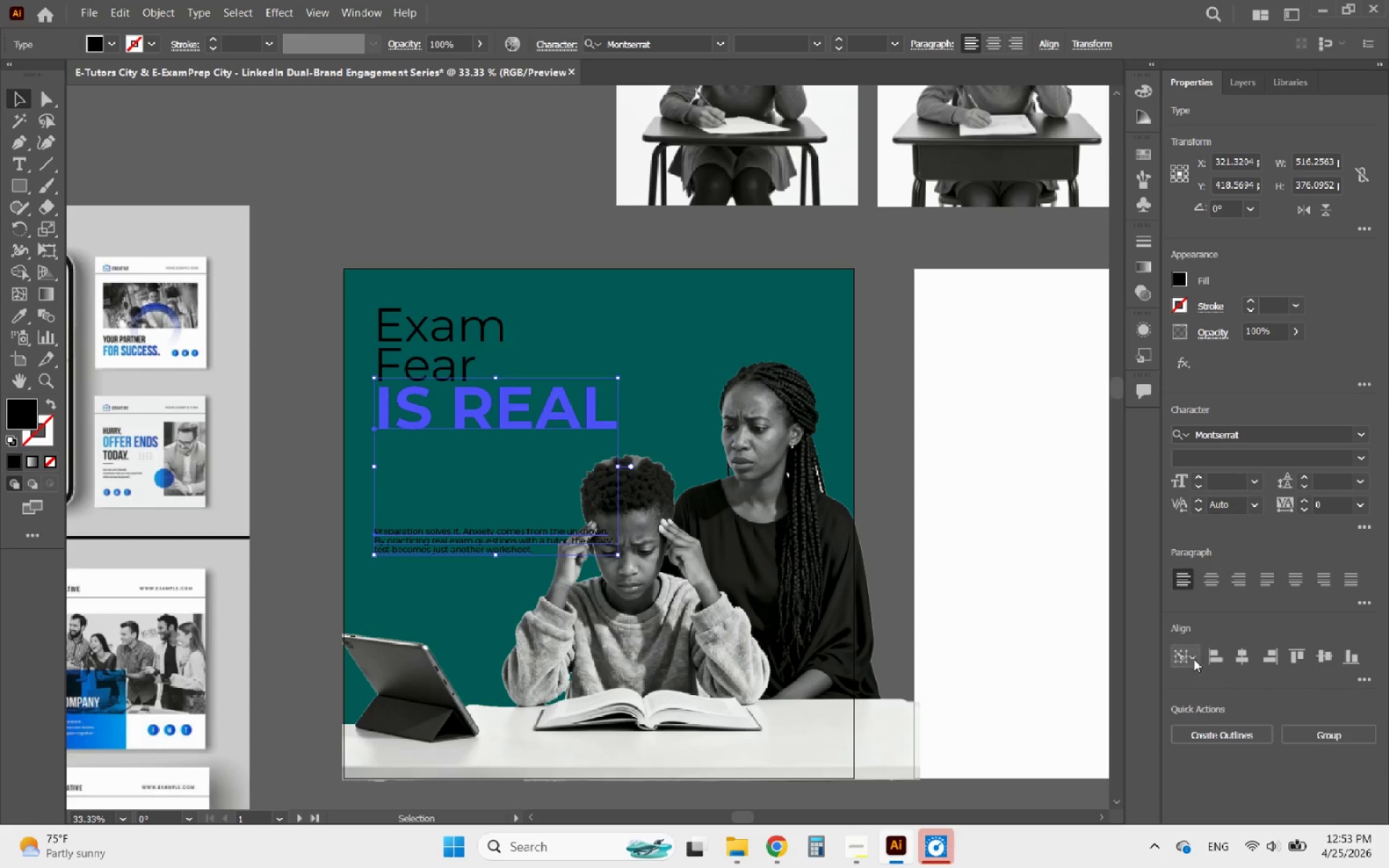 
left_click([1212, 647])
 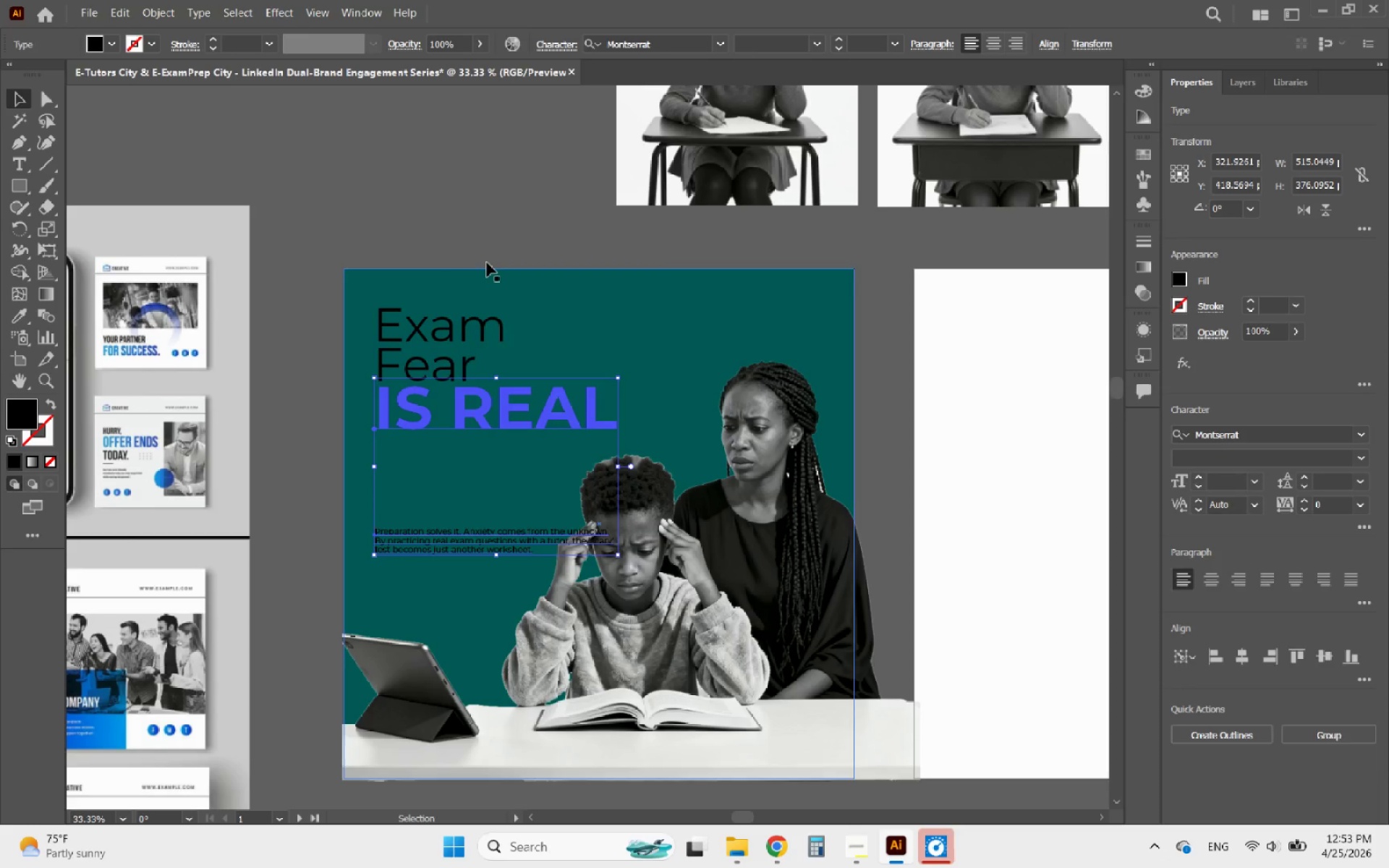 
left_click([484, 200])
 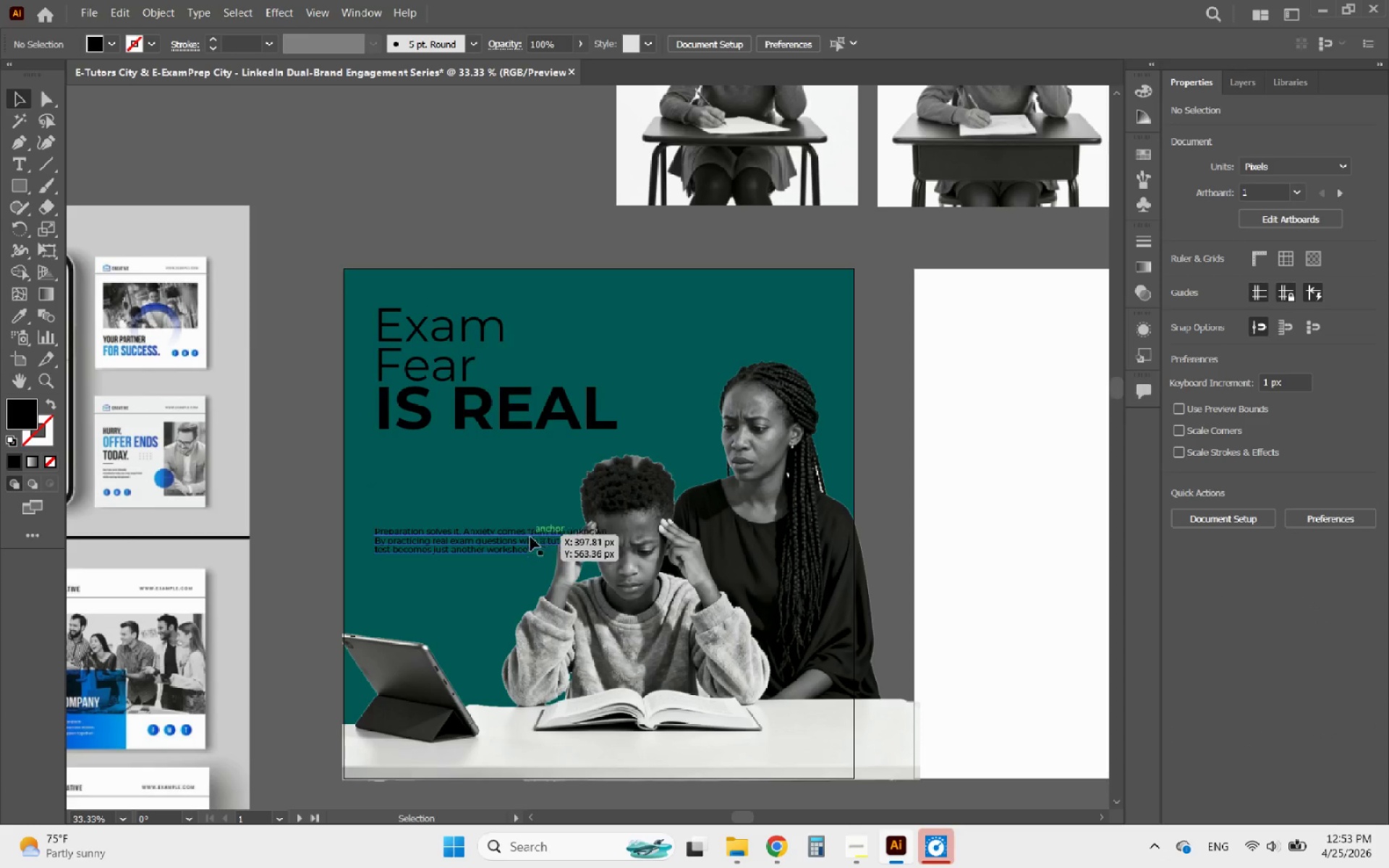 
left_click_drag(start_coordinate=[521, 540], to_coordinate=[526, 448])
 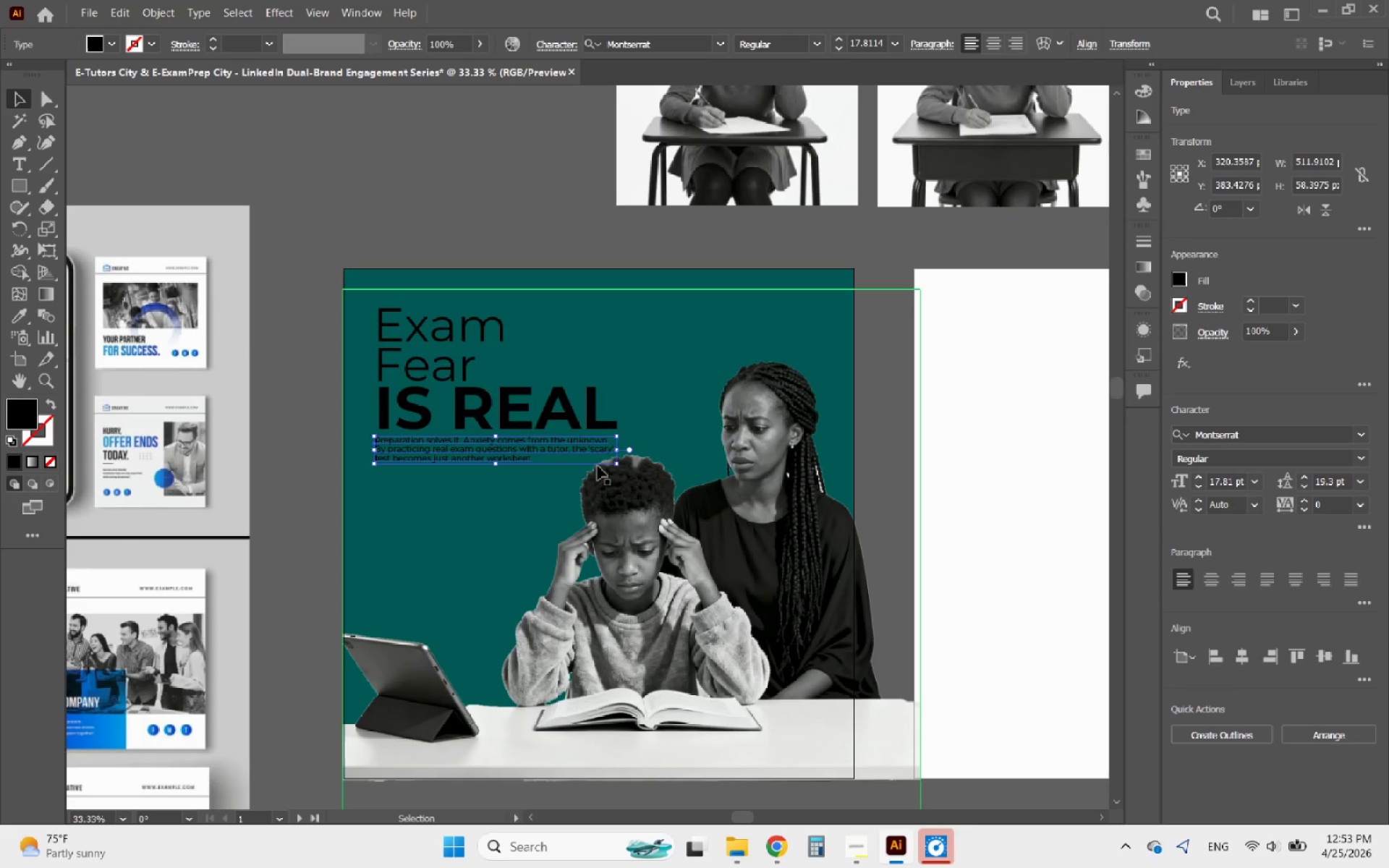 
hold_key(key=ShiftLeft, duration=2.2)
 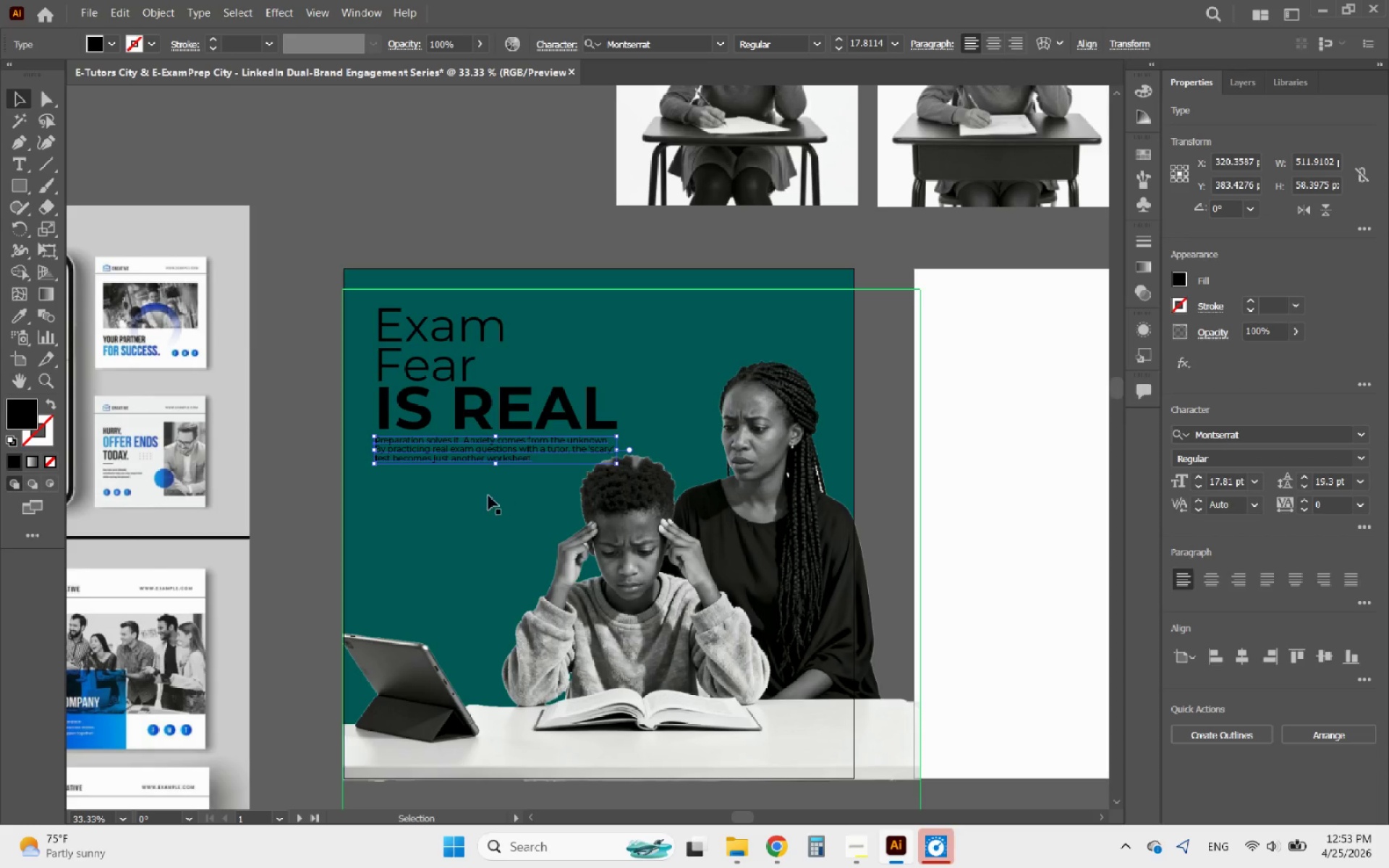 
hold_key(key=AltLeft, duration=1.45)
scroll: coordinate [376, 448], scroll_direction: up, amount: 2.0
 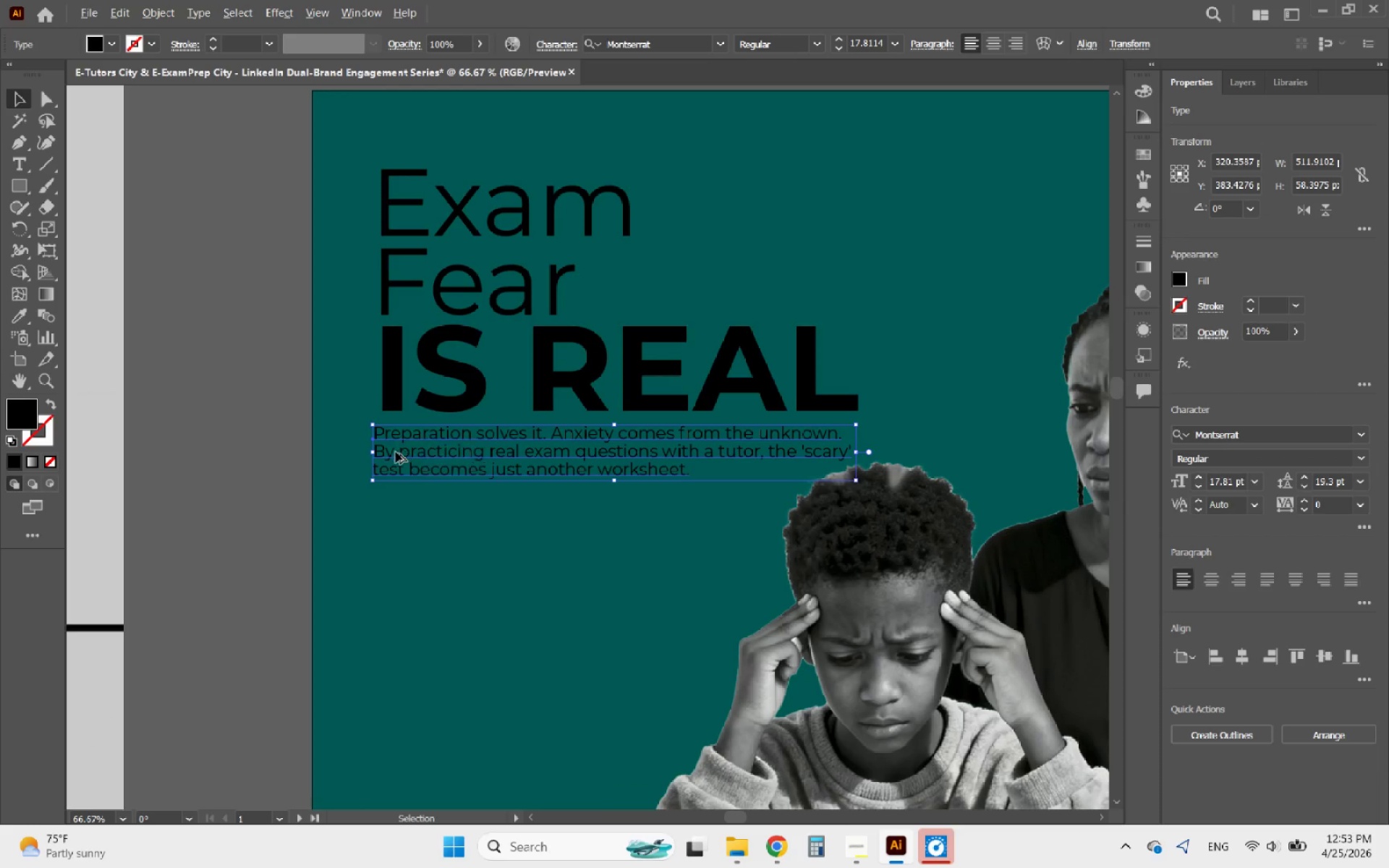 
scroll: coordinate [353, 464], scroll_direction: down, amount: 2.0
 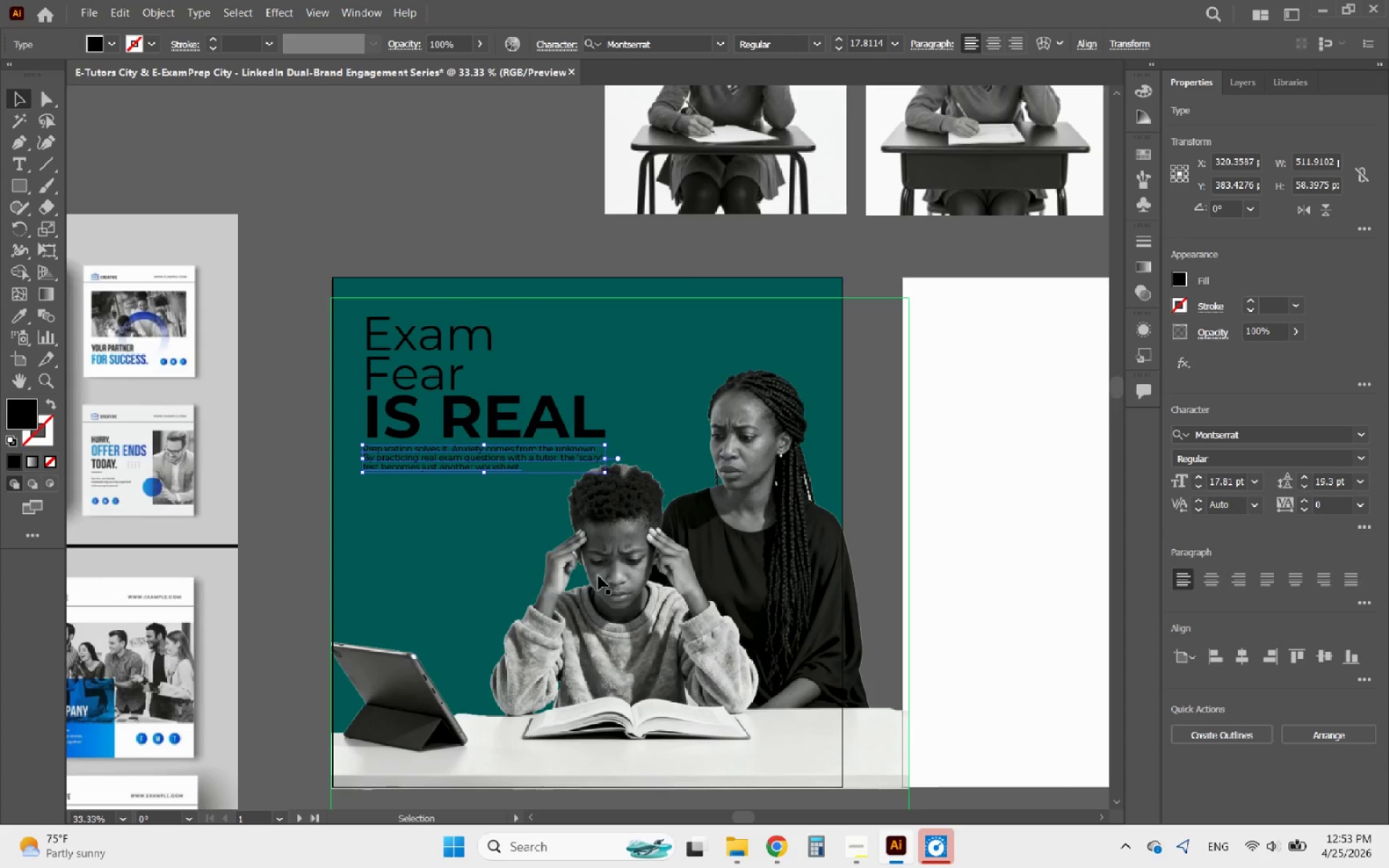 
hold_key(key=AltLeft, duration=0.39)
scroll: coordinate [592, 614], scroll_direction: up, amount: 1.0
 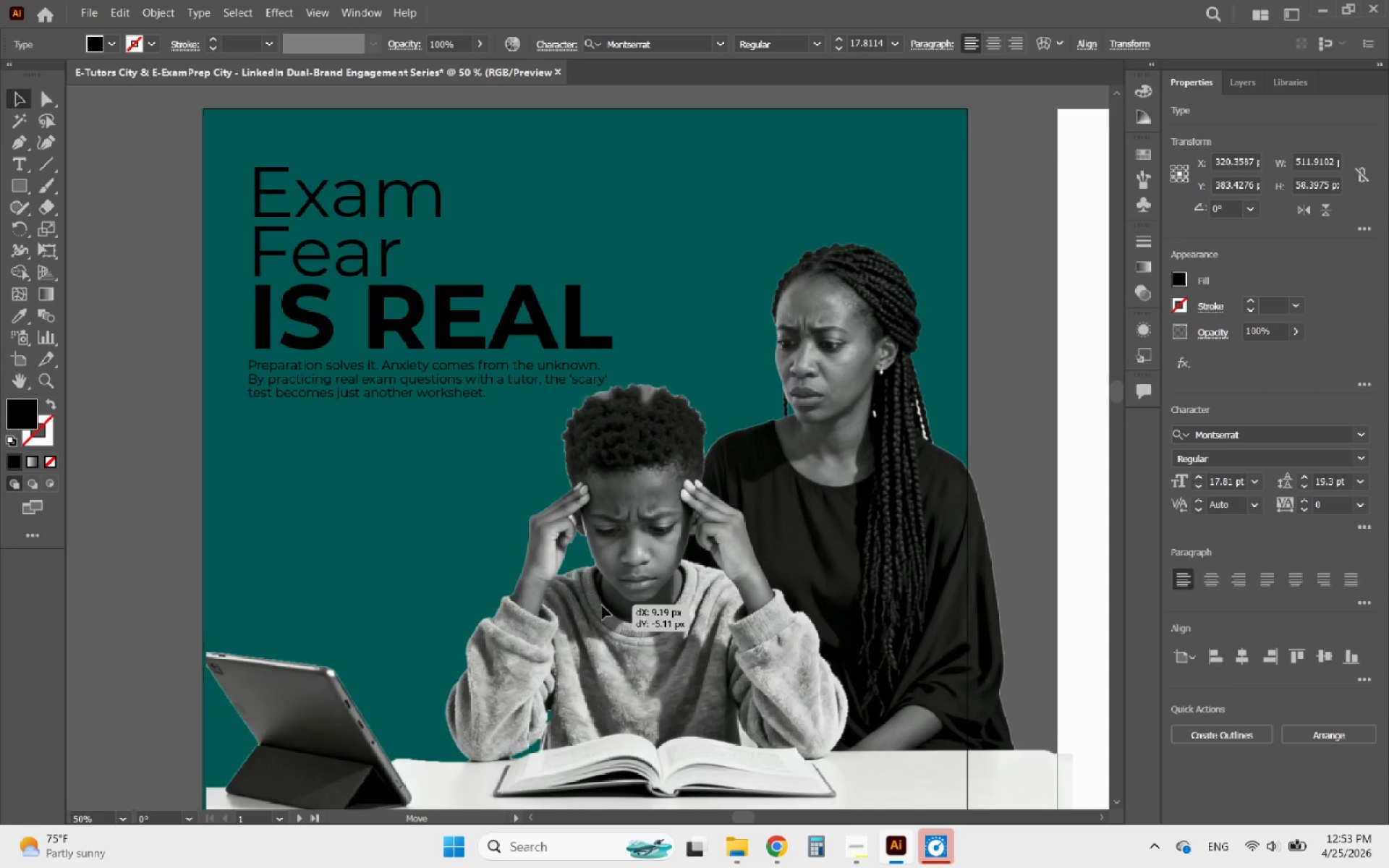 
wait(9.35)
 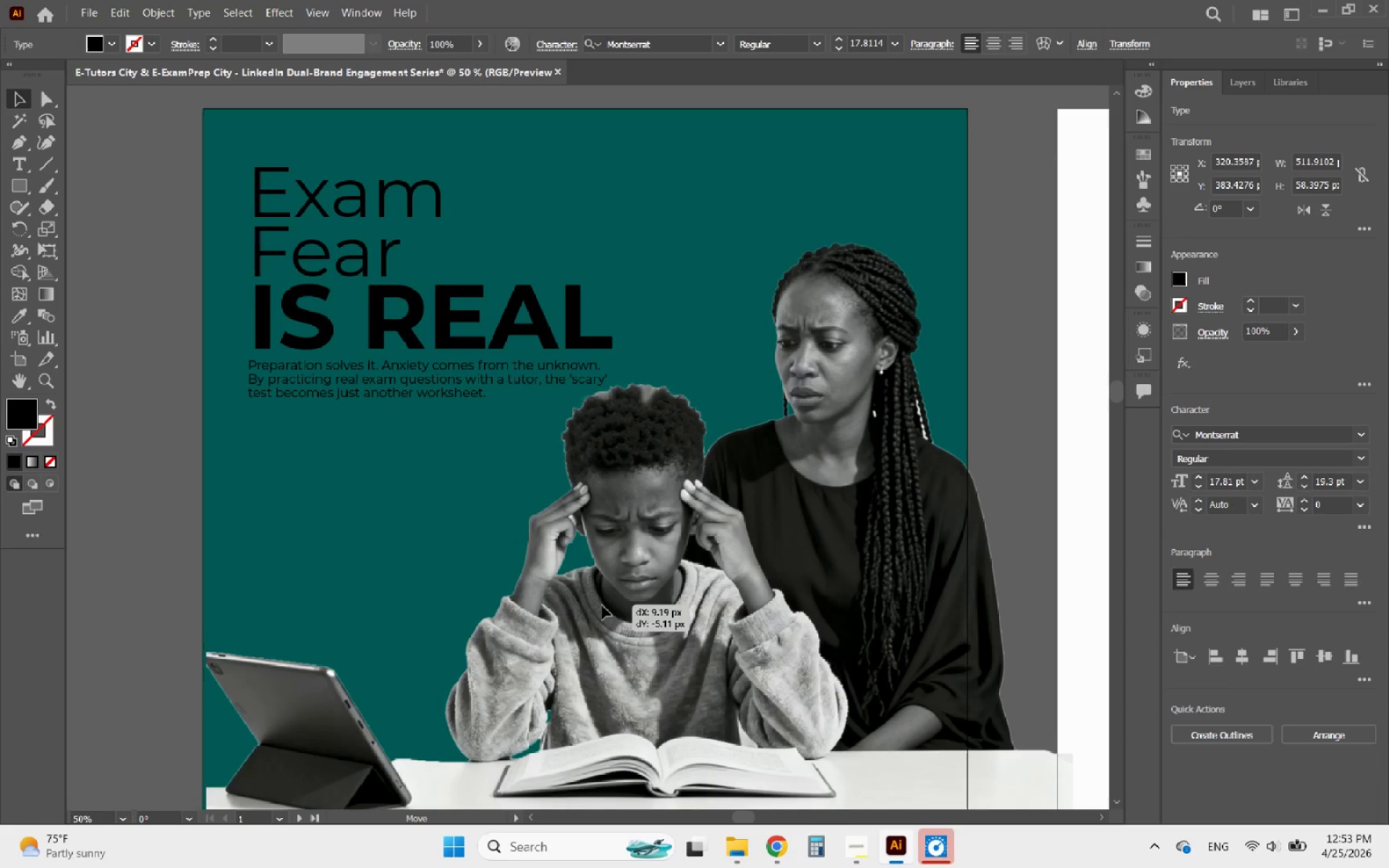 
hold_key(key=AltLeft, duration=1.45)
scroll: coordinate [611, 609], scroll_direction: down, amount: 2.0
 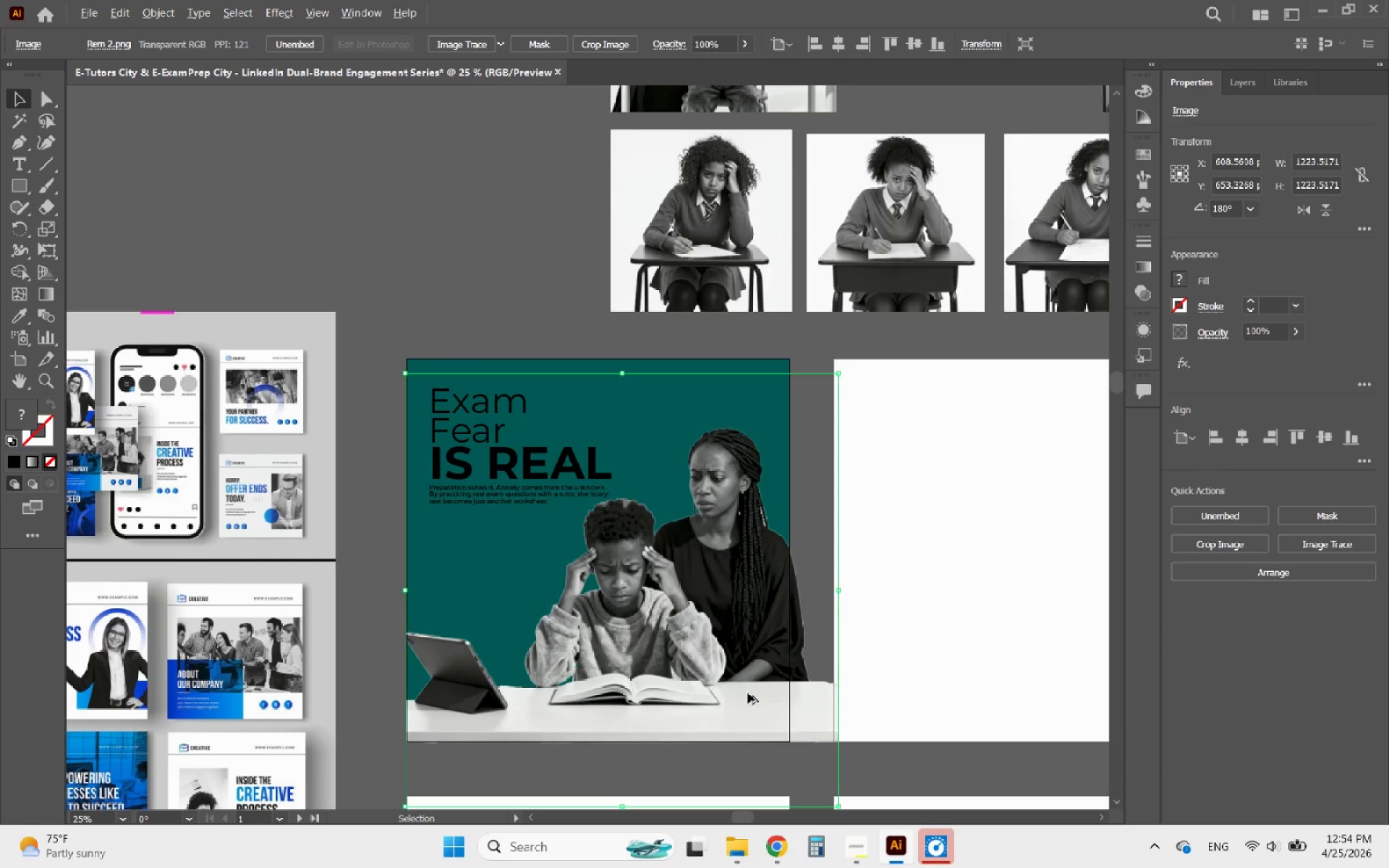 
scroll: coordinate [755, 726], scroll_direction: up, amount: 2.0
 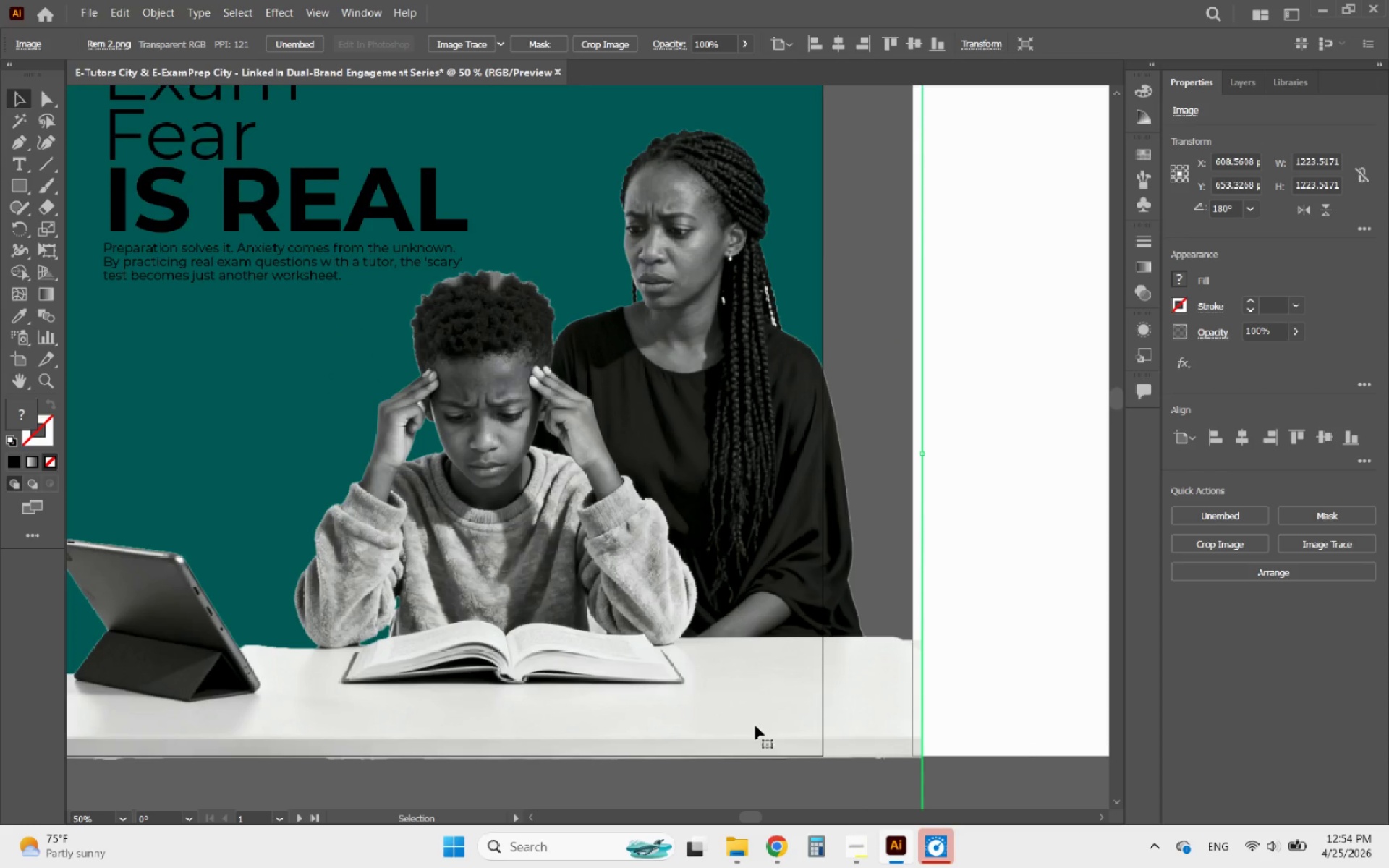 
hold_key(key=AltLeft, duration=0.42)
scroll: coordinate [774, 694], scroll_direction: down, amount: 1.0
 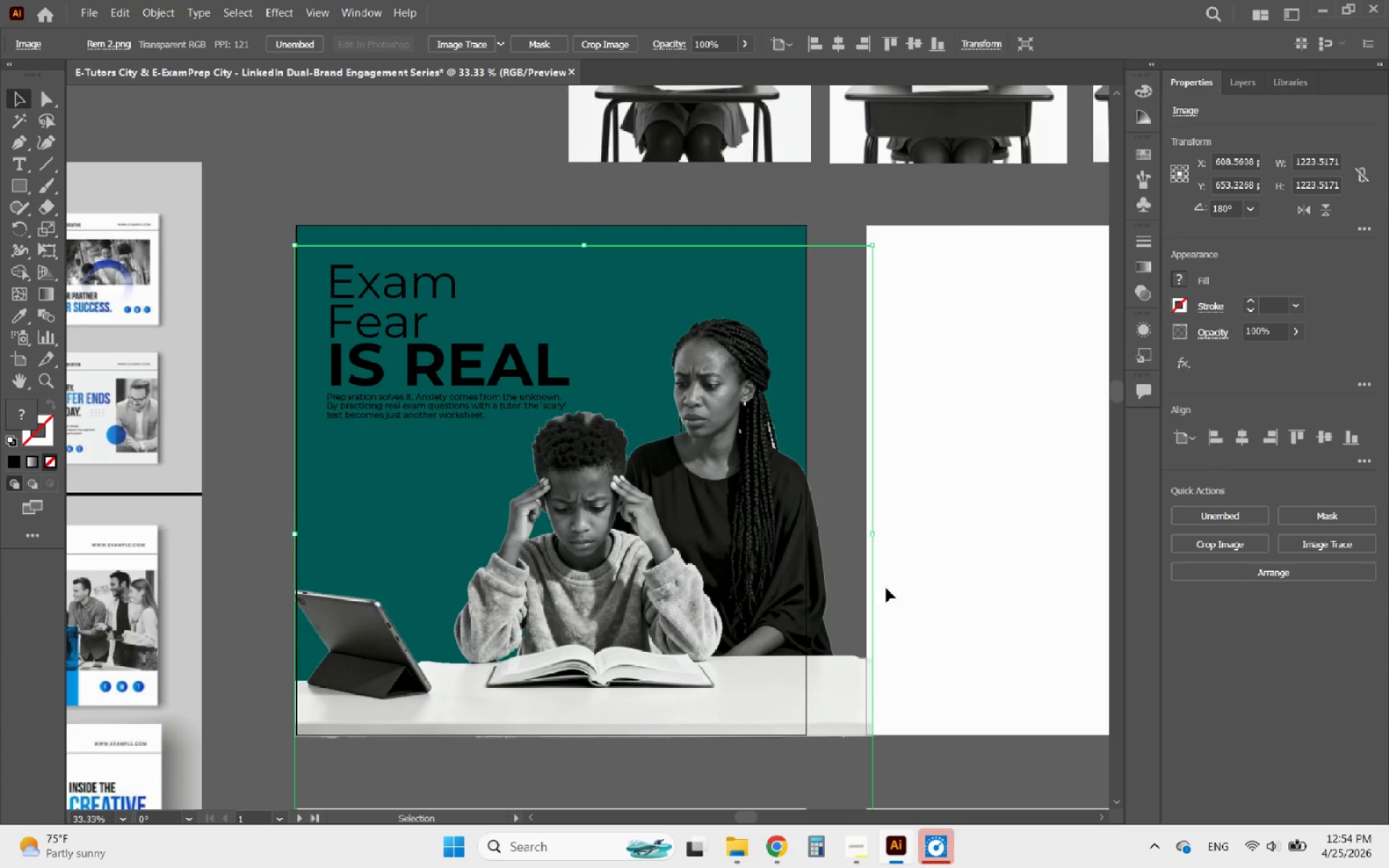 
hold_key(key=ShiftLeft, duration=4.27)
left_click_drag(start_coordinate=[875, 535], to_coordinate=[887, 535])
 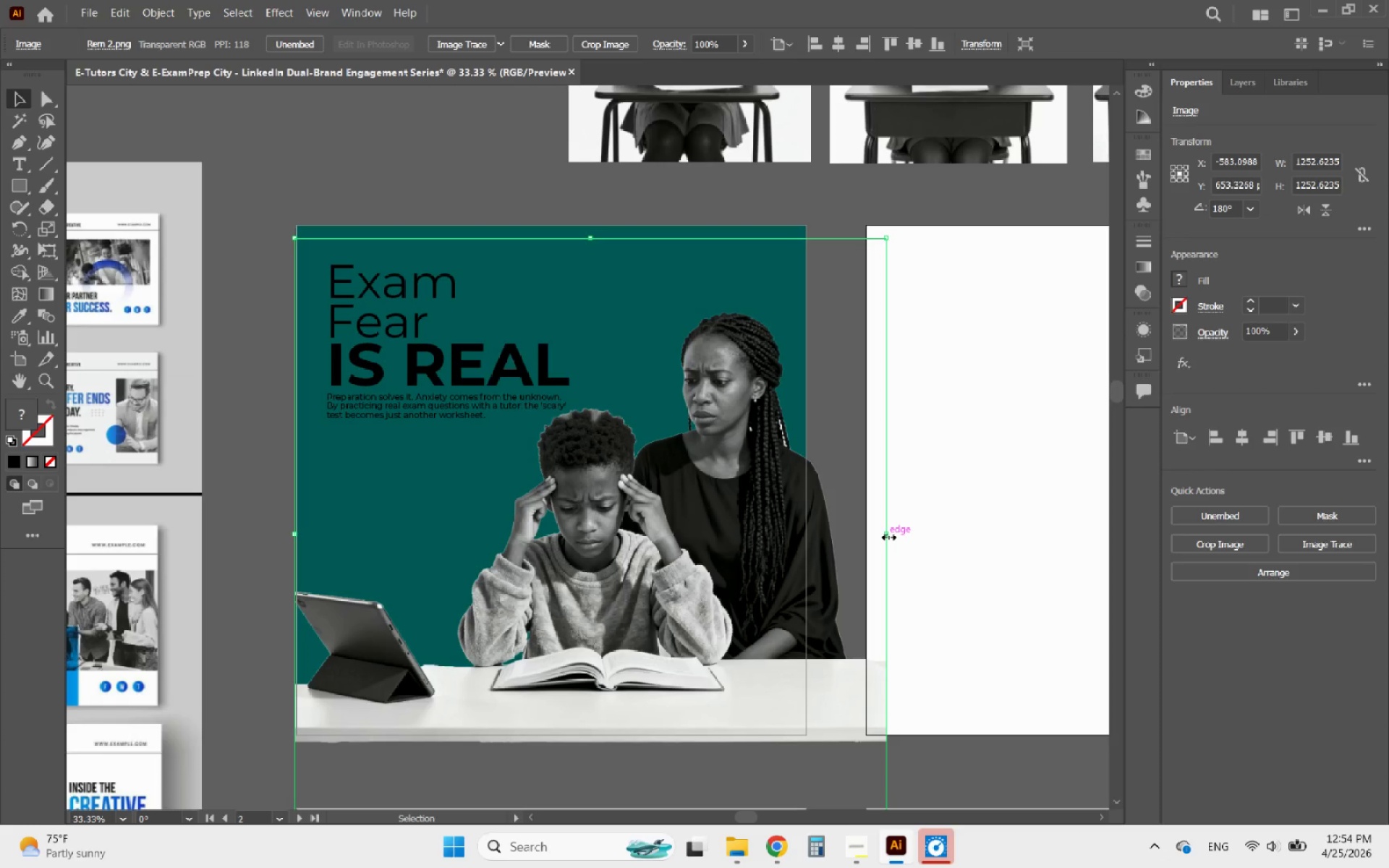 
hold_key(key=ArrowDown, duration=0.64)
 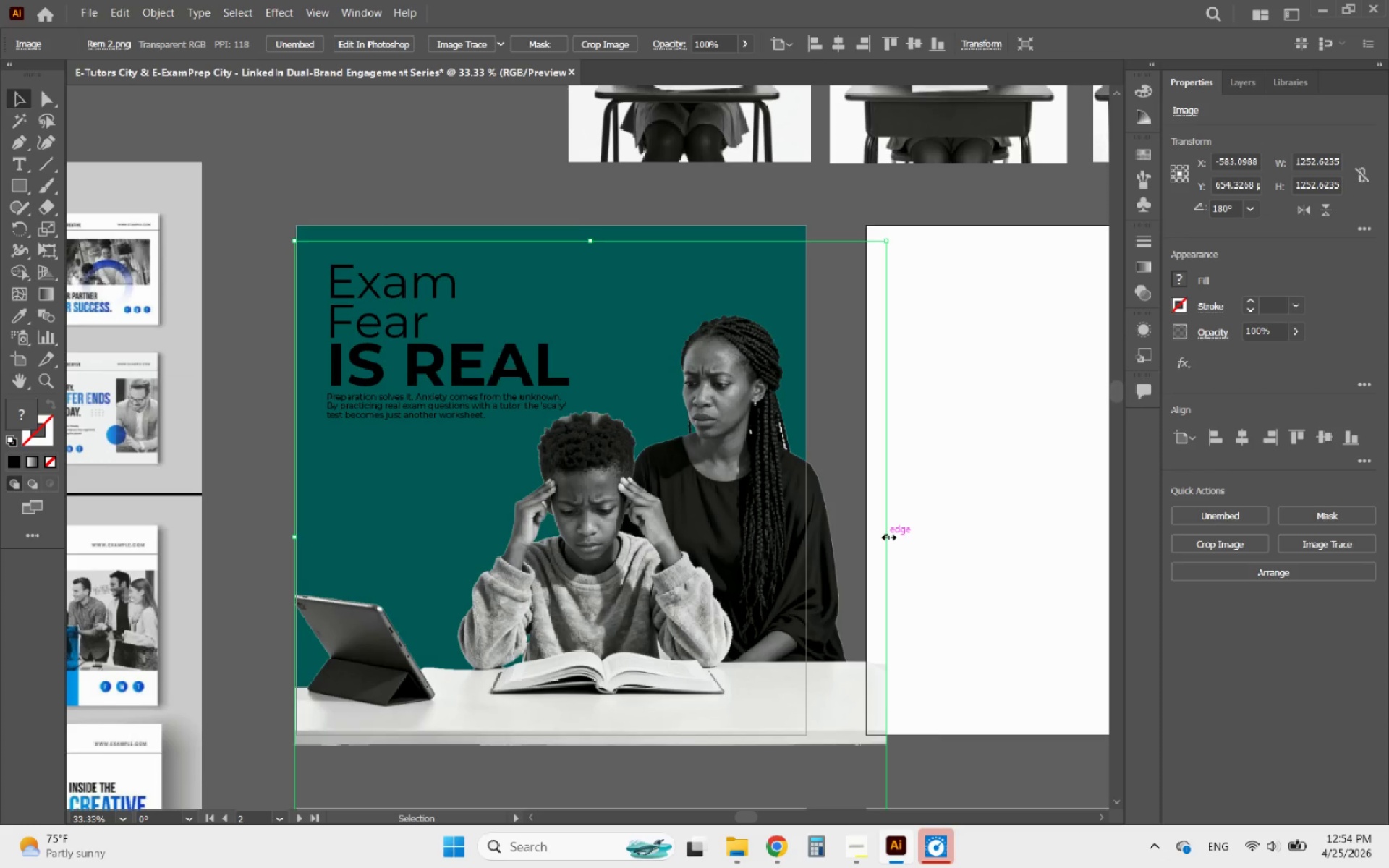 
key(ArrowDown)
 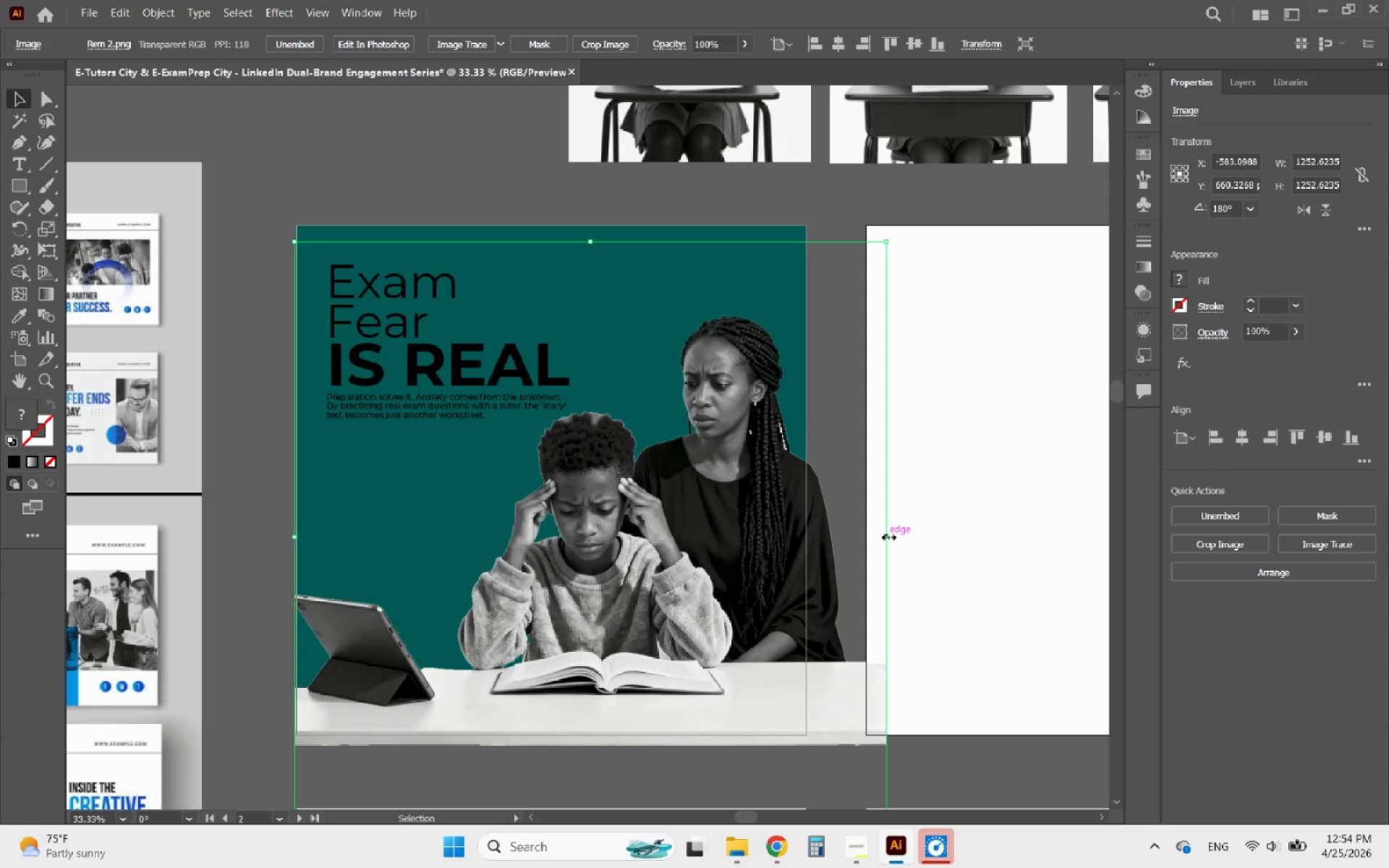 
key(ArrowDown)
 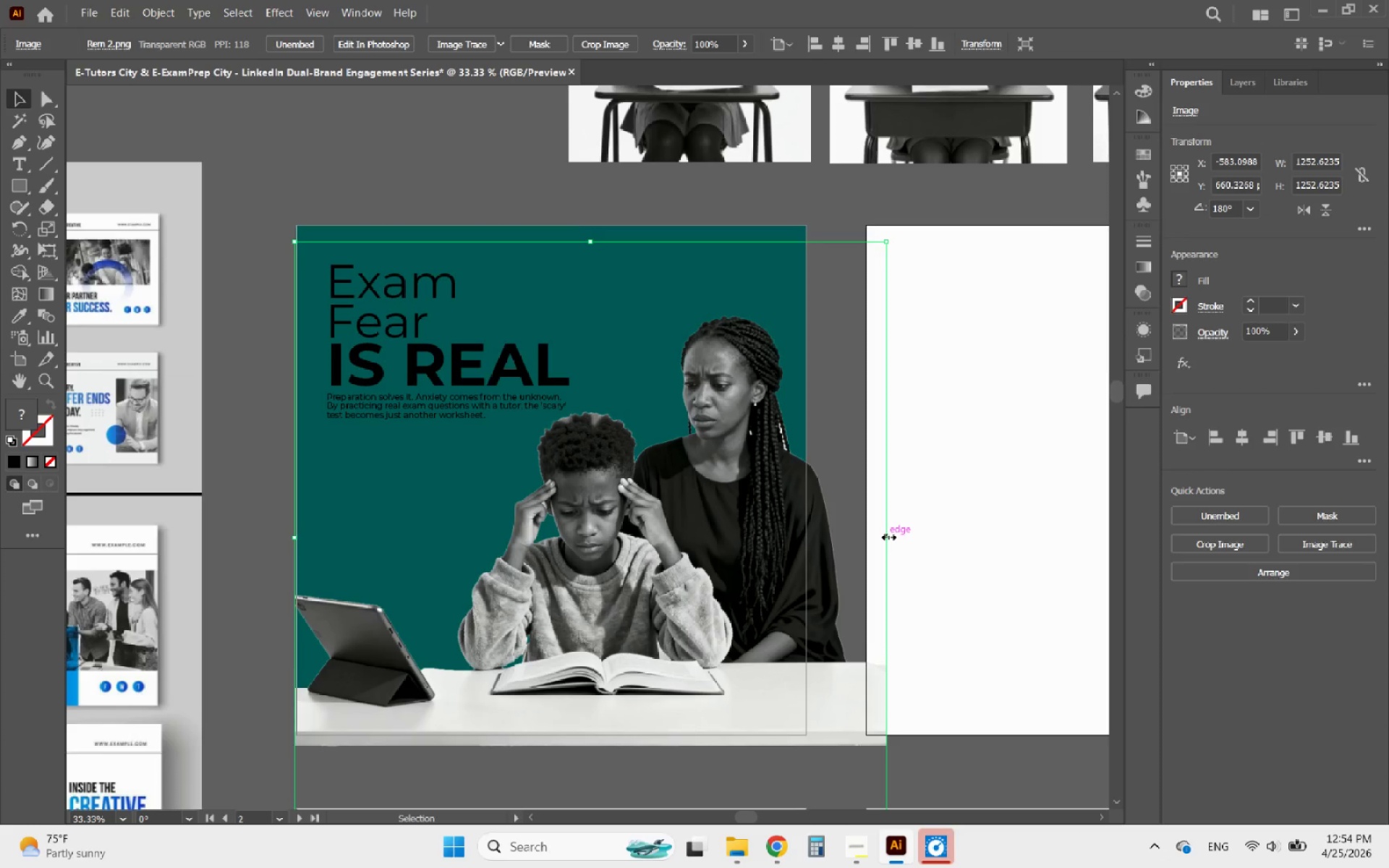 
key(ArrowDown)
 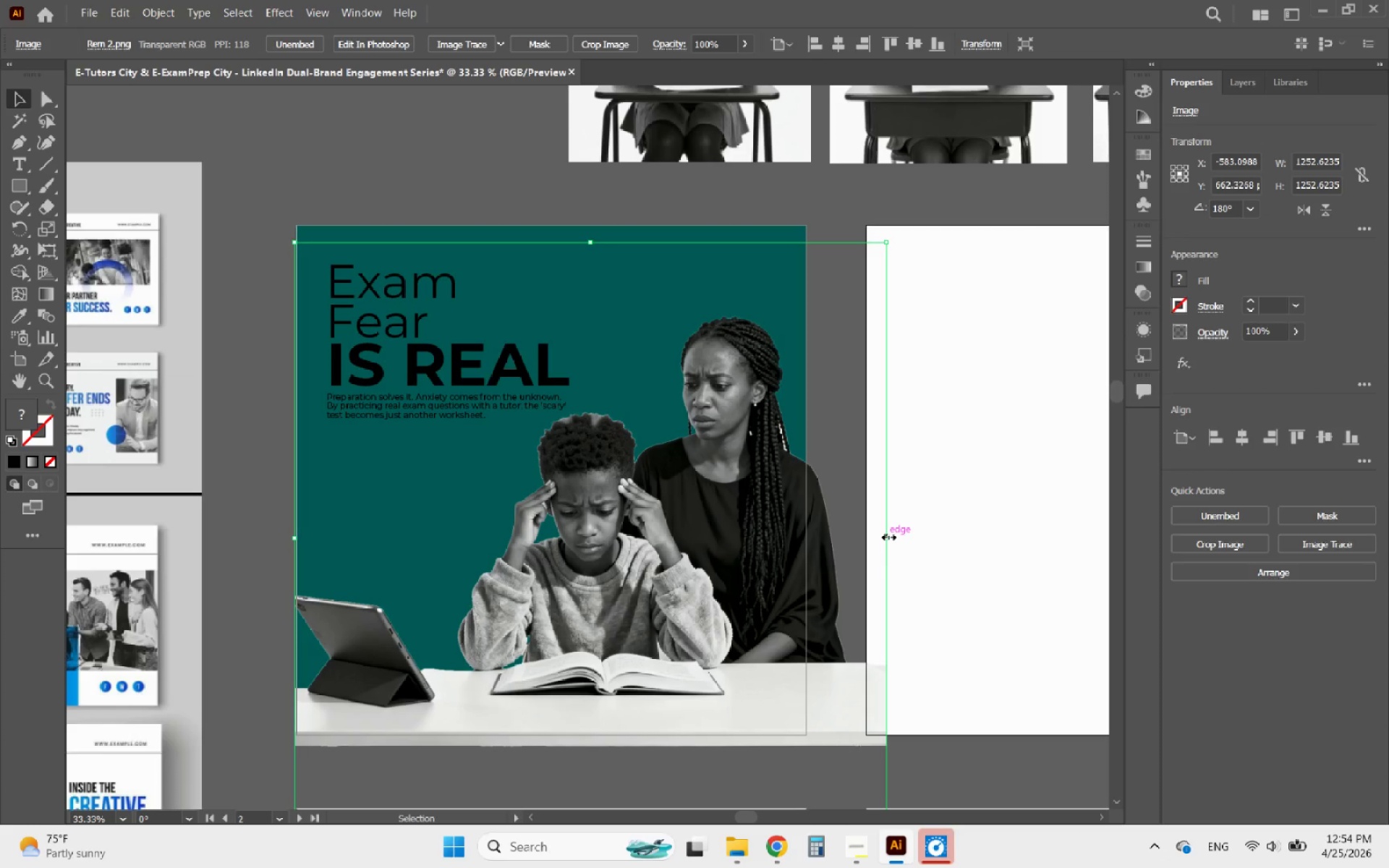 
key(ArrowDown)
 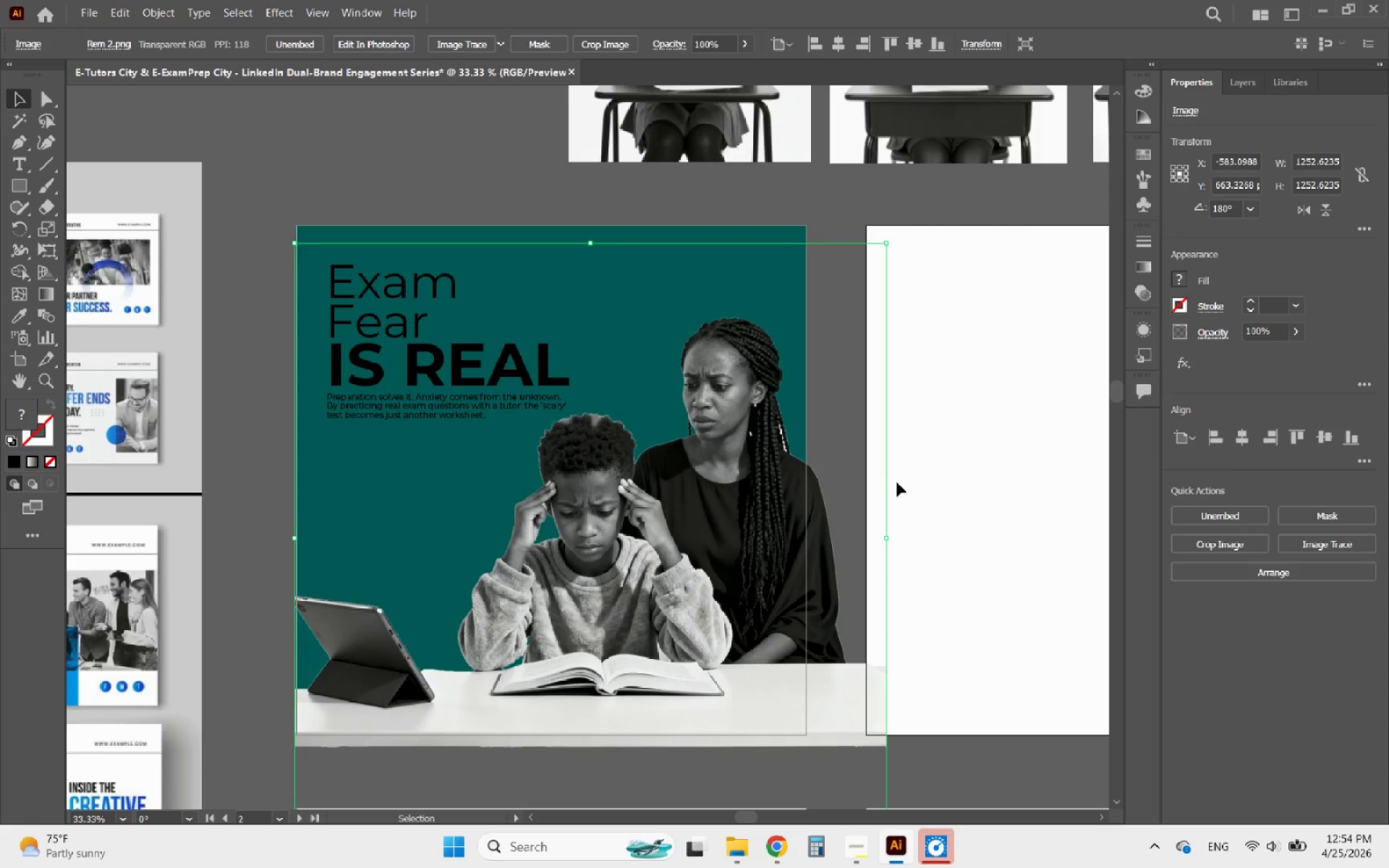 
key(ArrowDown)
 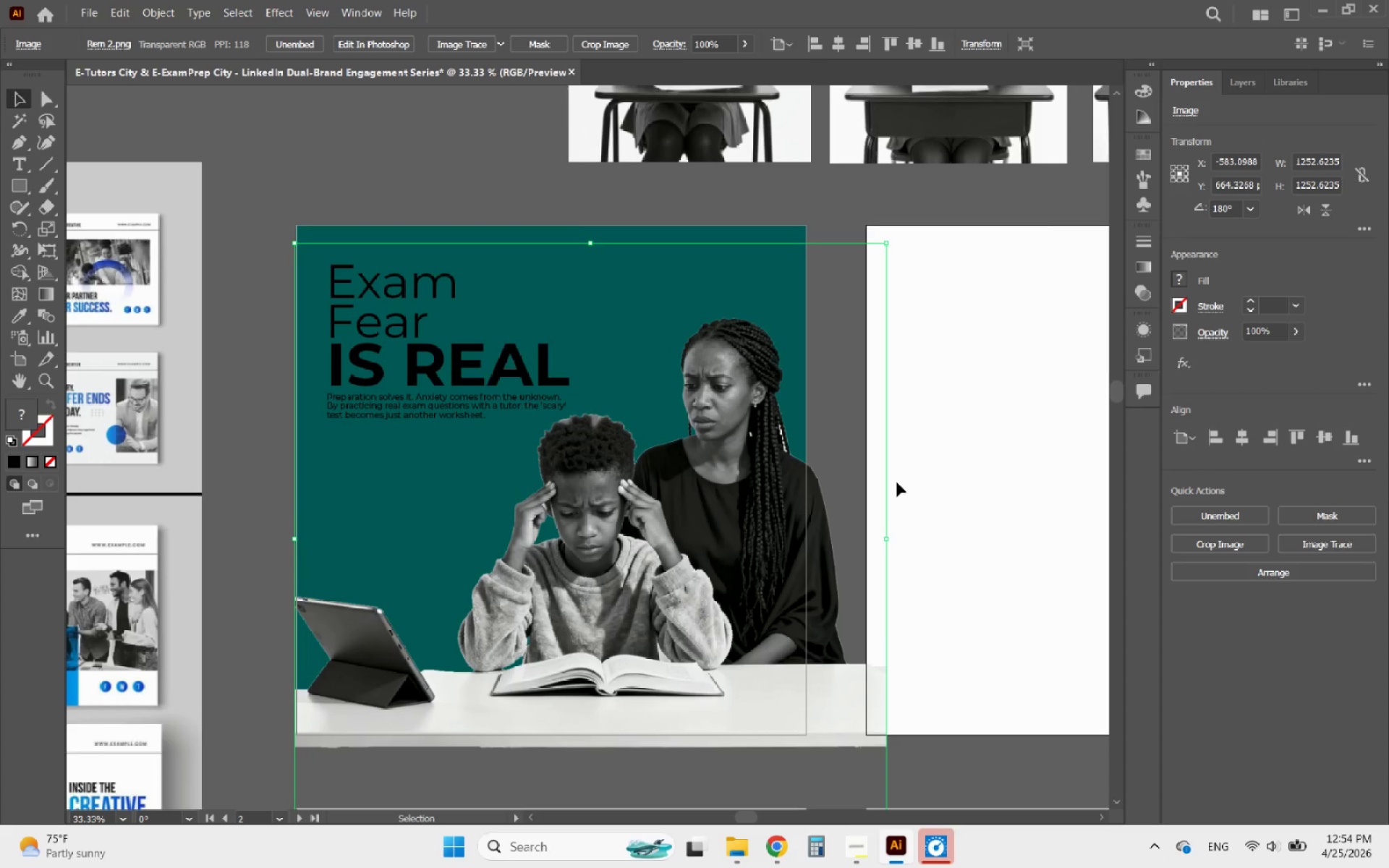 
hold_key(key=ArrowDown, duration=0.56)
 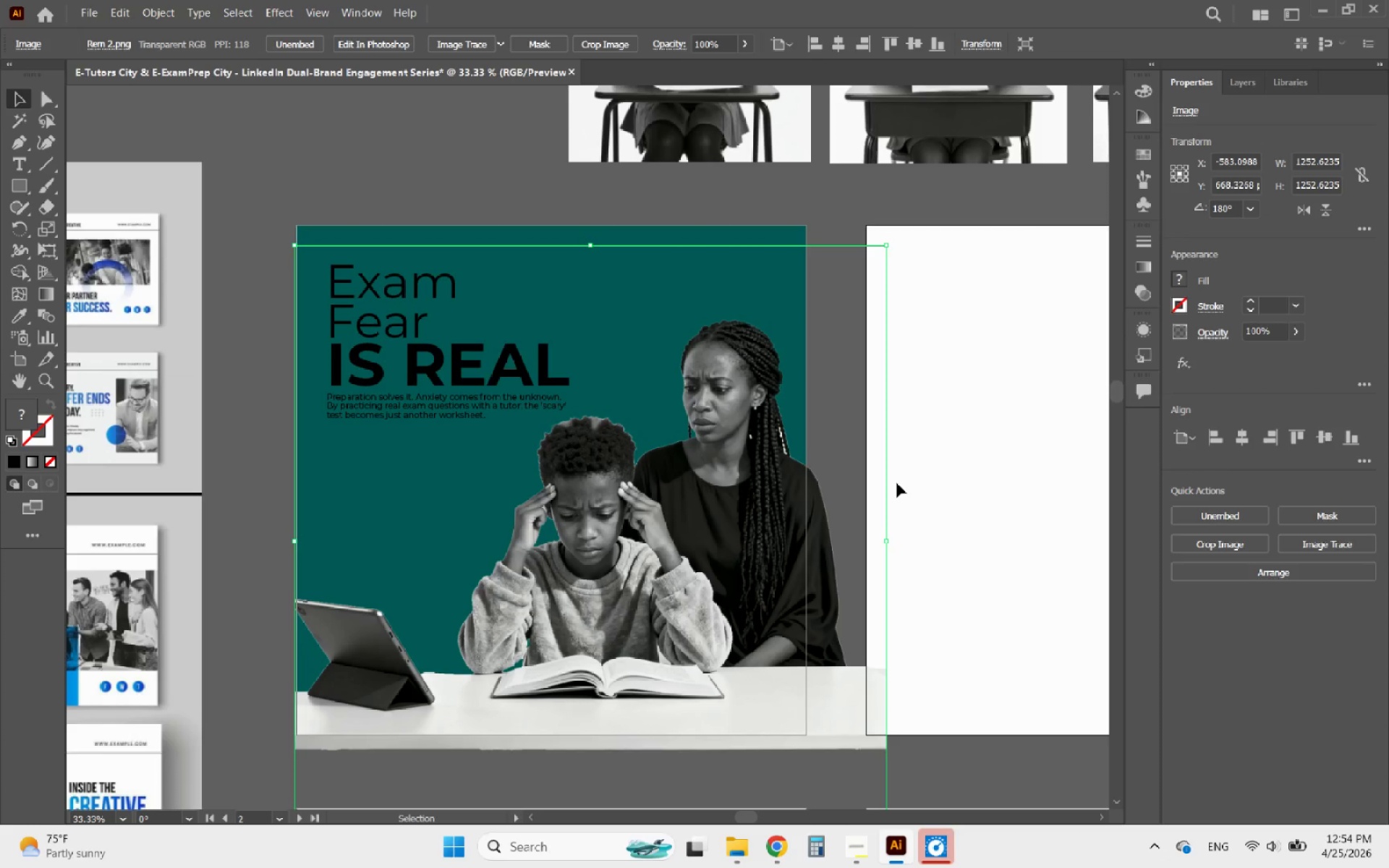 
hold_key(key=ArrowDown, duration=0.45)
 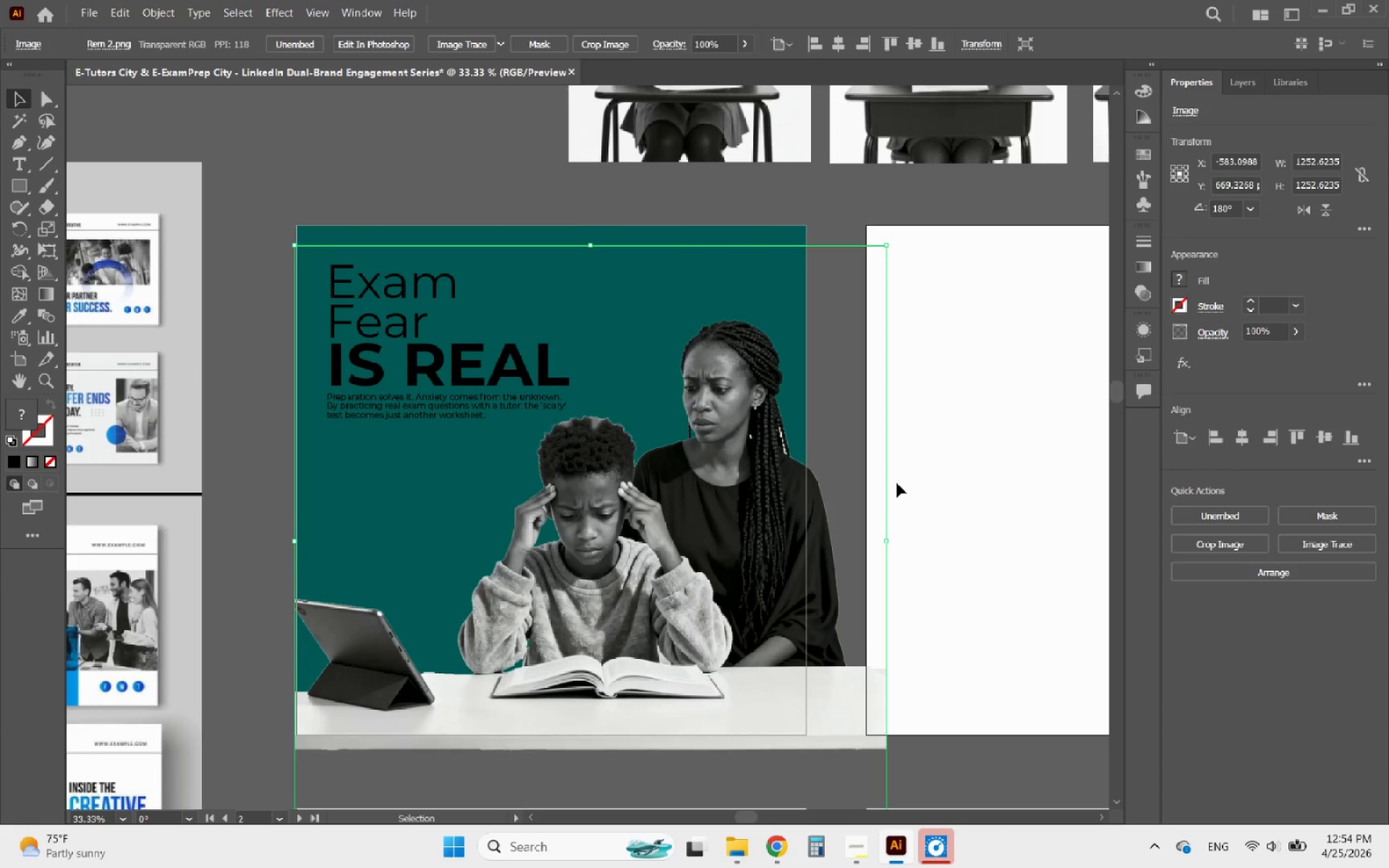 
key(ArrowDown)
 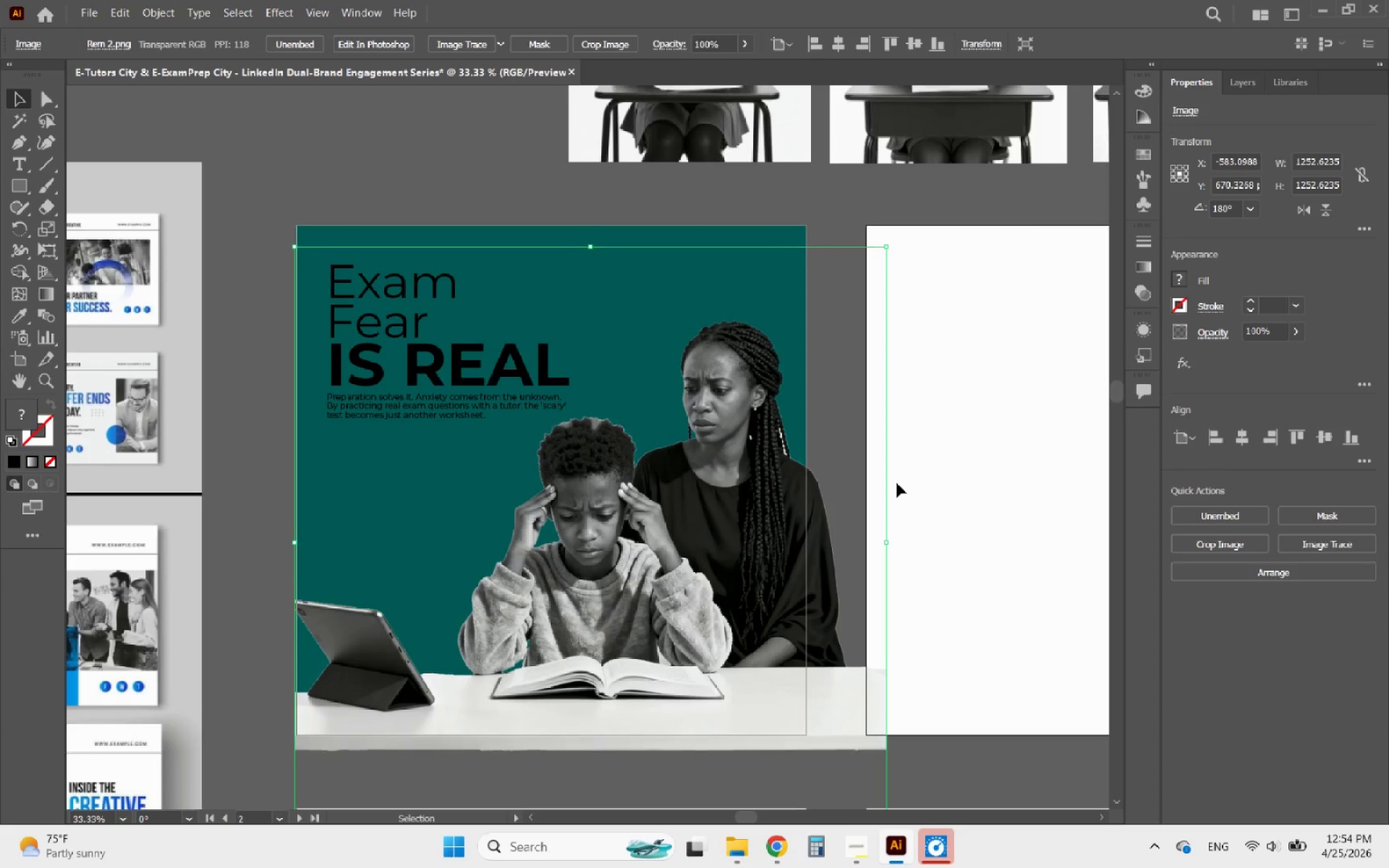 
key(ArrowDown)
 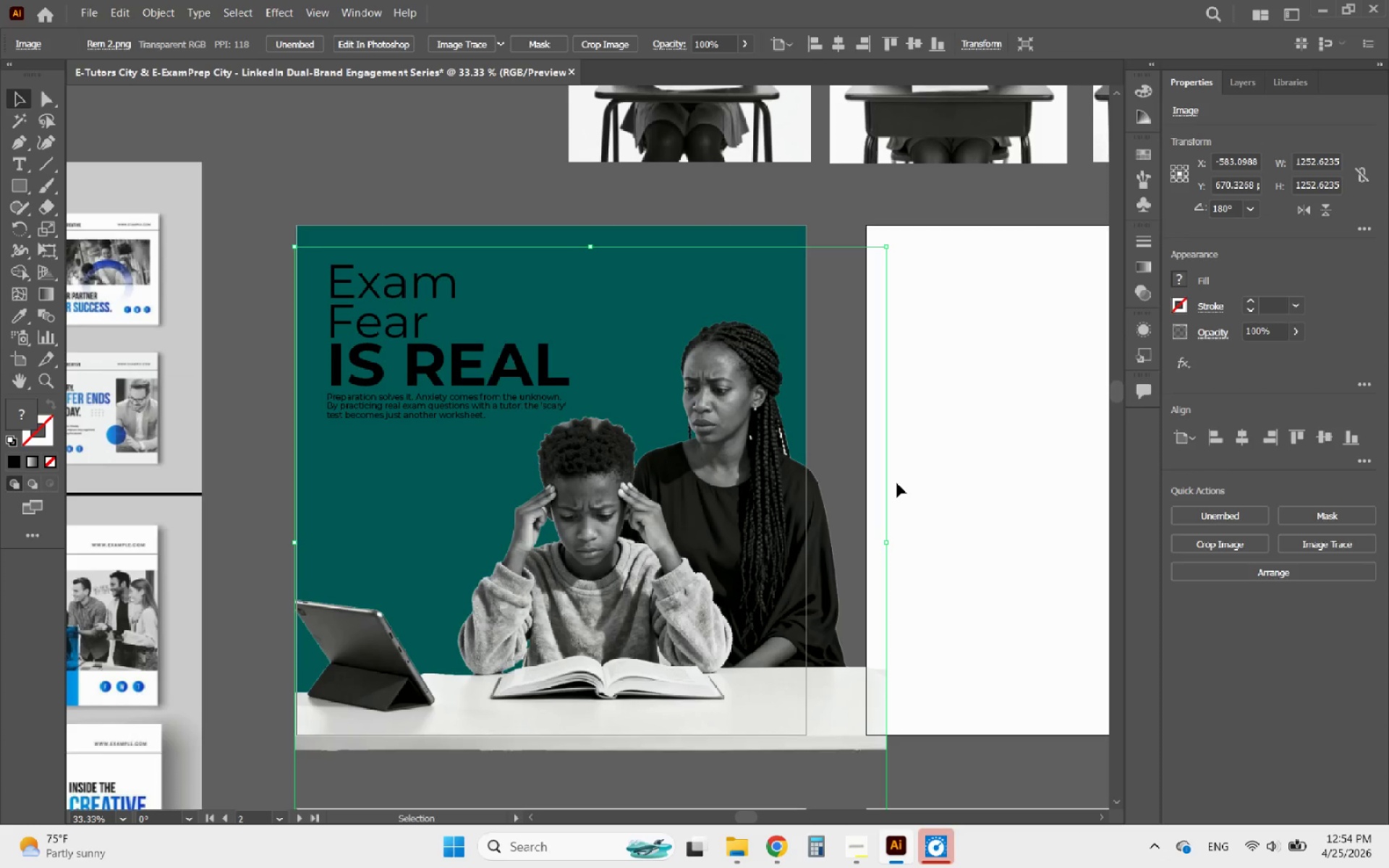 
key(ArrowDown)
 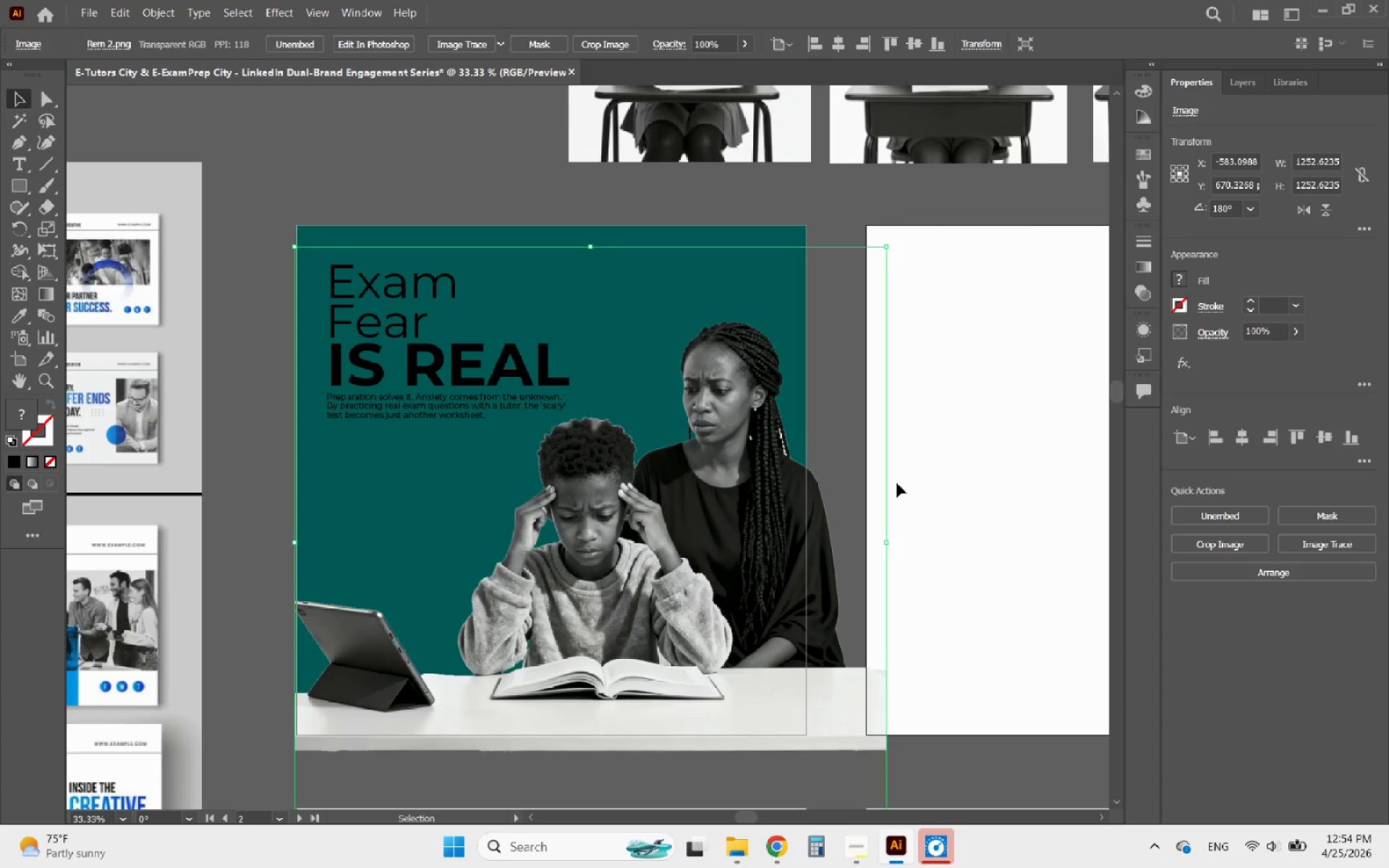 
key(ArrowDown)
 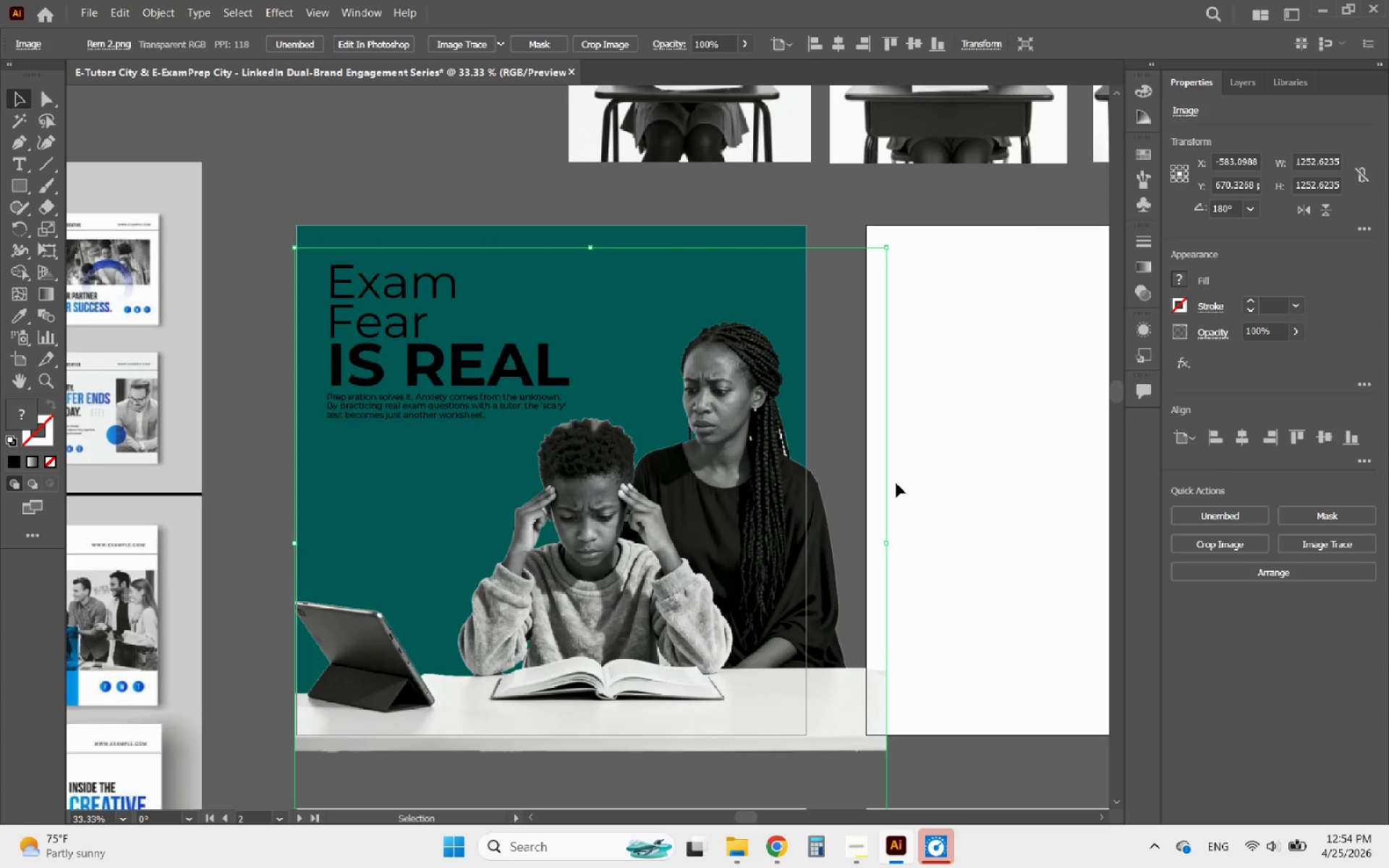 
key(ArrowDown)
 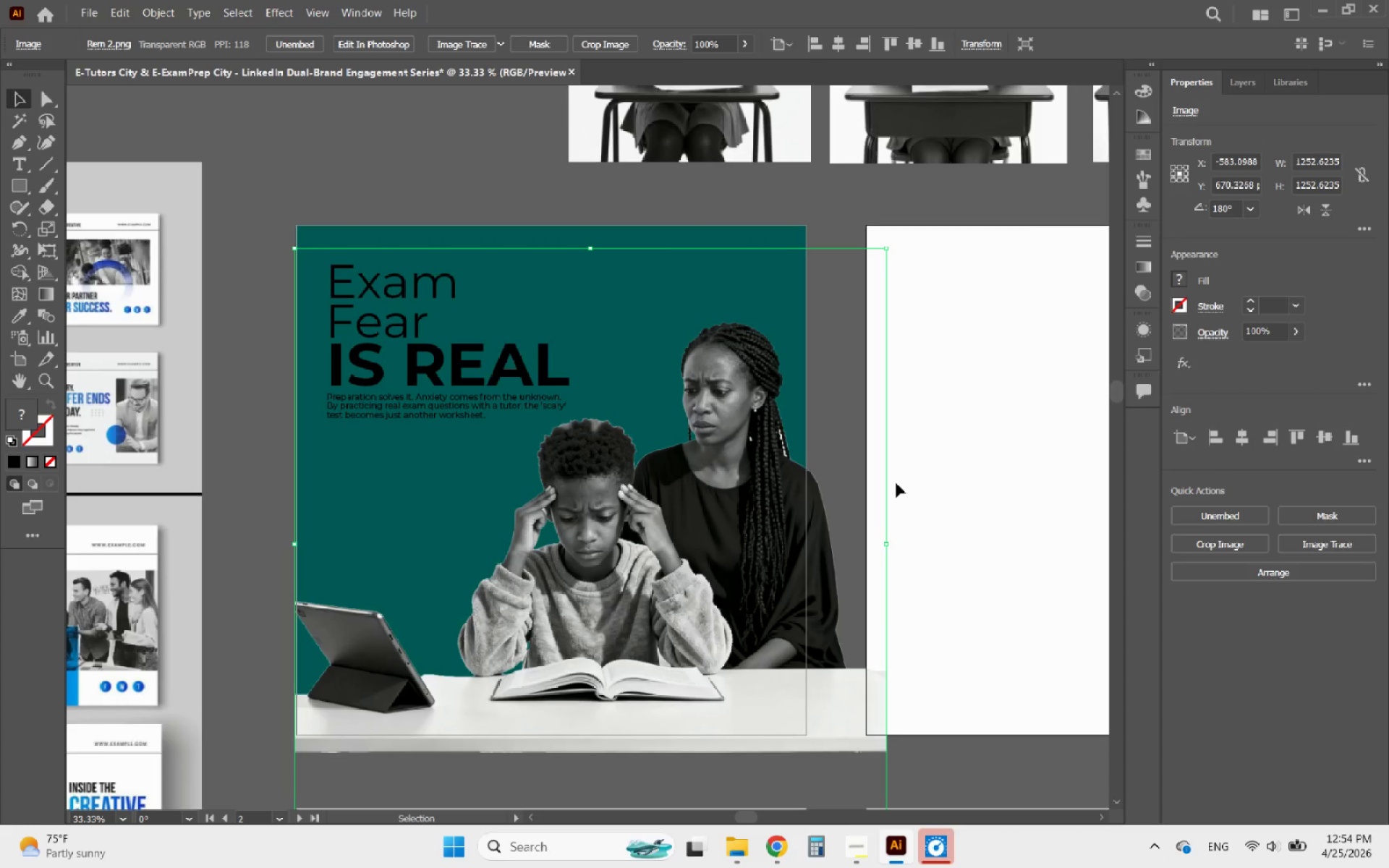 
key(ArrowDown)
 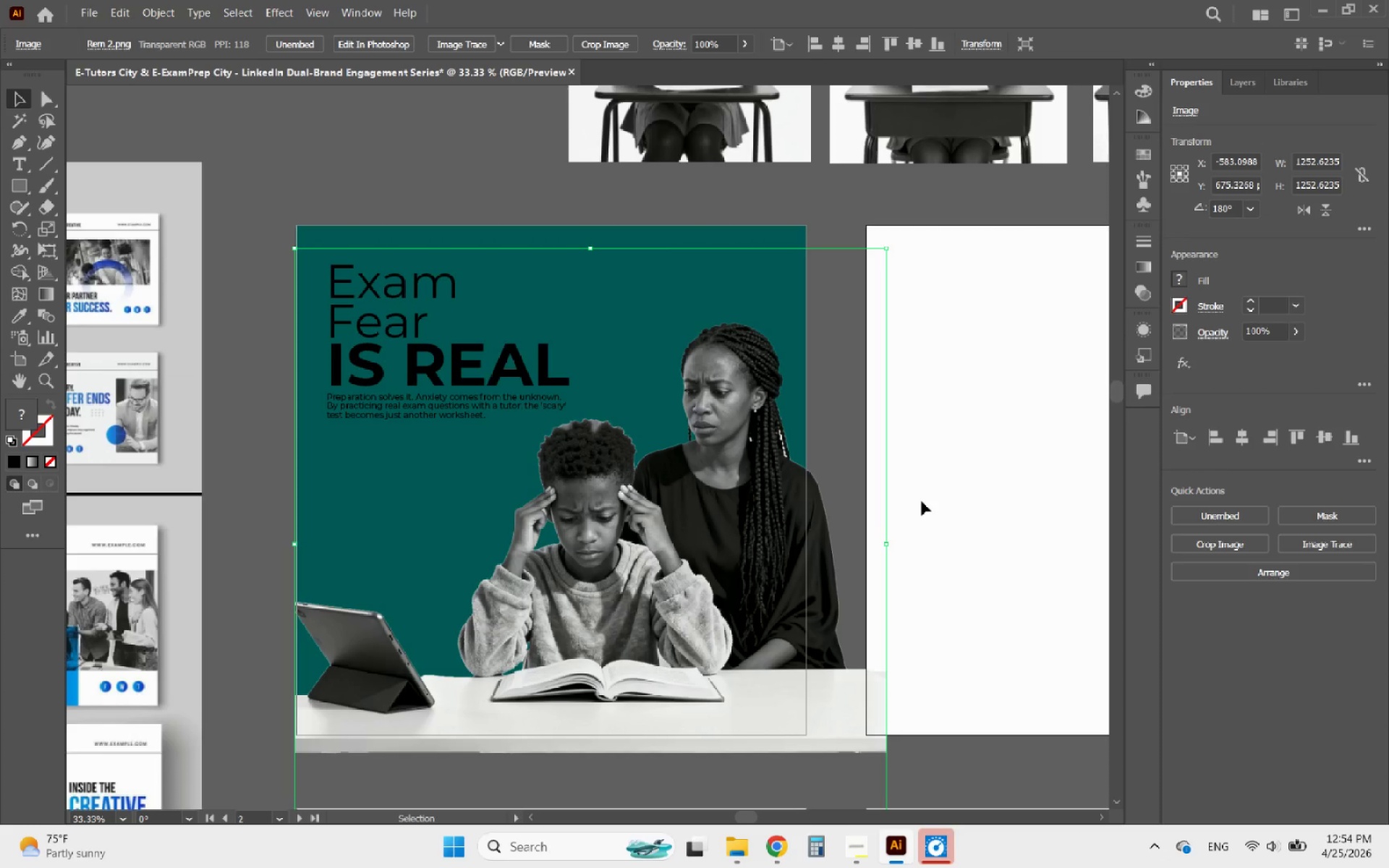 
left_click([928, 502])
 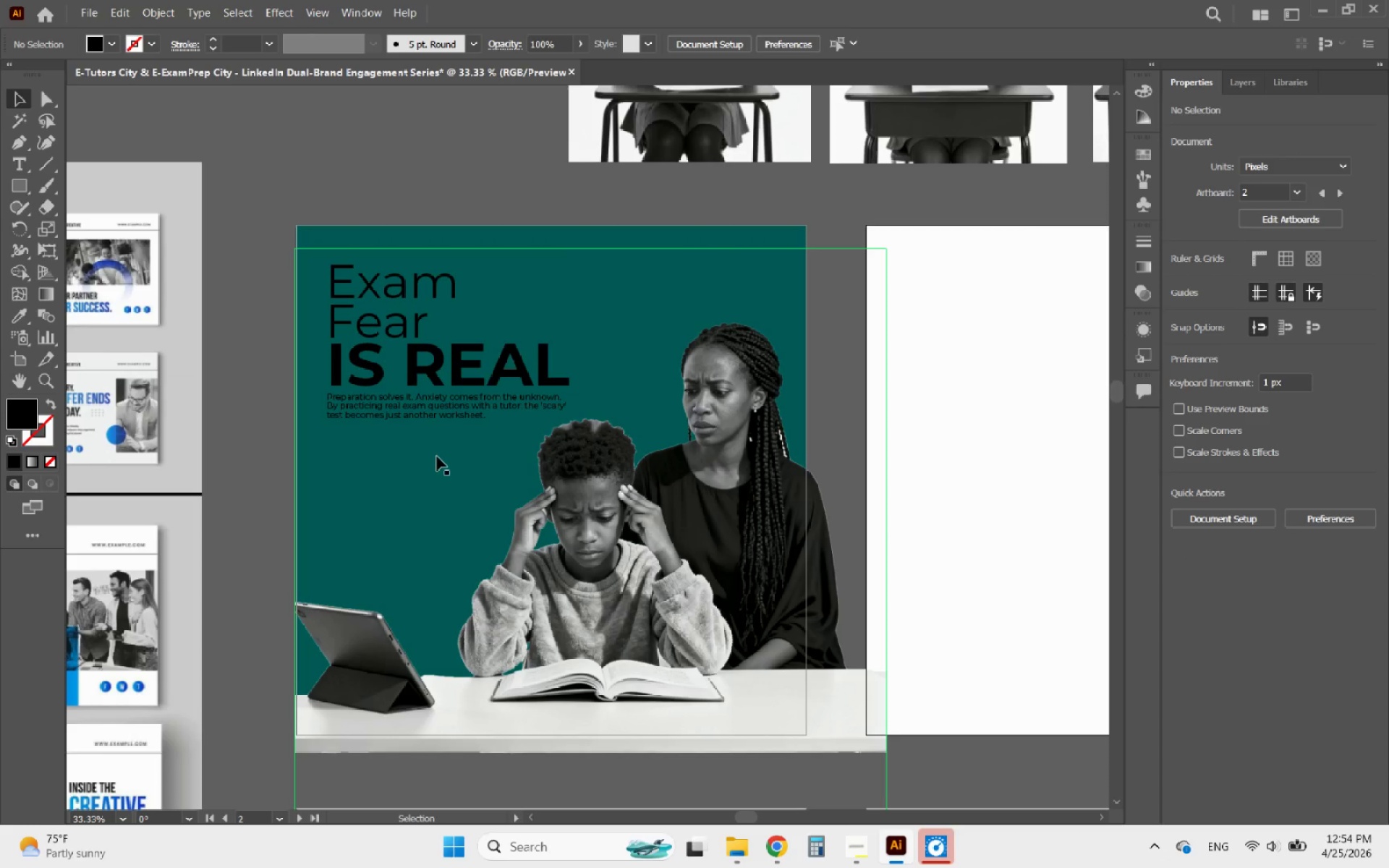 
key(Alt+AltLeft)
 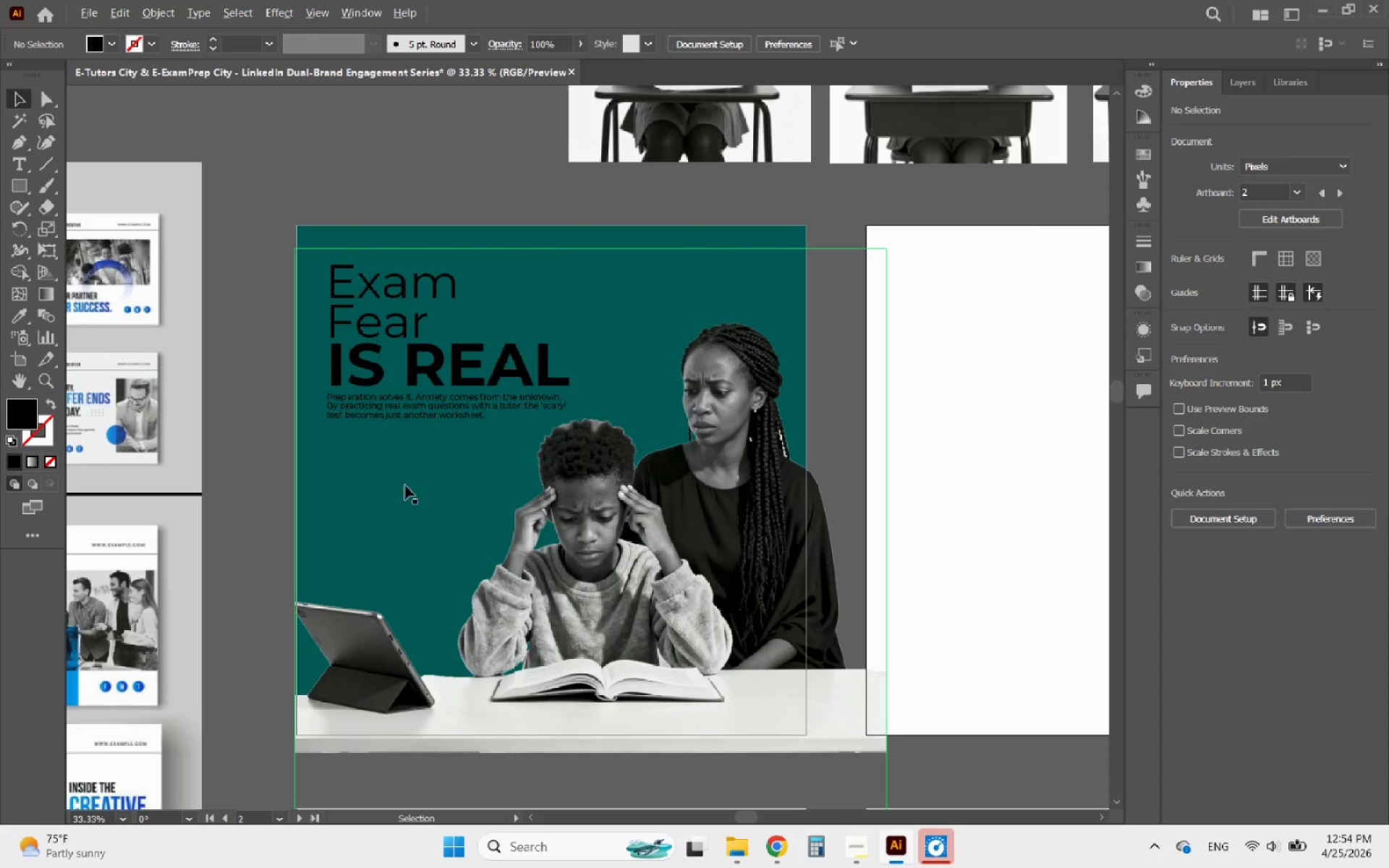 
hold_key(key=AltLeft, duration=1.58)
scroll: coordinate [438, 480], scroll_direction: none, amount: 0.0
 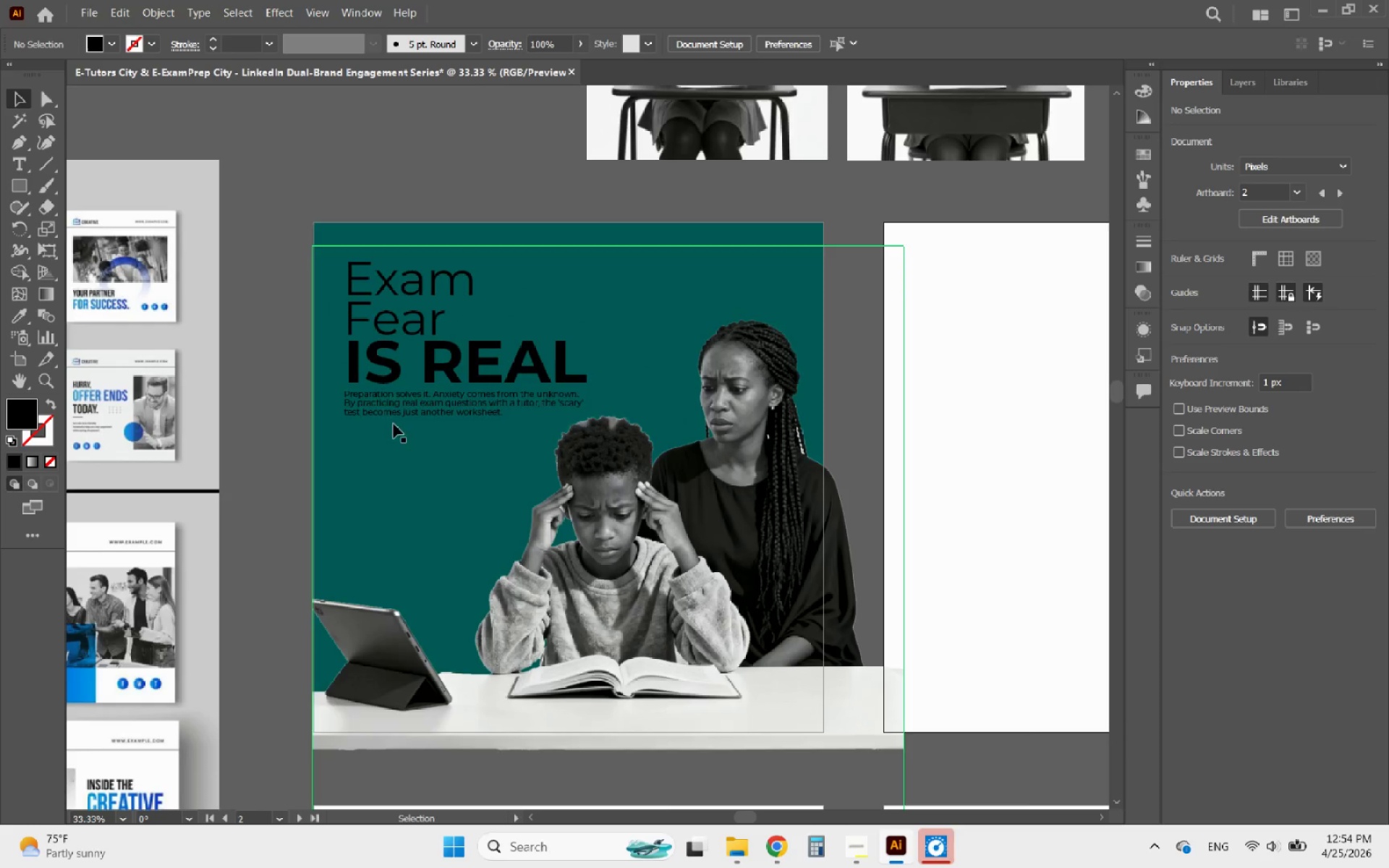 
scroll: coordinate [382, 402], scroll_direction: up, amount: 1.0
 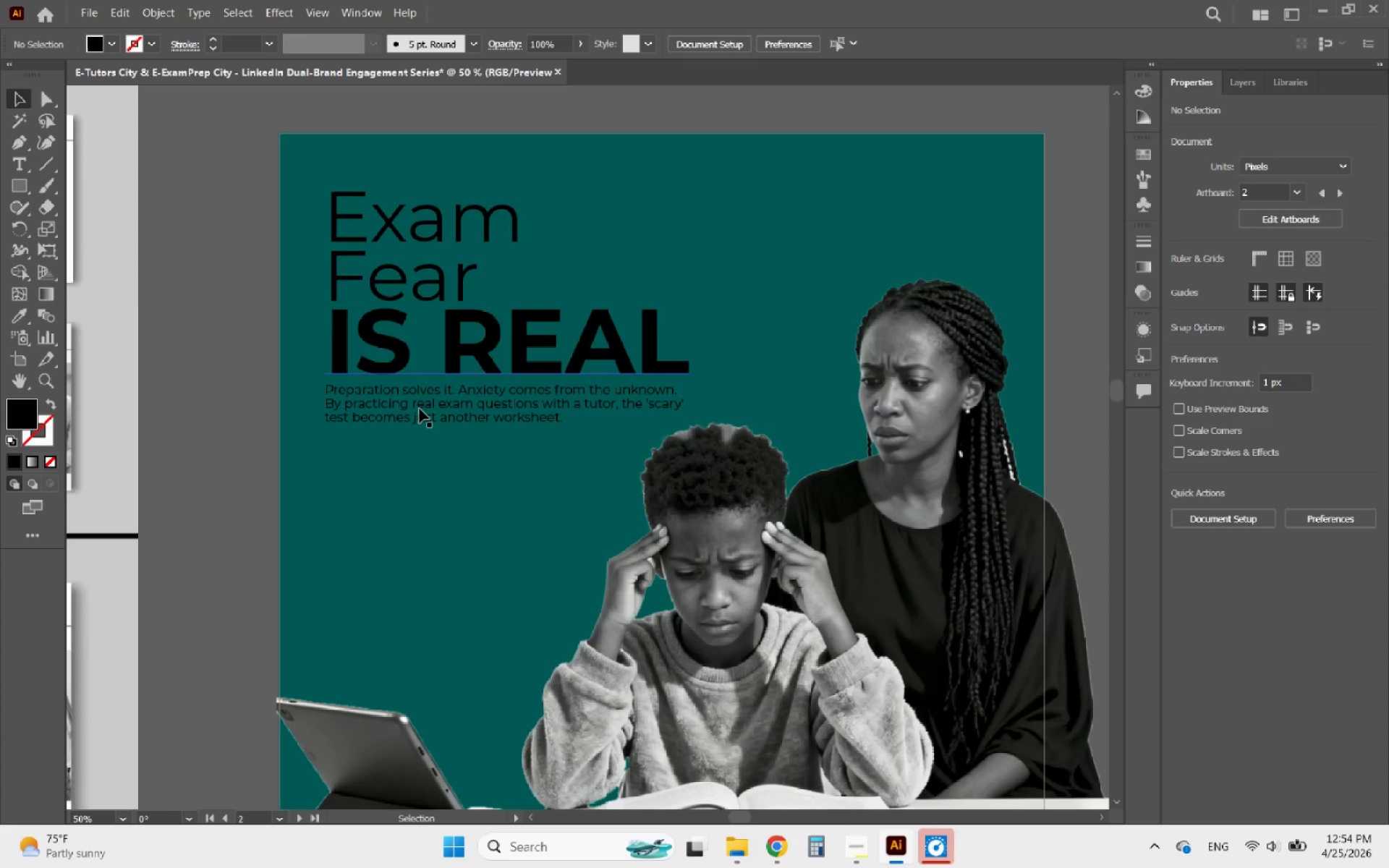 
left_click([420, 416])
 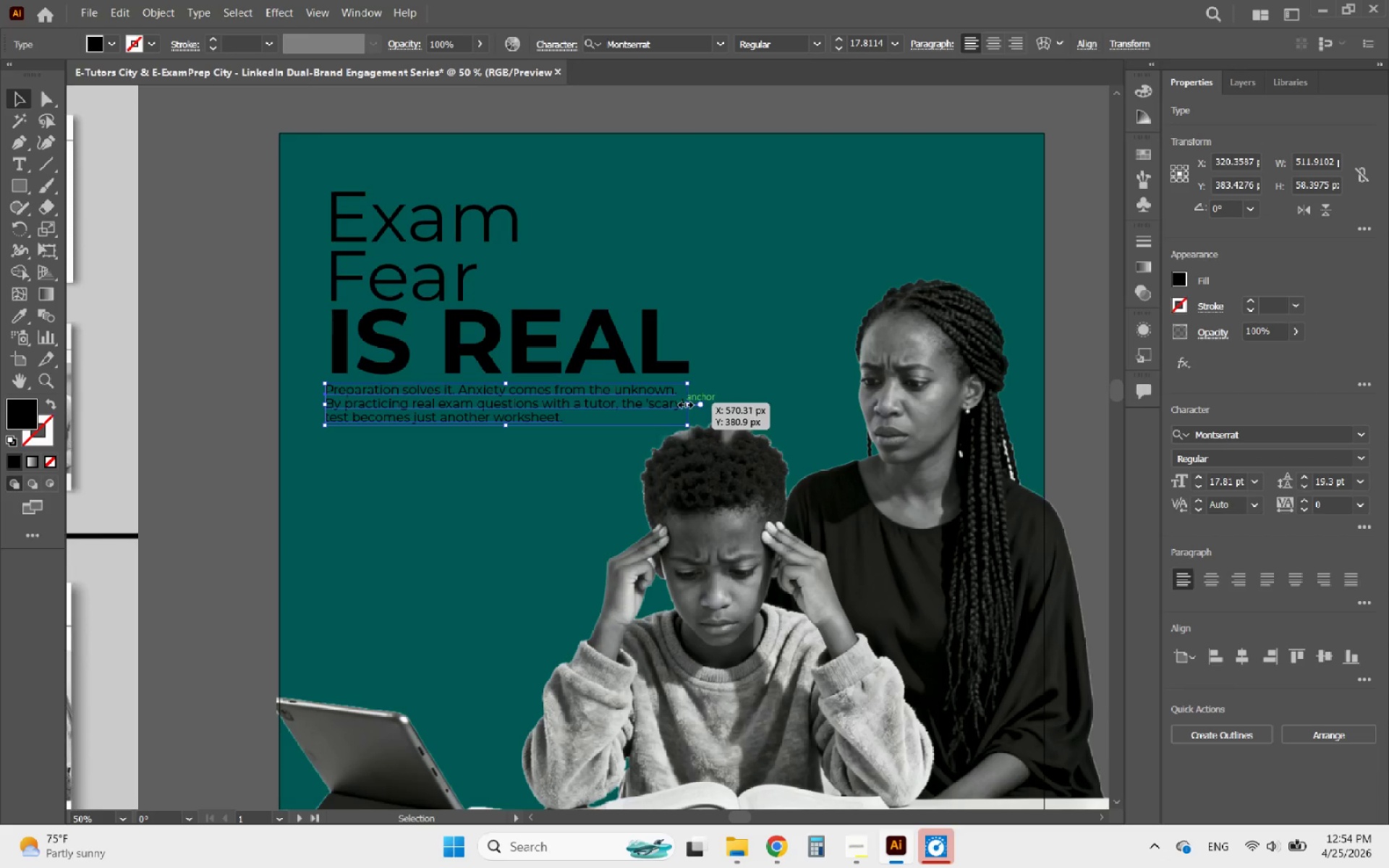 
left_click([690, 399])
 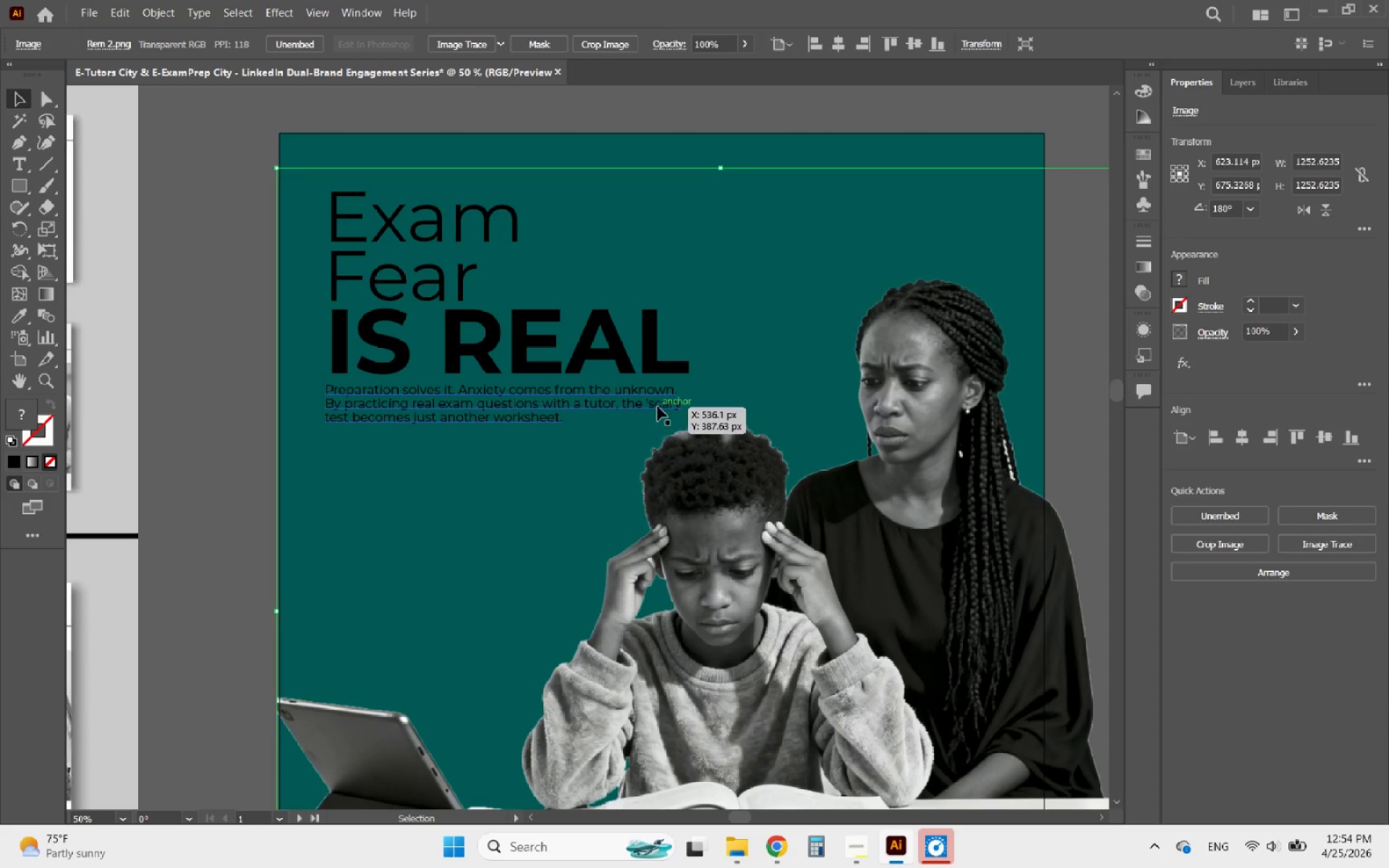 
double_click([658, 407])
 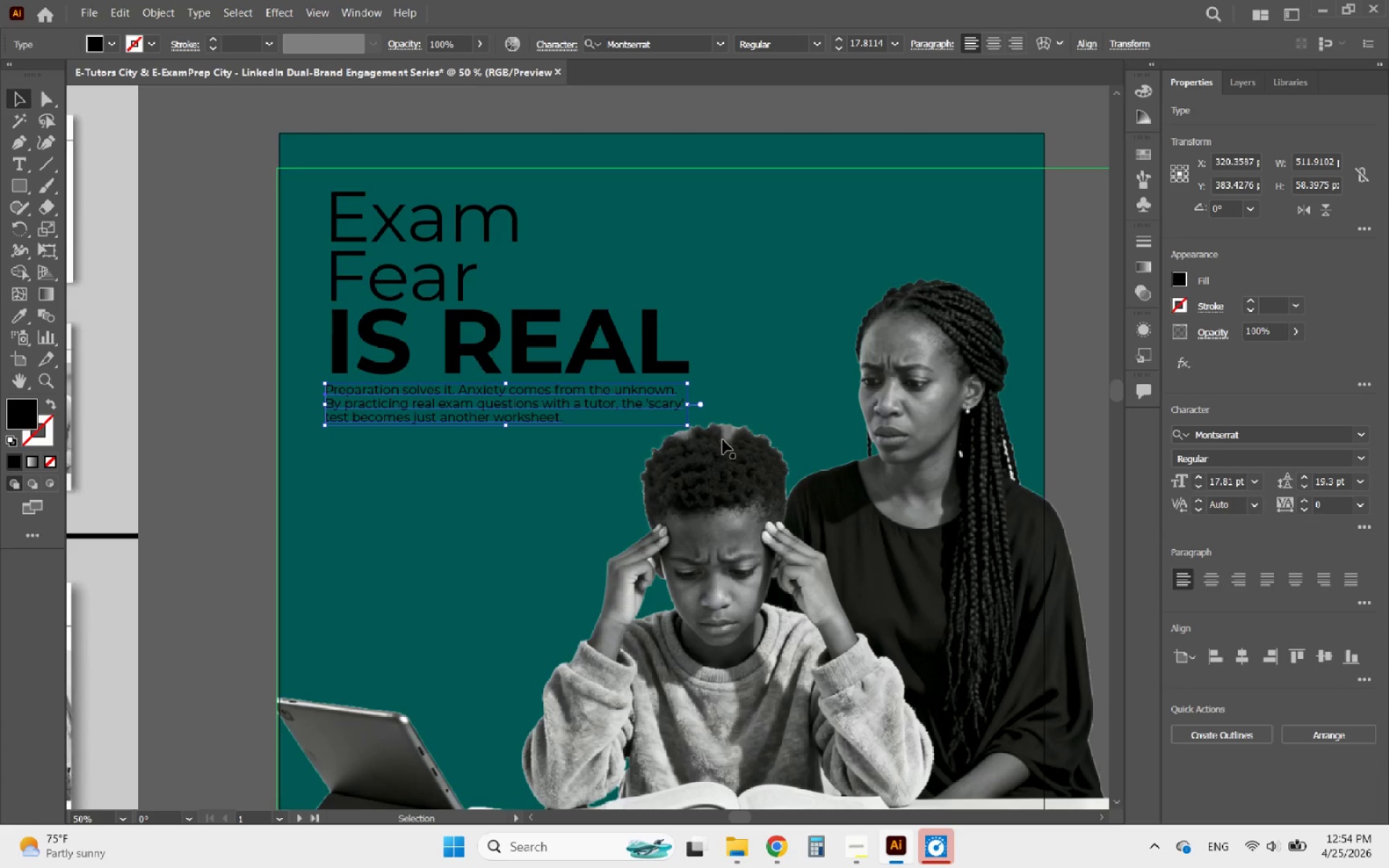 
double_click([700, 407])
 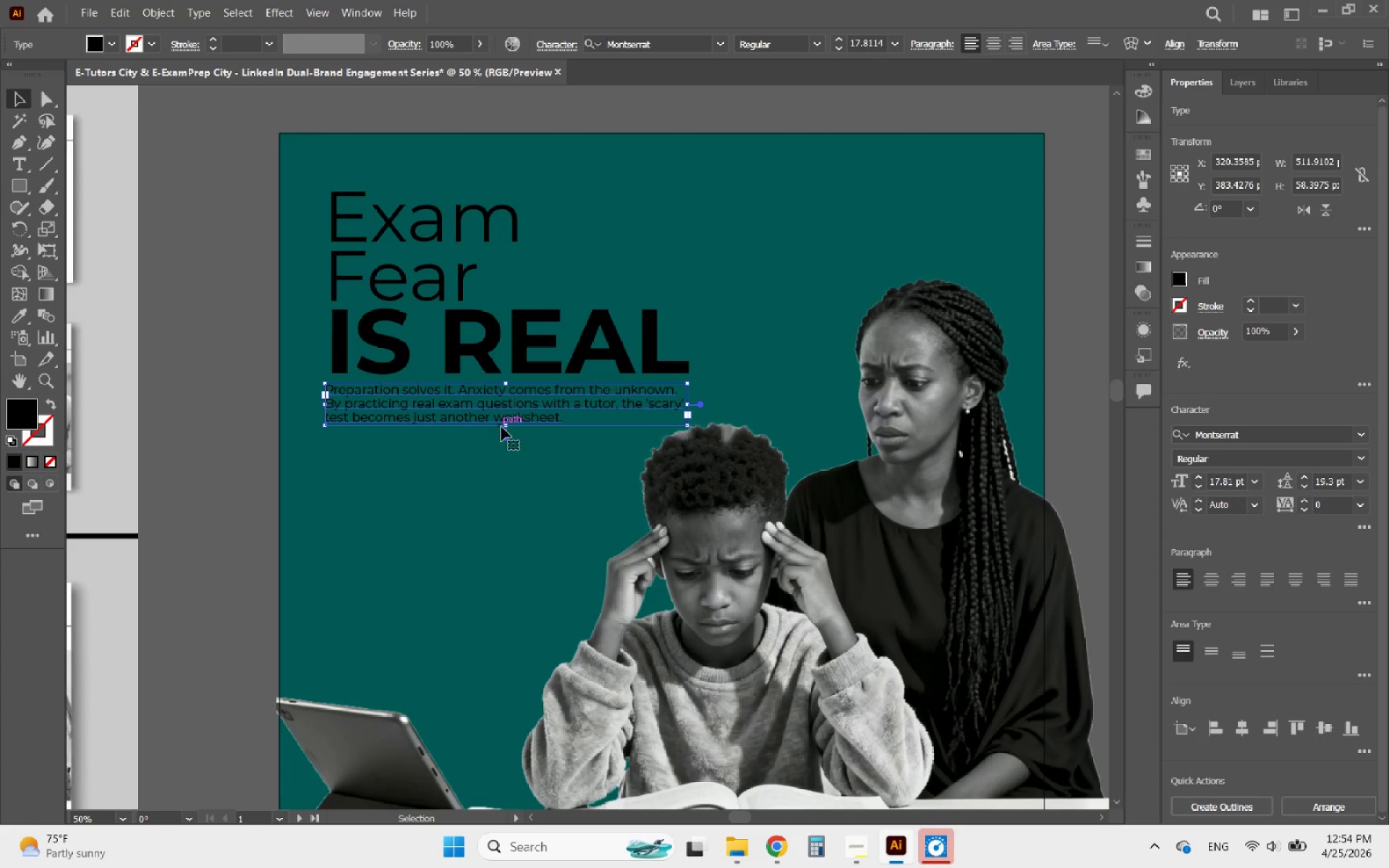 
left_click_drag(start_coordinate=[503, 427], to_coordinate=[504, 454])
 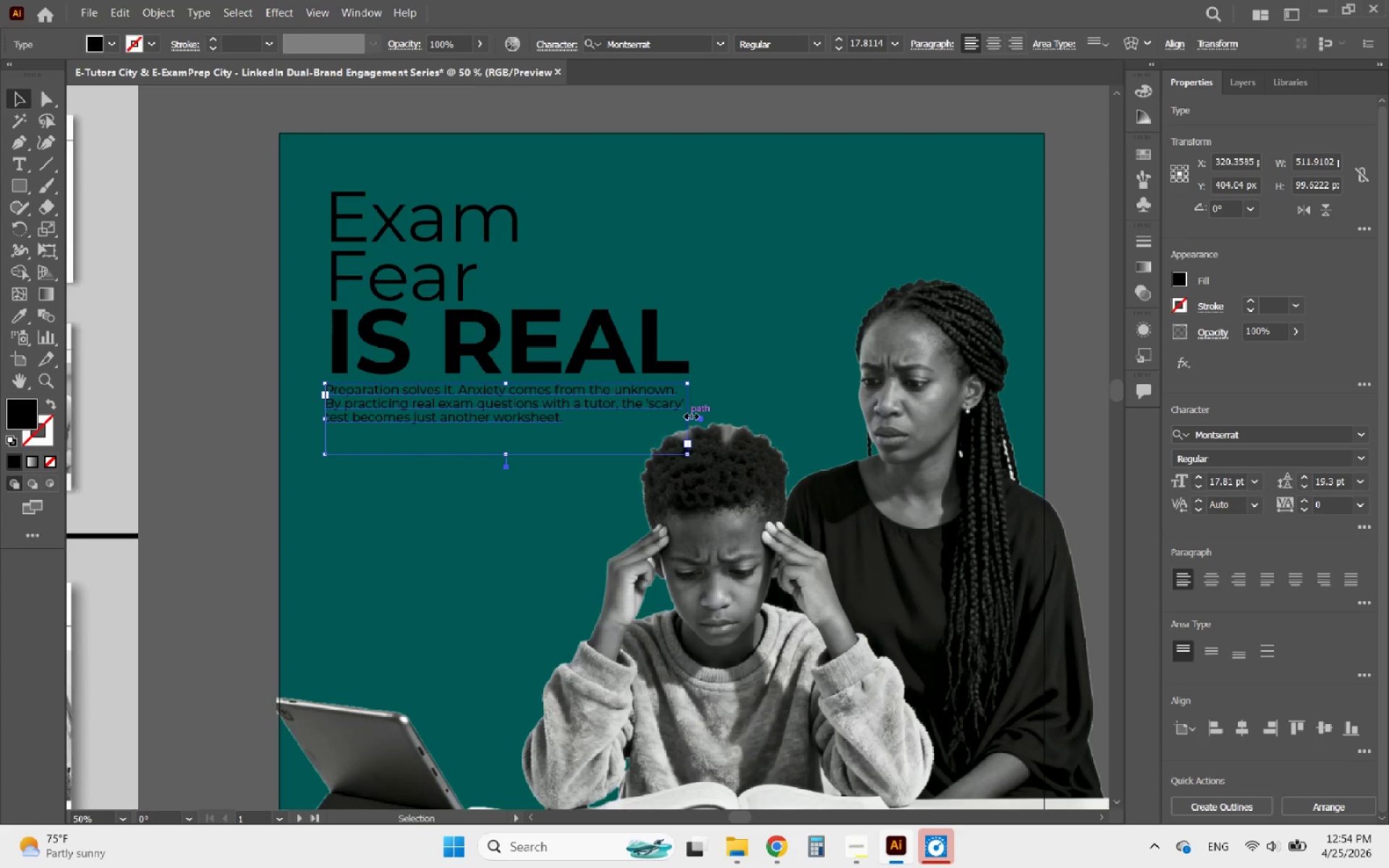 
left_click_drag(start_coordinate=[689, 414], to_coordinate=[681, 414])
 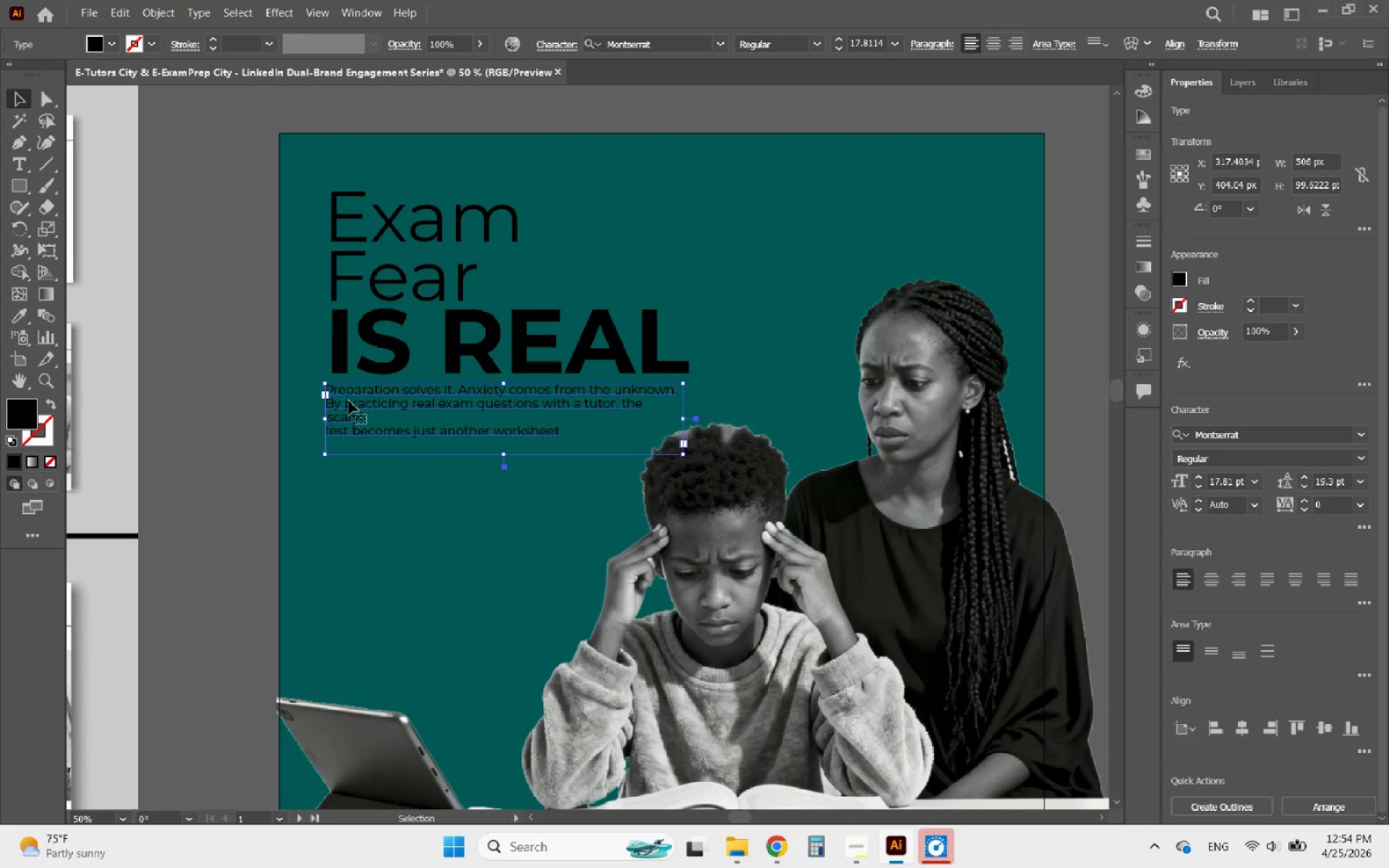 
double_click([349, 401])
 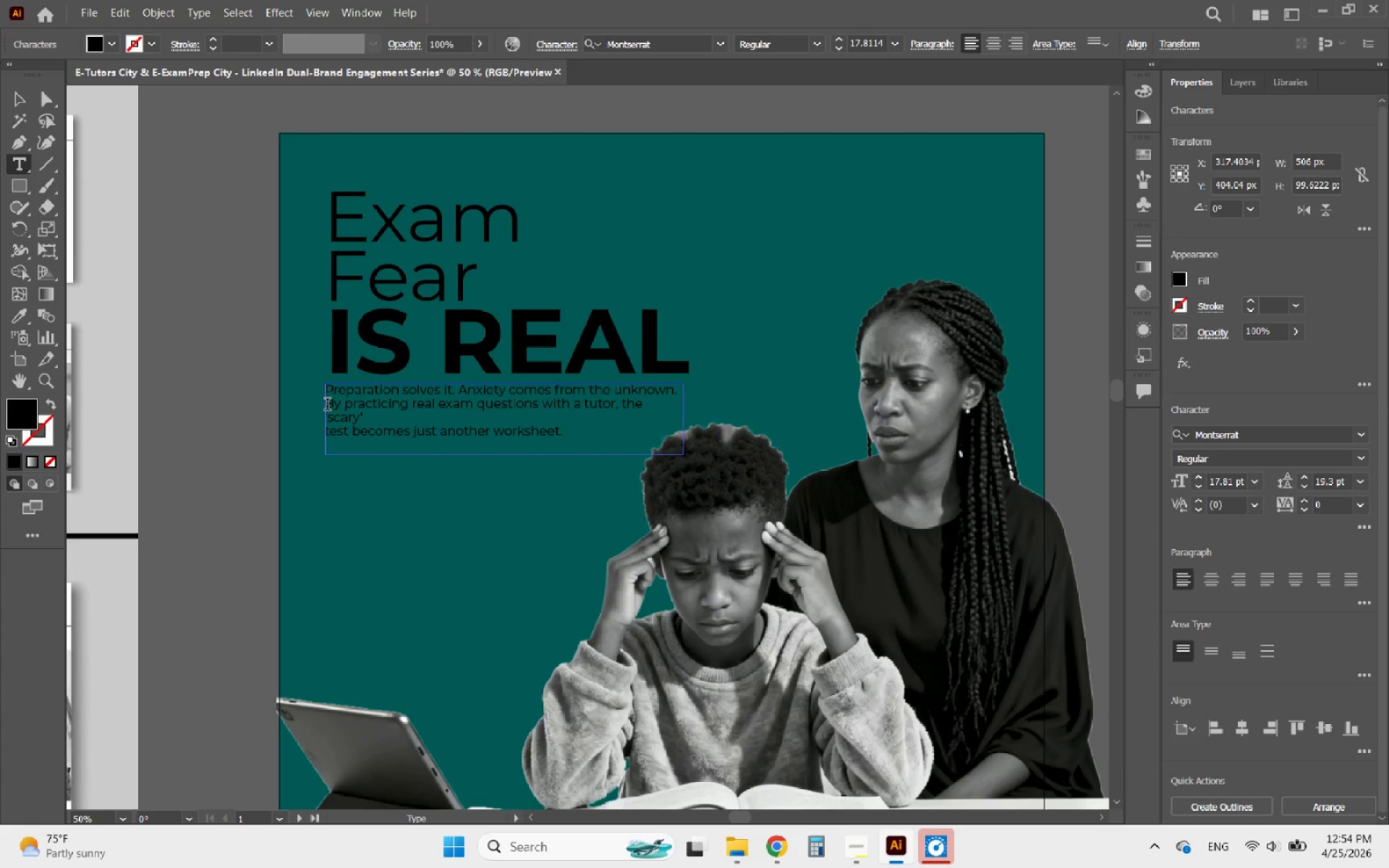 
left_click_drag(start_coordinate=[327, 406], to_coordinate=[588, 471])
 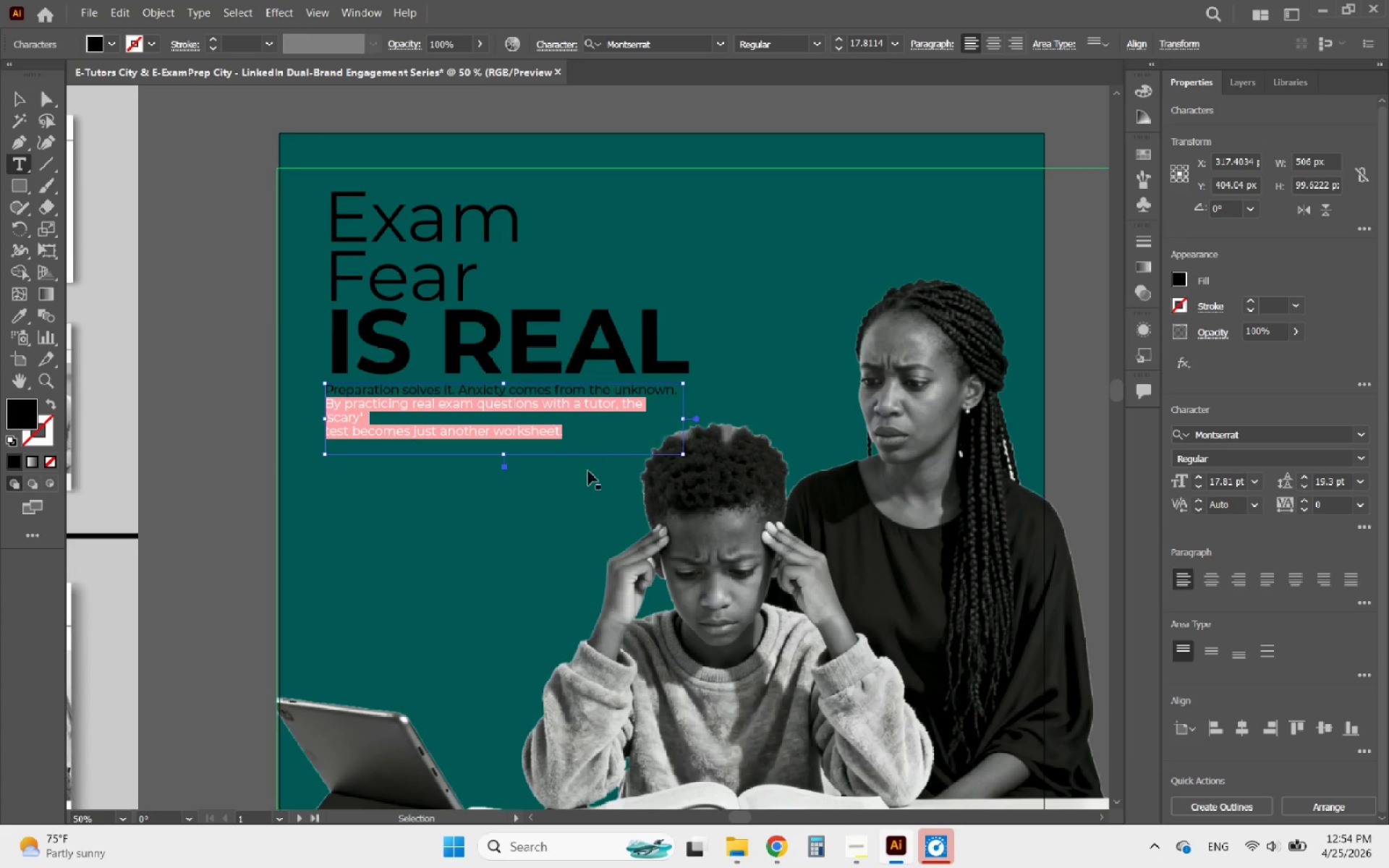 
key(Control+X)
 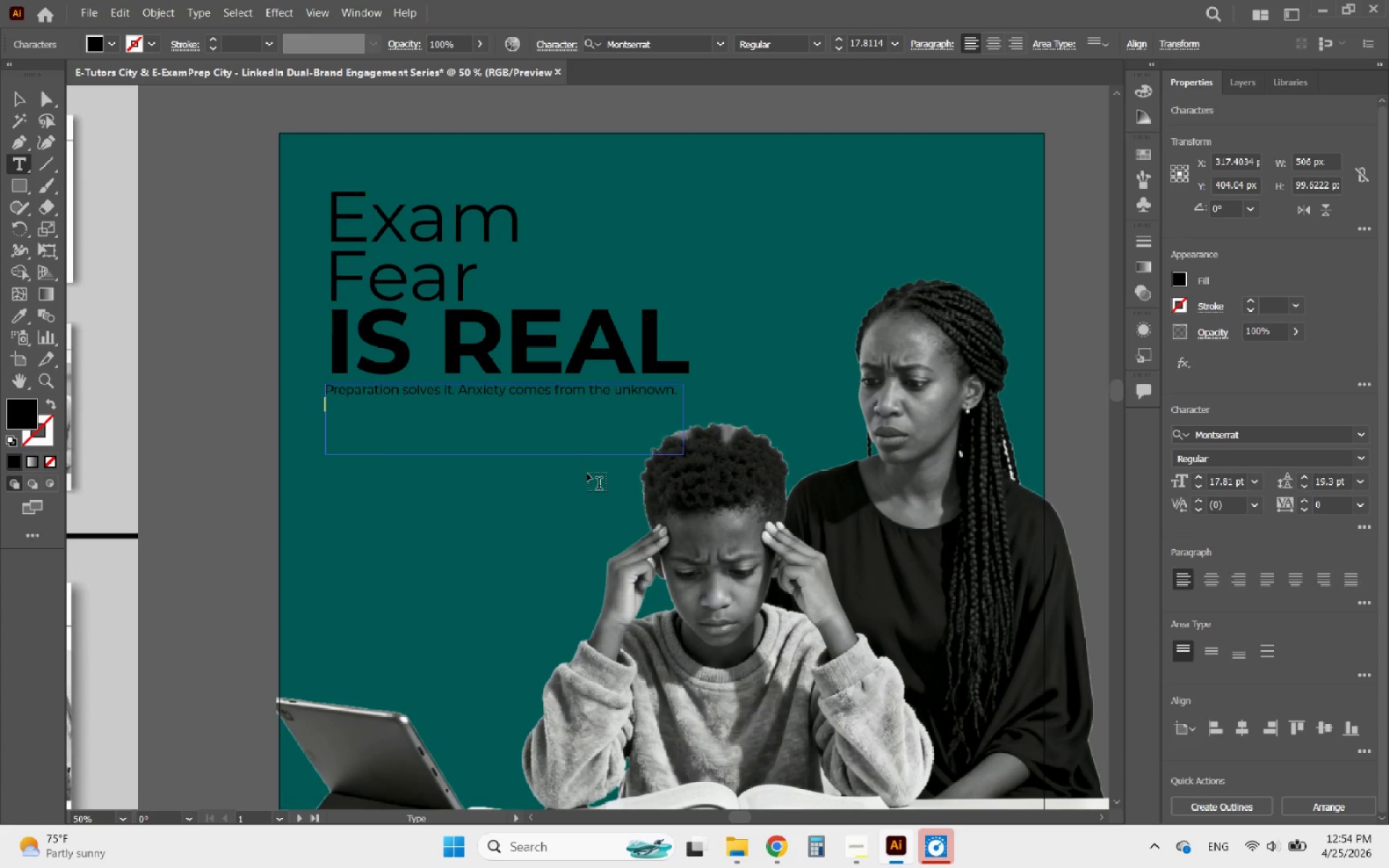 
key(Backspace)
 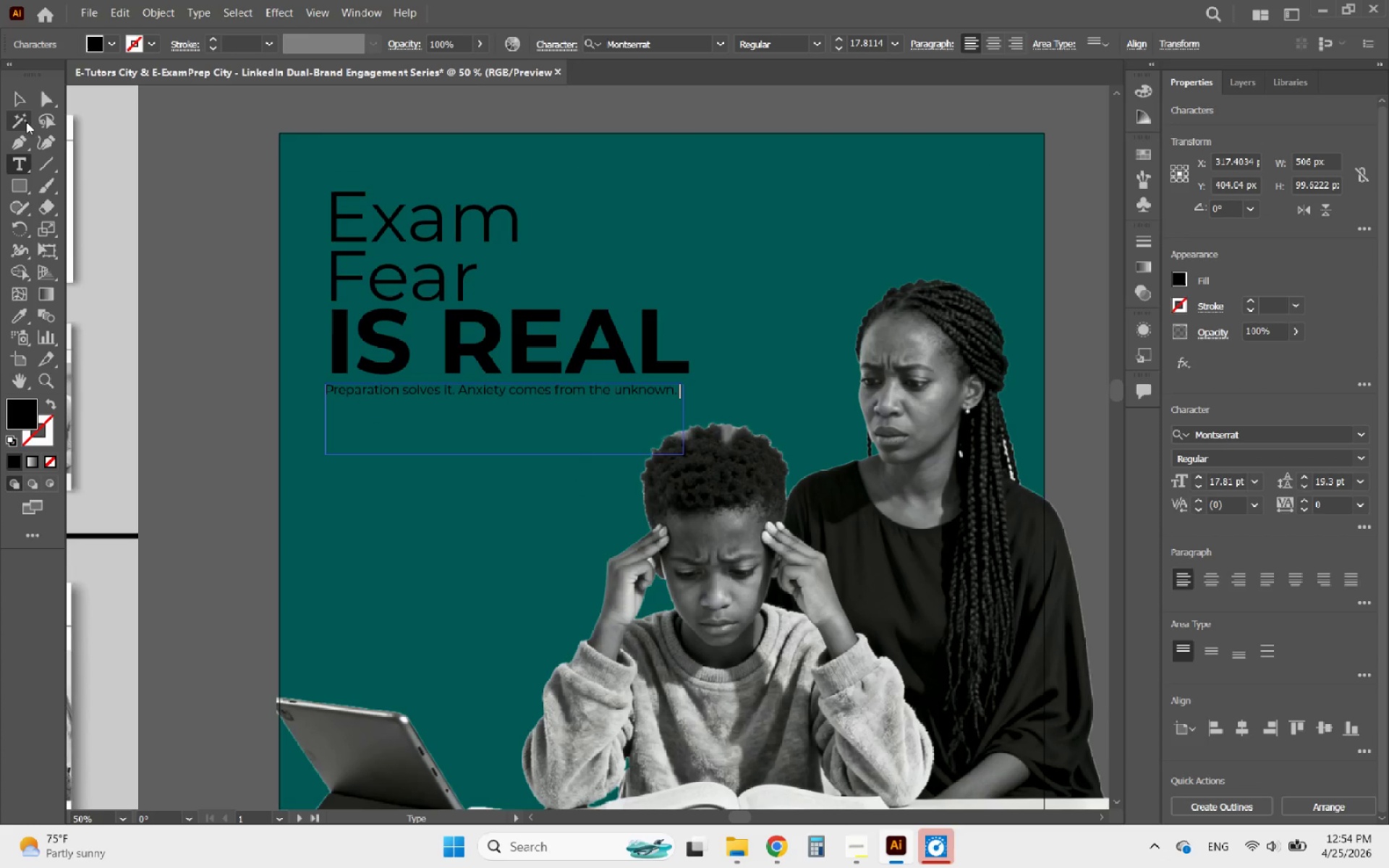 
left_click([19, 106])
 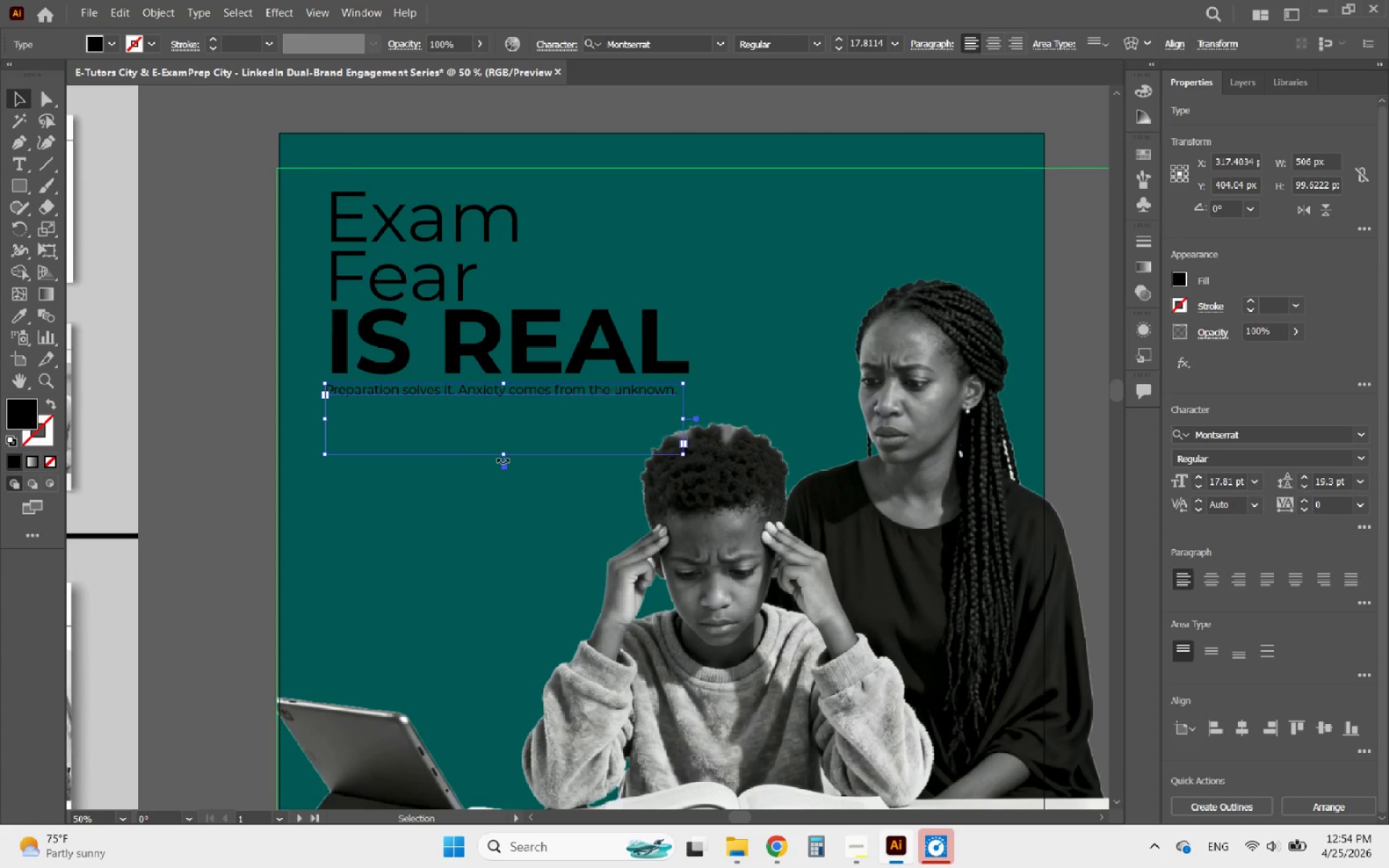 
left_click_drag(start_coordinate=[502, 456], to_coordinate=[491, 397])
 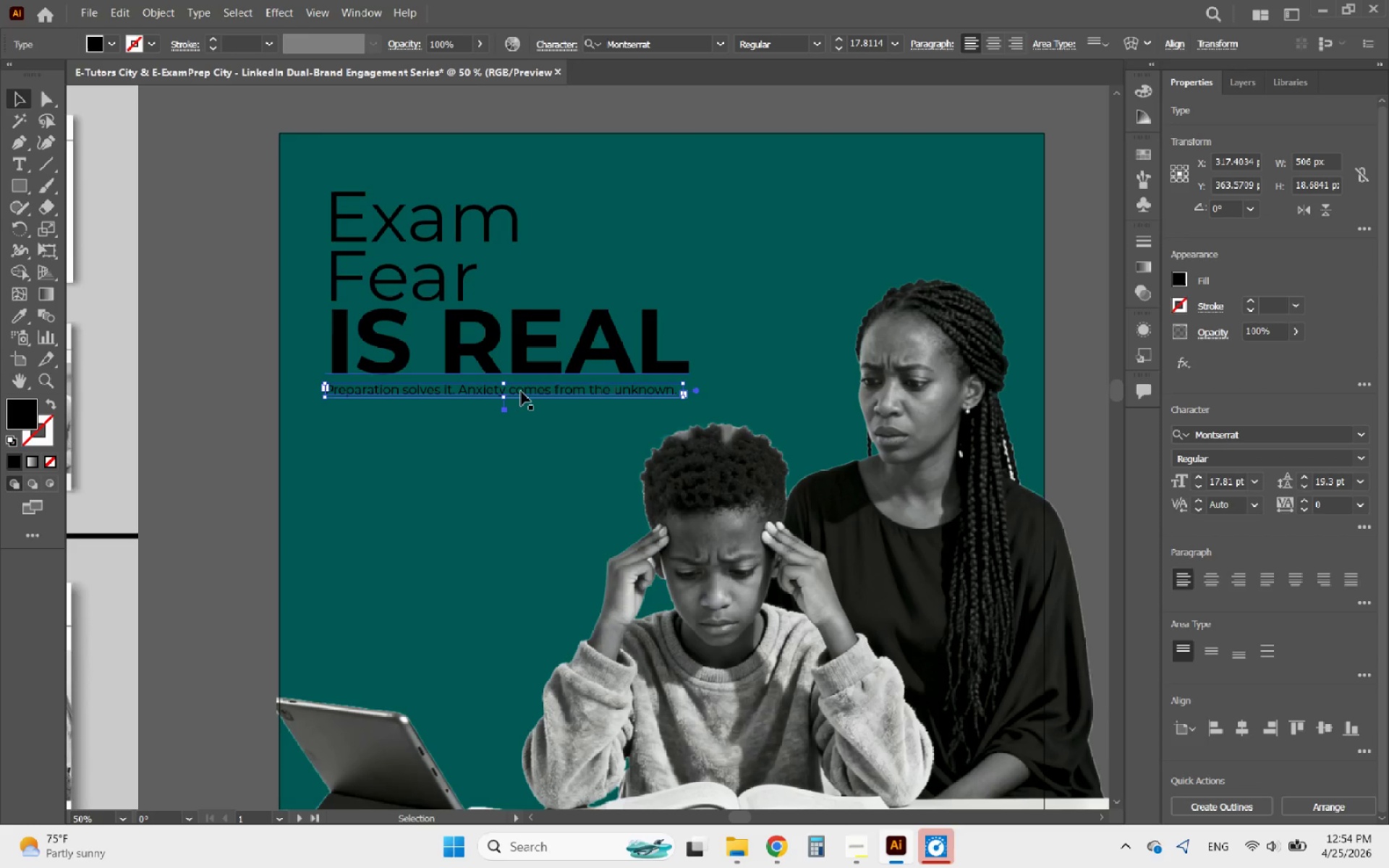 
hold_key(key=AltLeft, duration=1.05)
left_click_drag(start_coordinate=[521, 391], to_coordinate=[517, 433])
 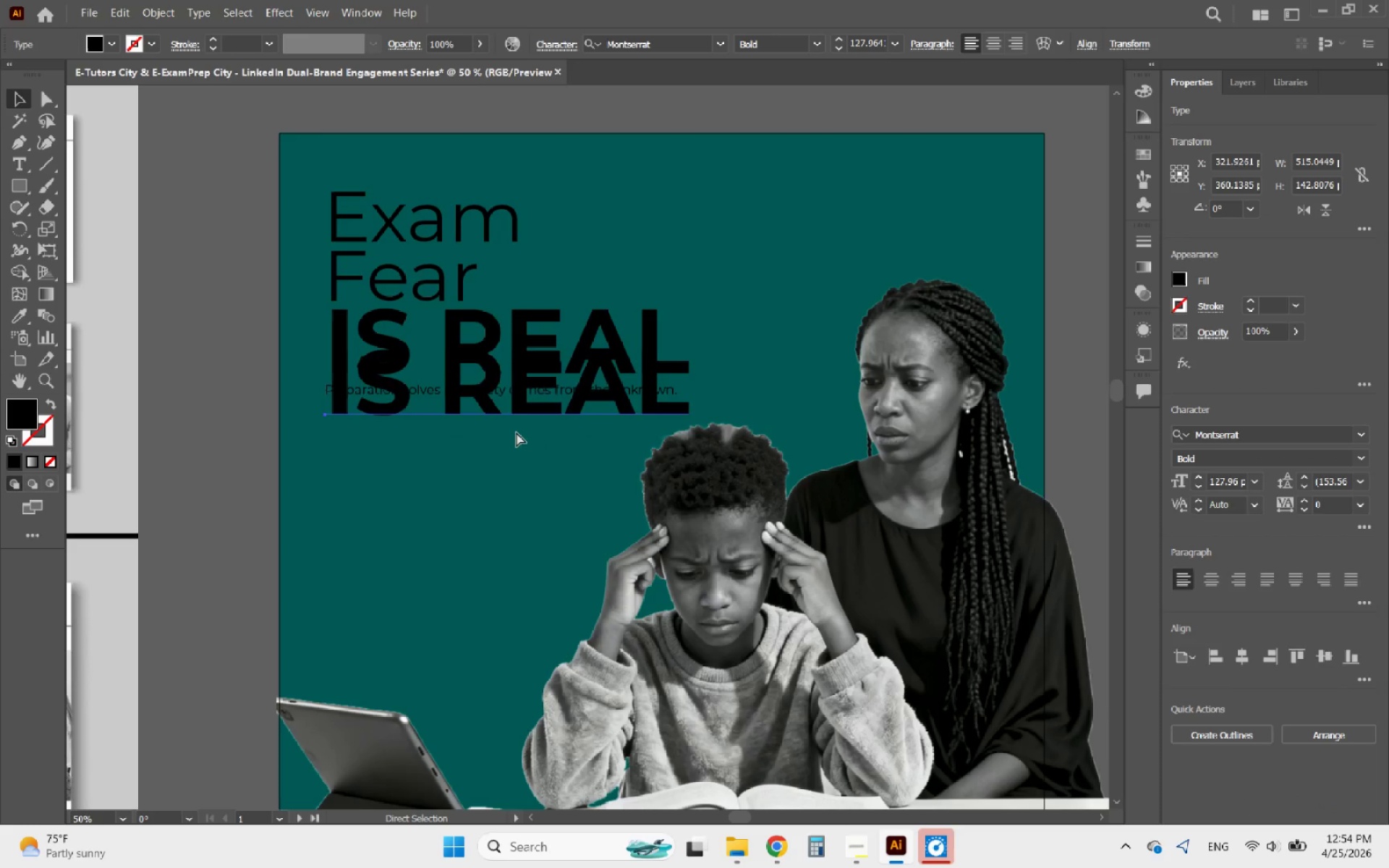 
hold_key(key=ShiftLeft, duration=0.62)
 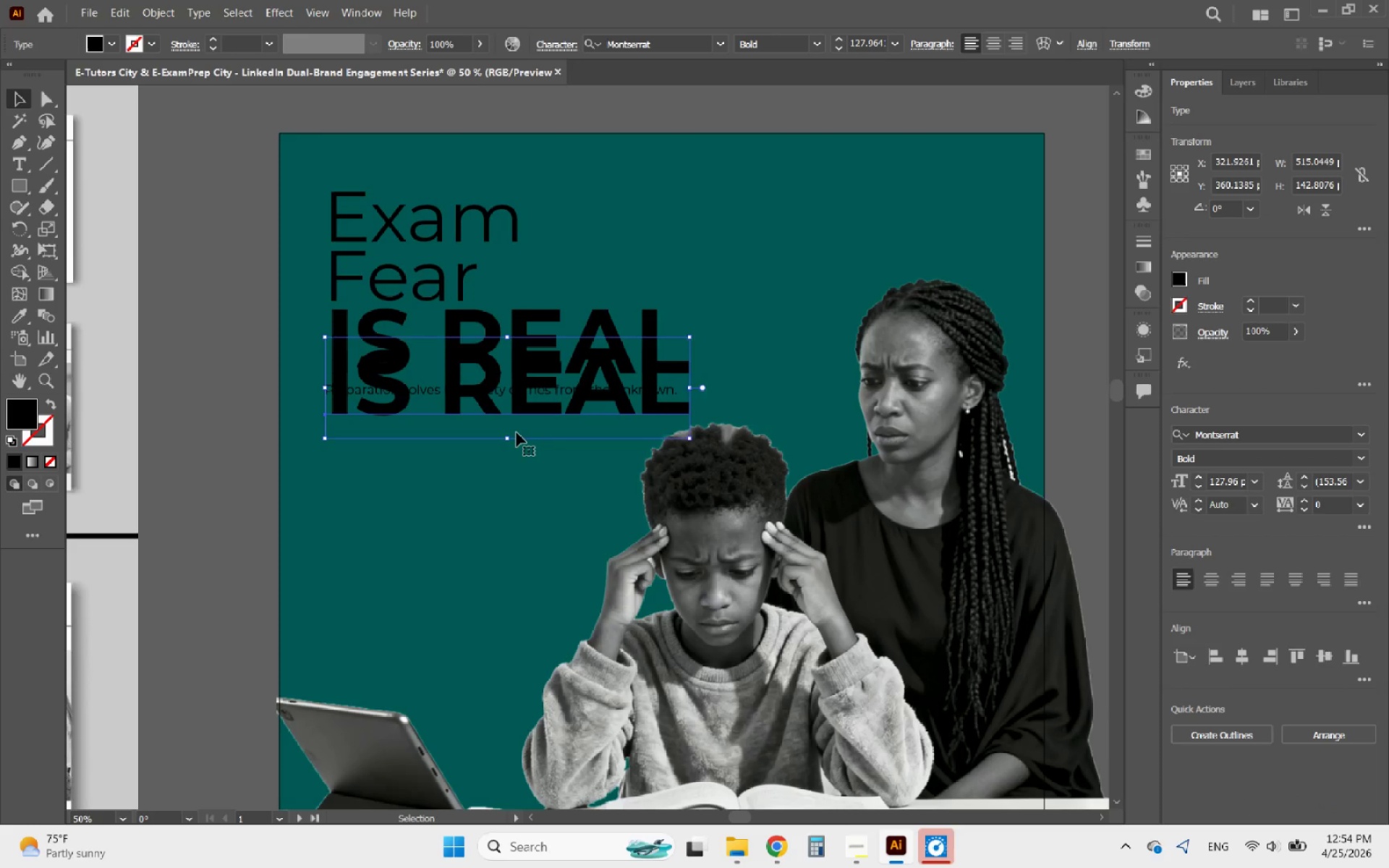 
key(Control+ControlLeft)
 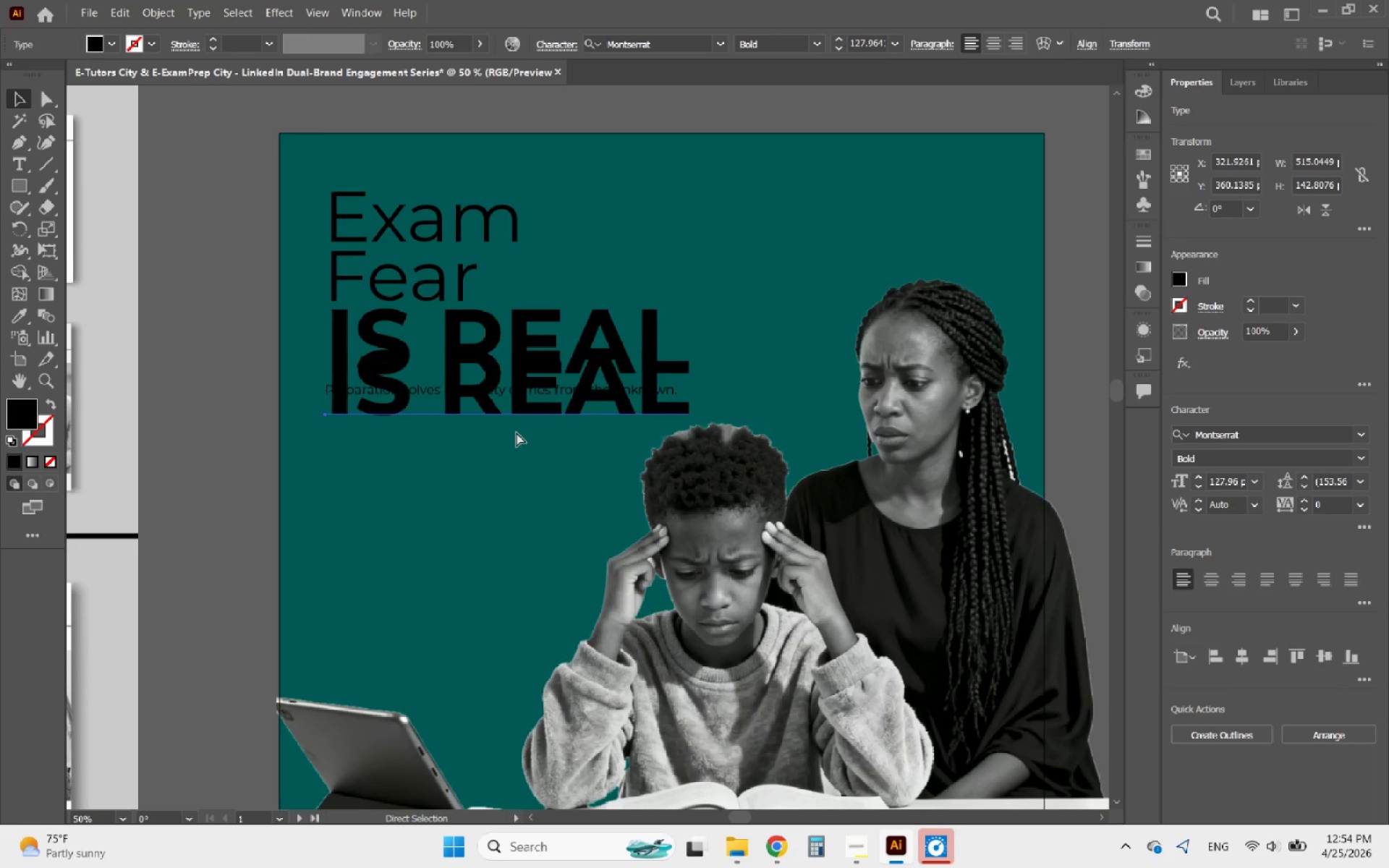 
key(Control+Z)
 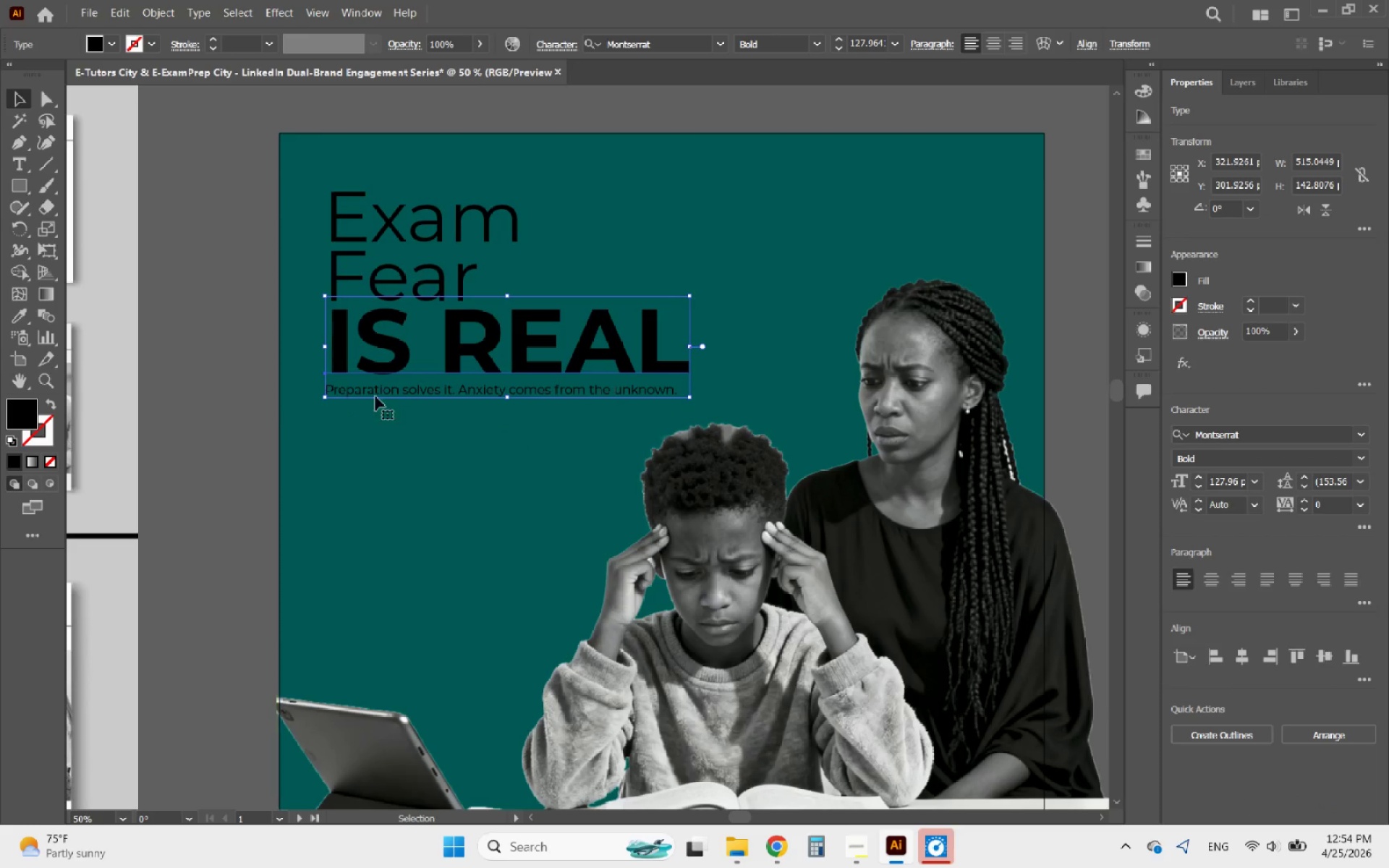 
left_click([360, 392])
 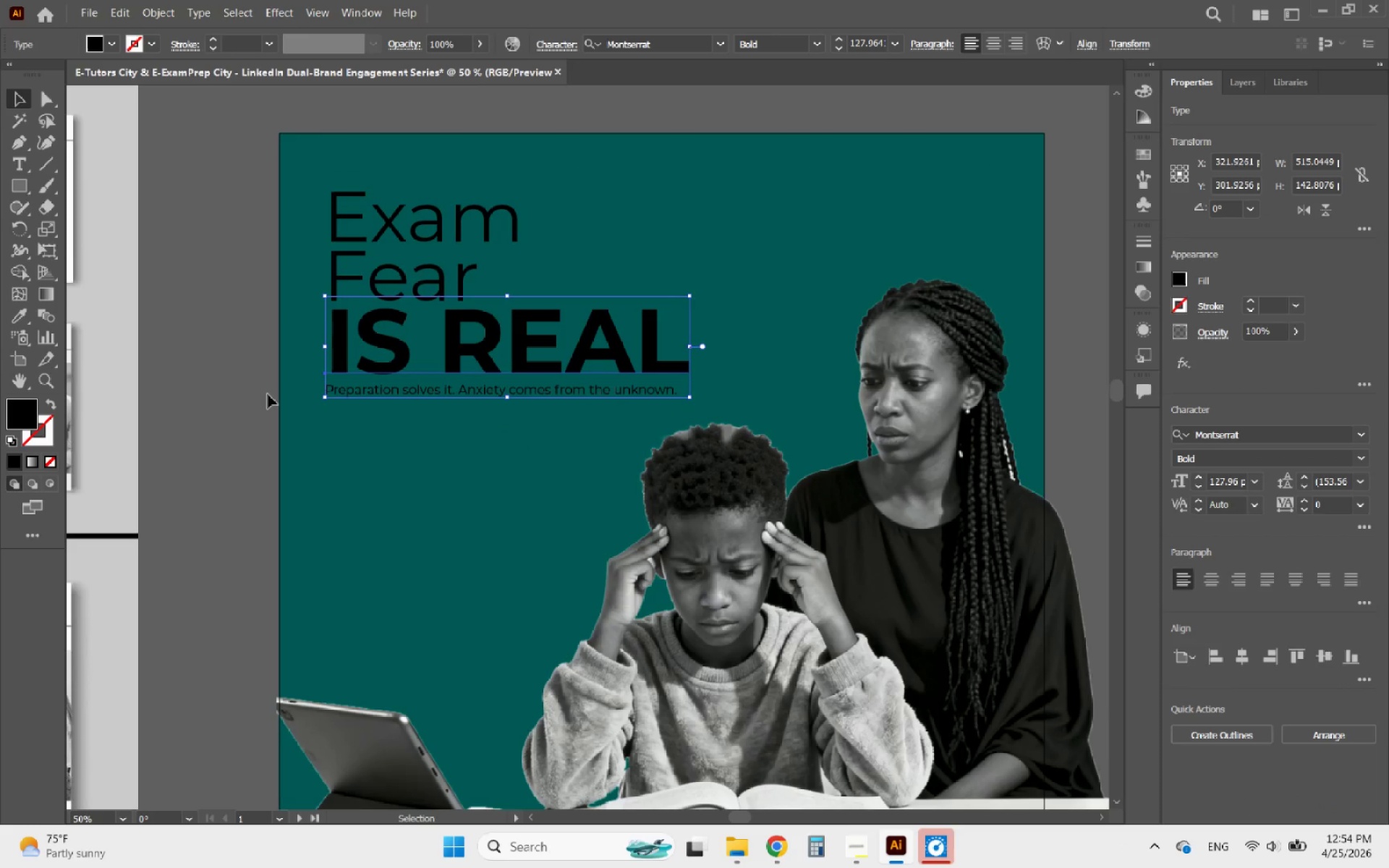 
left_click([263, 394])
 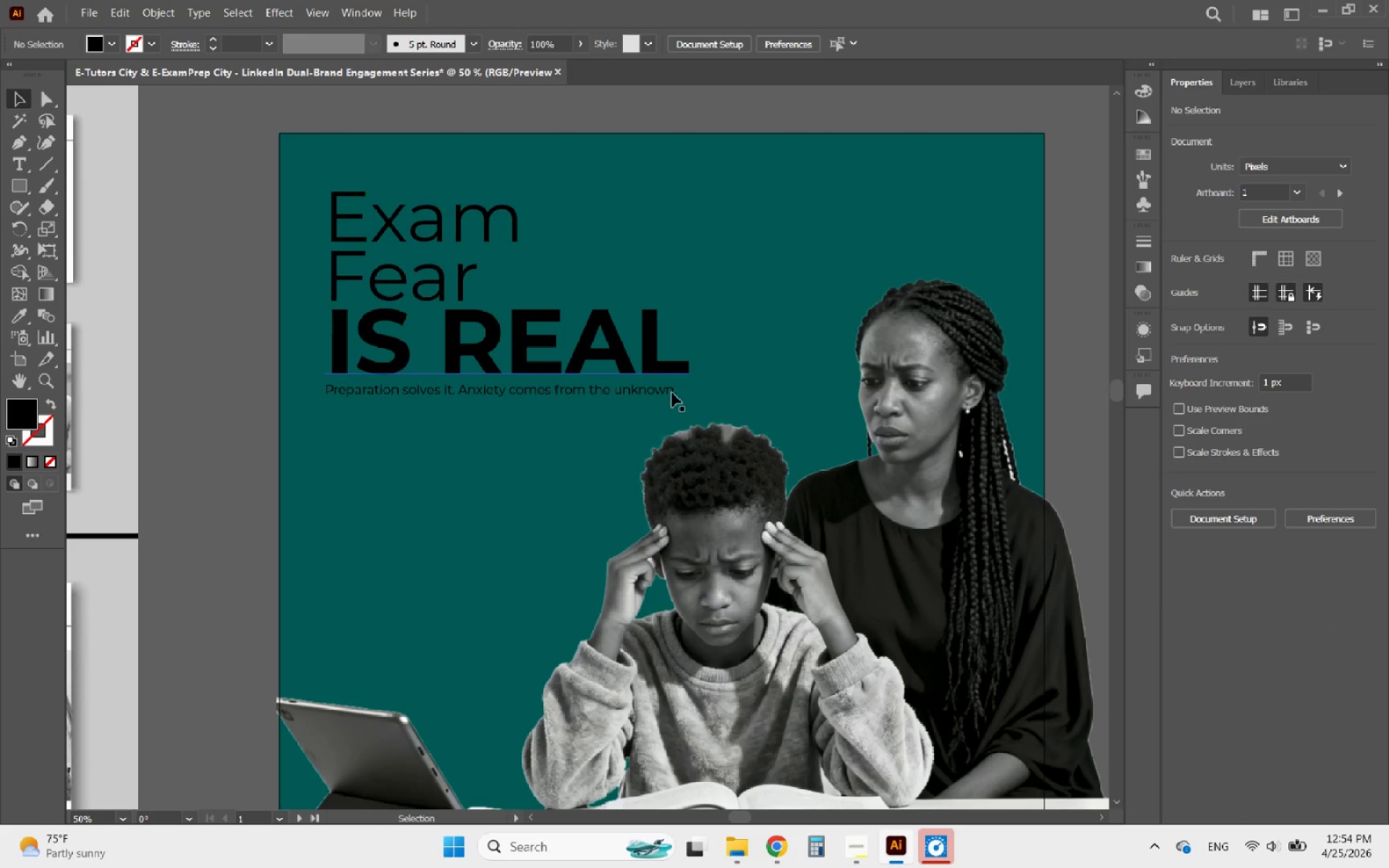 
left_click([672, 393])
 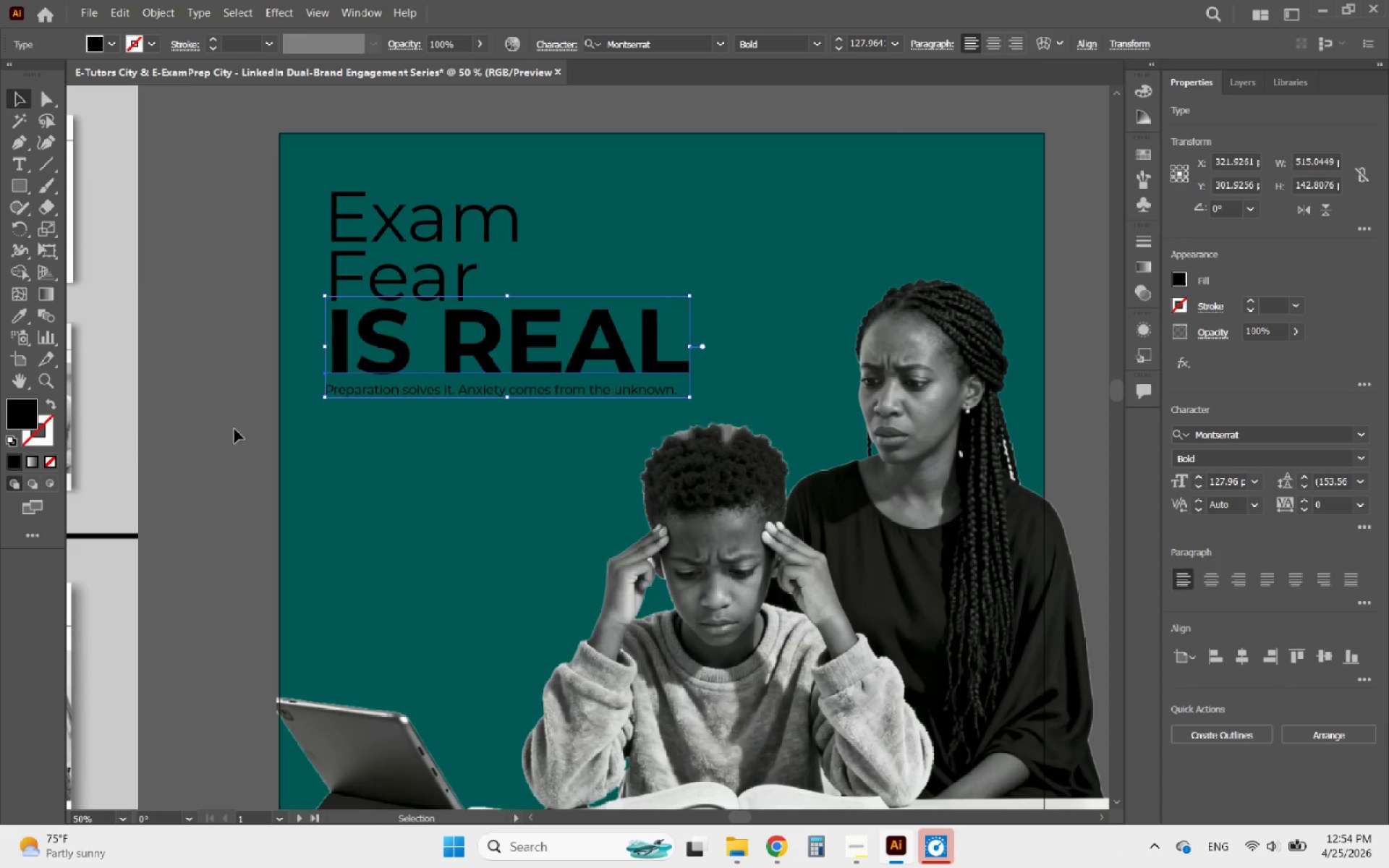 
left_click_drag(start_coordinate=[211, 431], to_coordinate=[378, 356])
 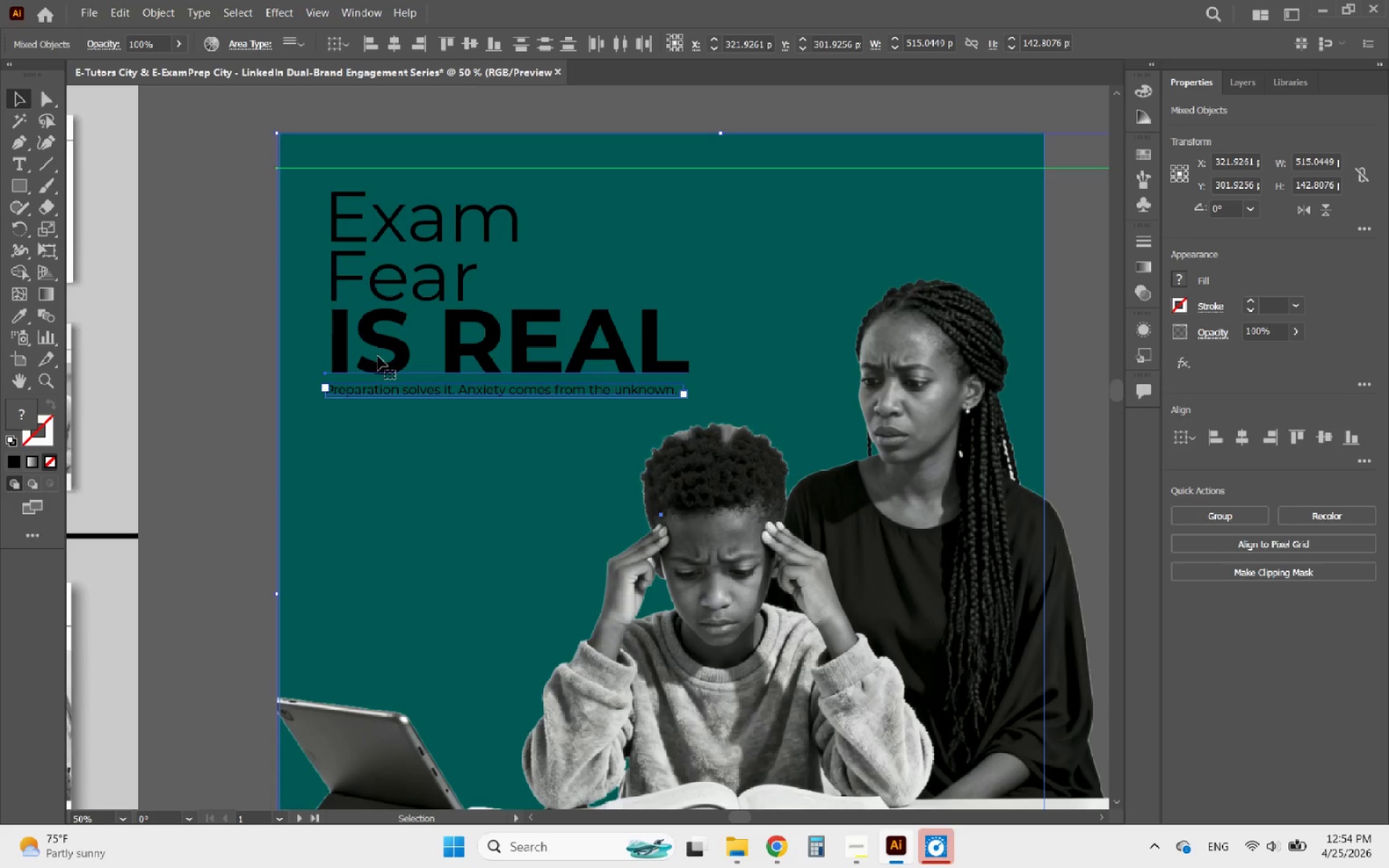 
hold_key(key=ShiftLeft, duration=0.66)
left_click([384, 346])
 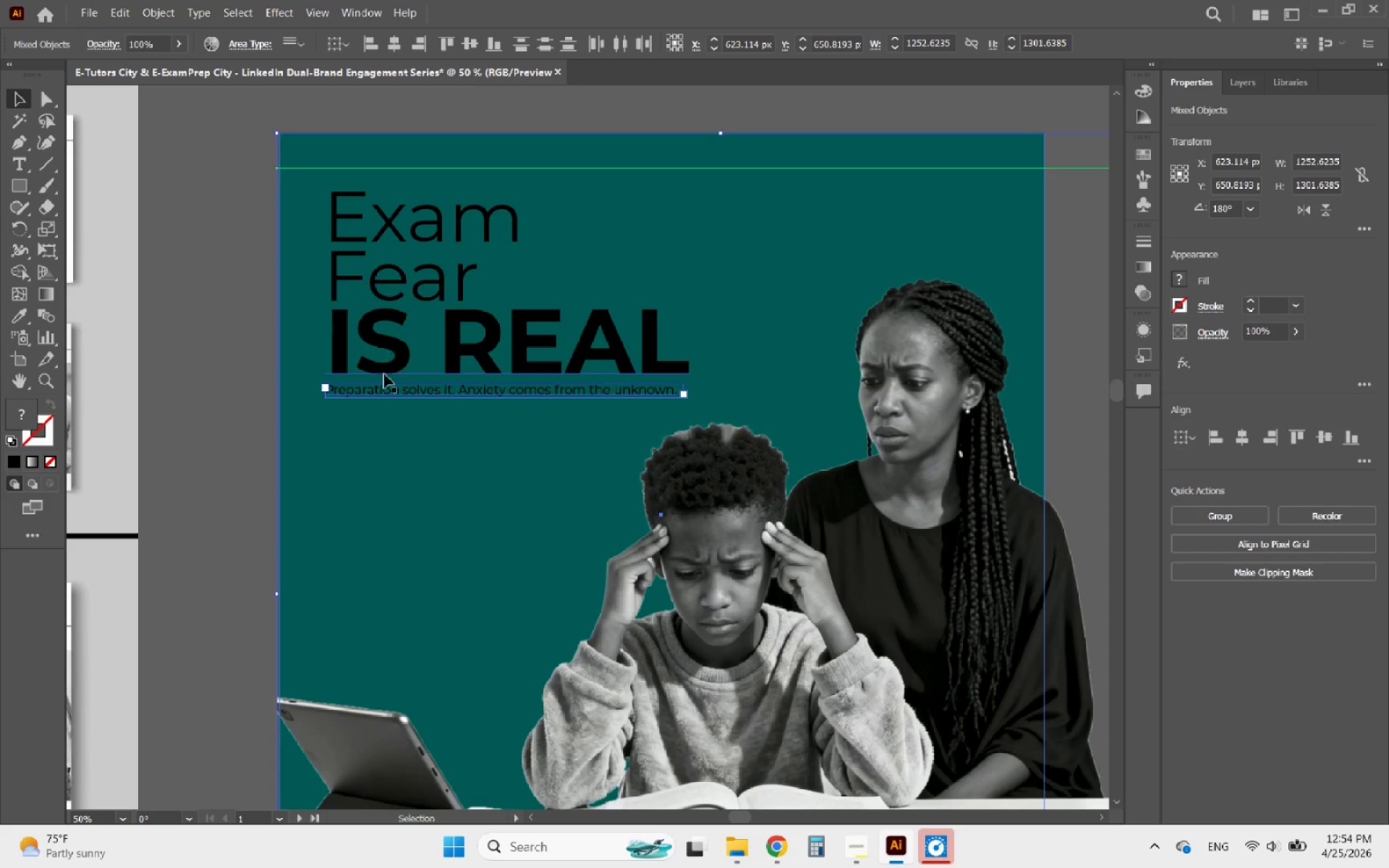 
hold_key(key=ShiftLeft, duration=0.48)
left_click([316, 450])
 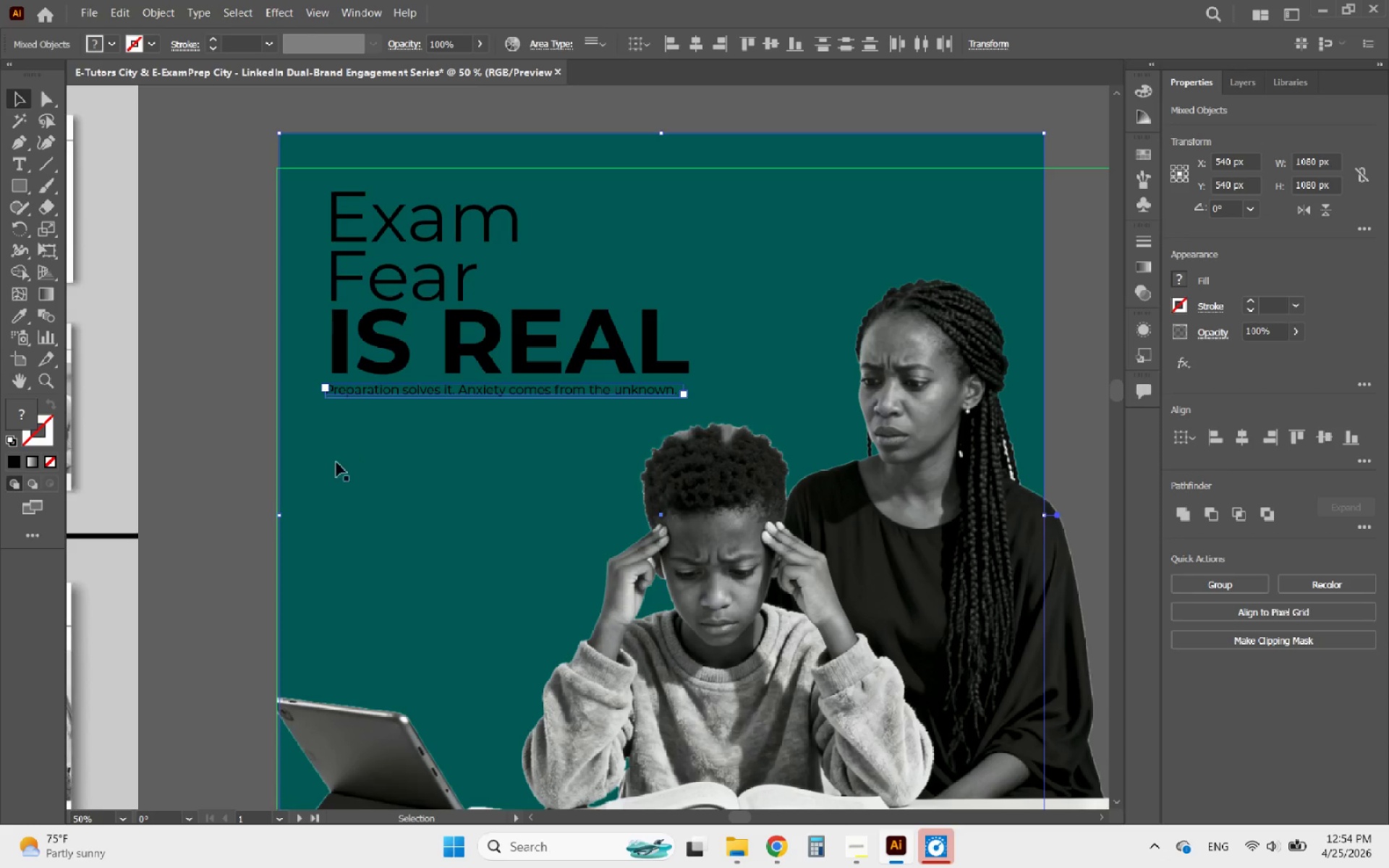 
hold_key(key=ShiftLeft, duration=1.05)
left_click([698, 131])
 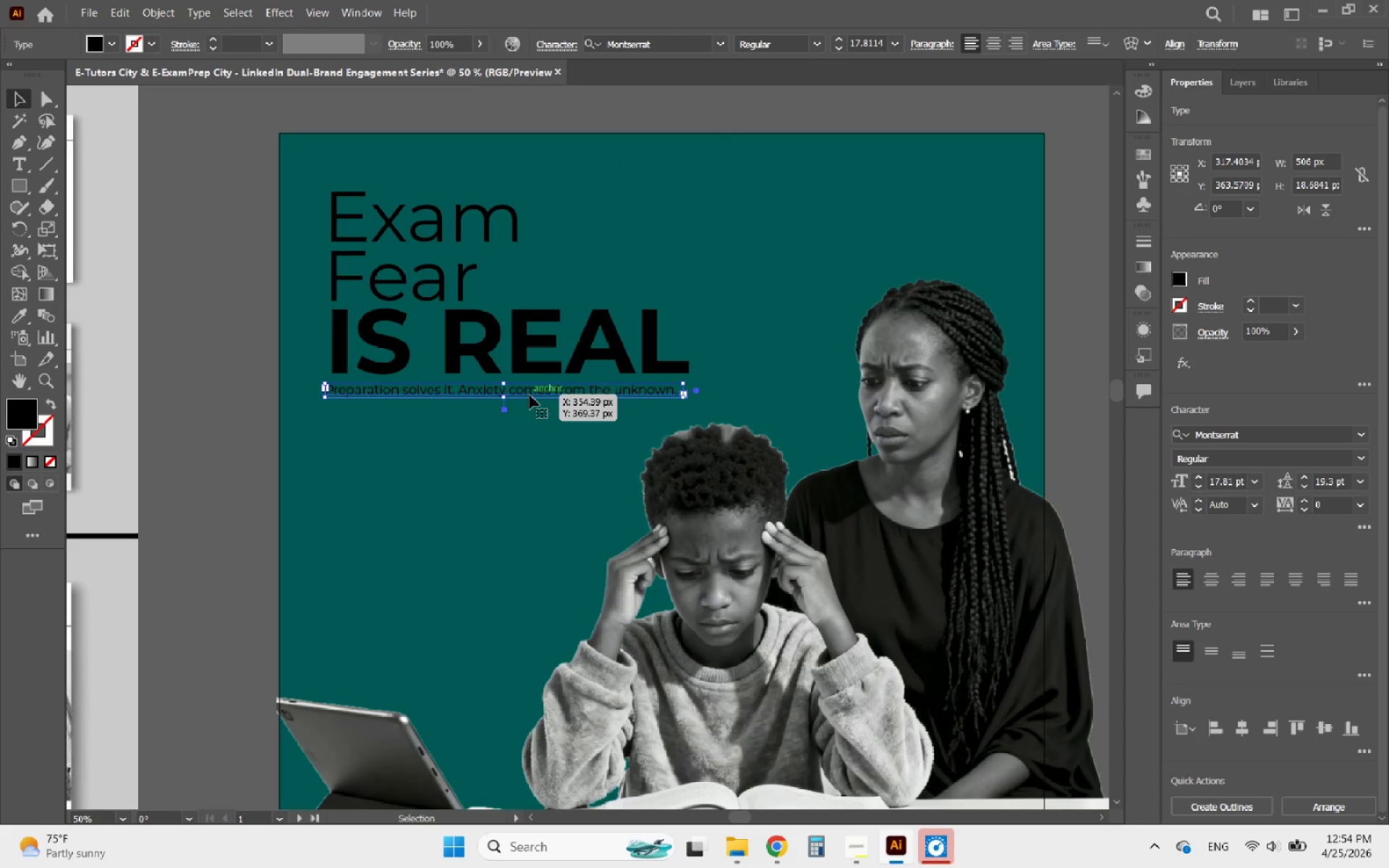 
hold_key(key=AltLeft, duration=1.58)
left_click_drag(start_coordinate=[530, 395], to_coordinate=[530, 454])
 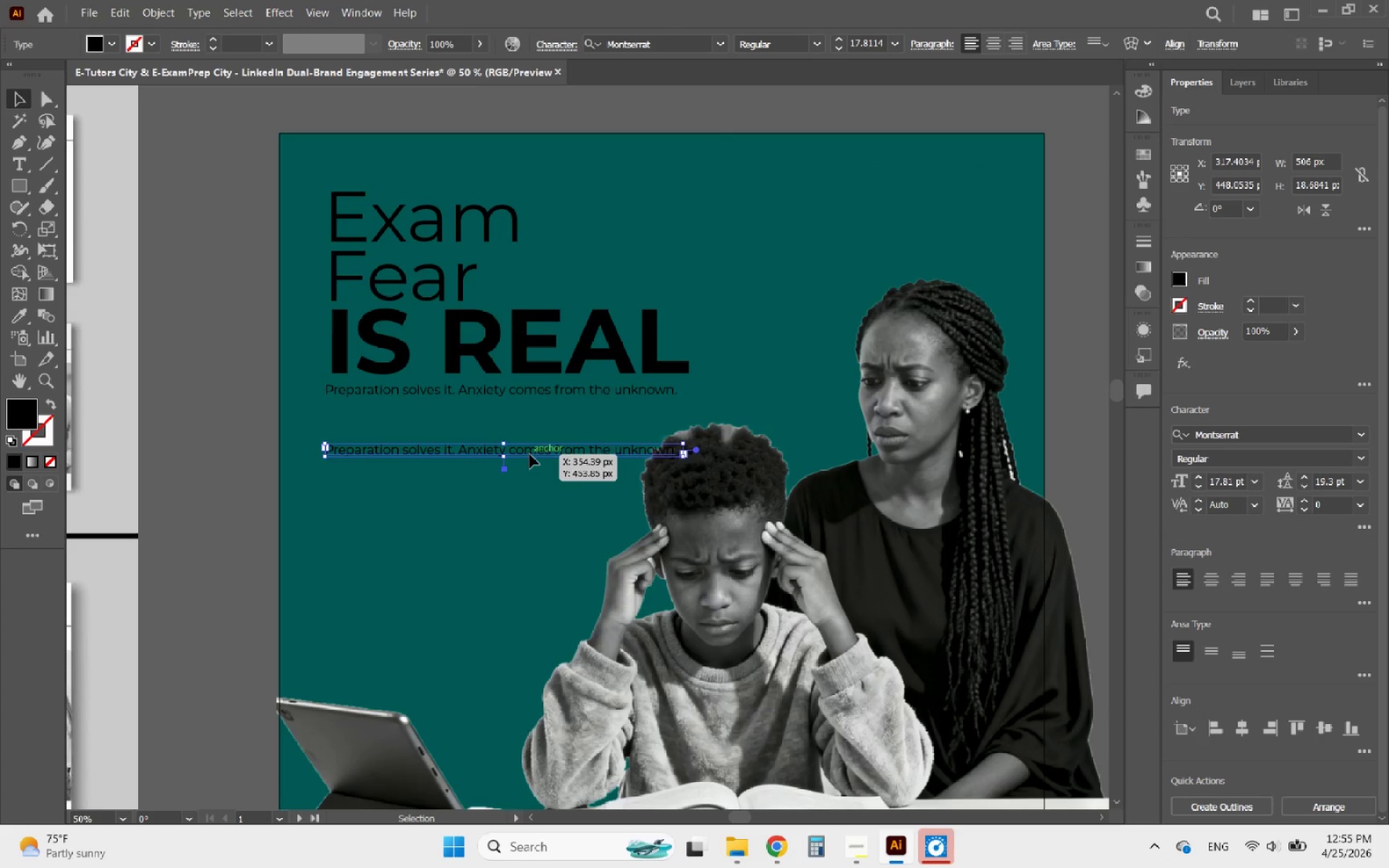 
double_click([530, 454])
 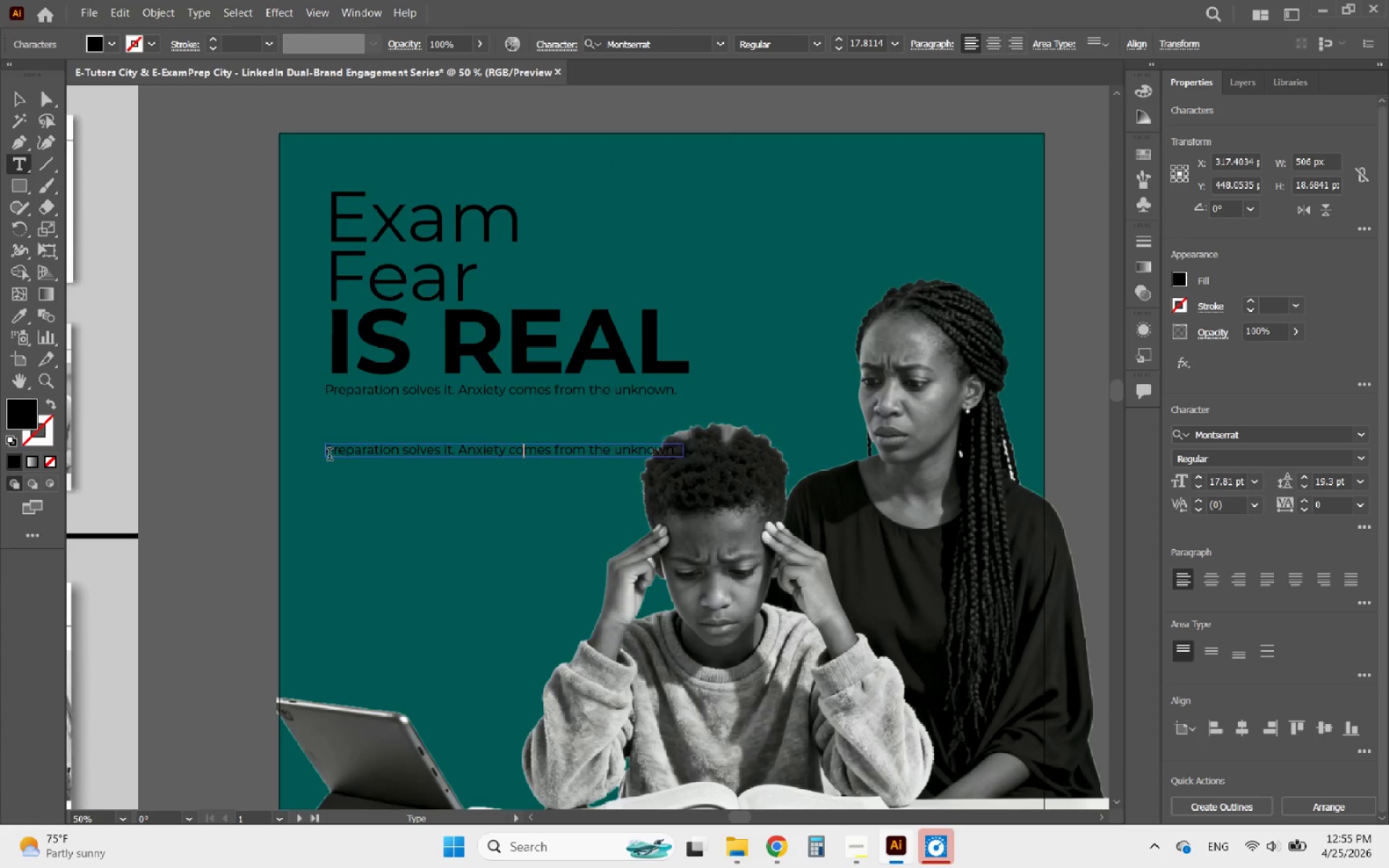 
left_click_drag(start_coordinate=[327, 456], to_coordinate=[758, 444])
 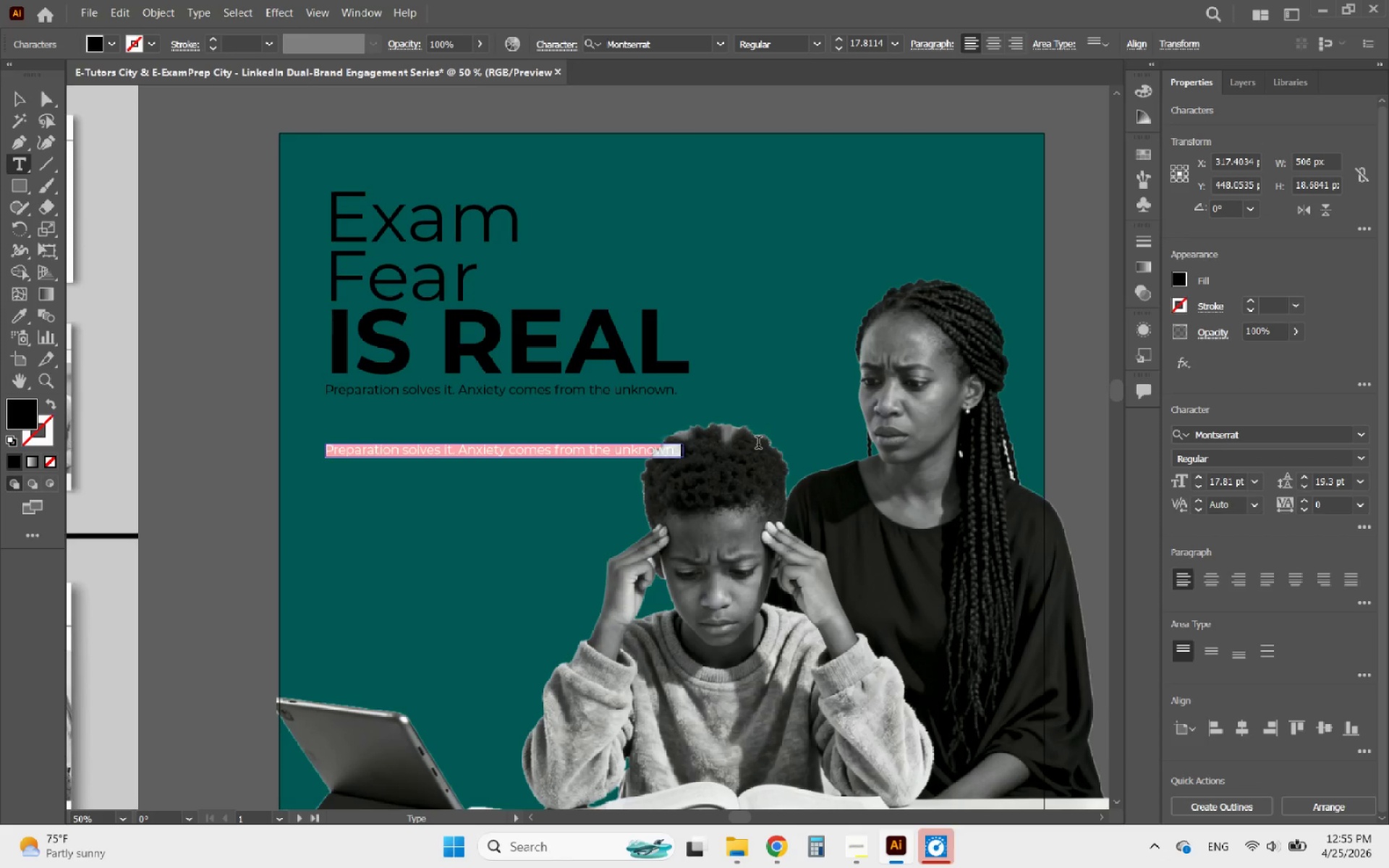 
hold_key(key=ControlLeft, duration=0.33)
 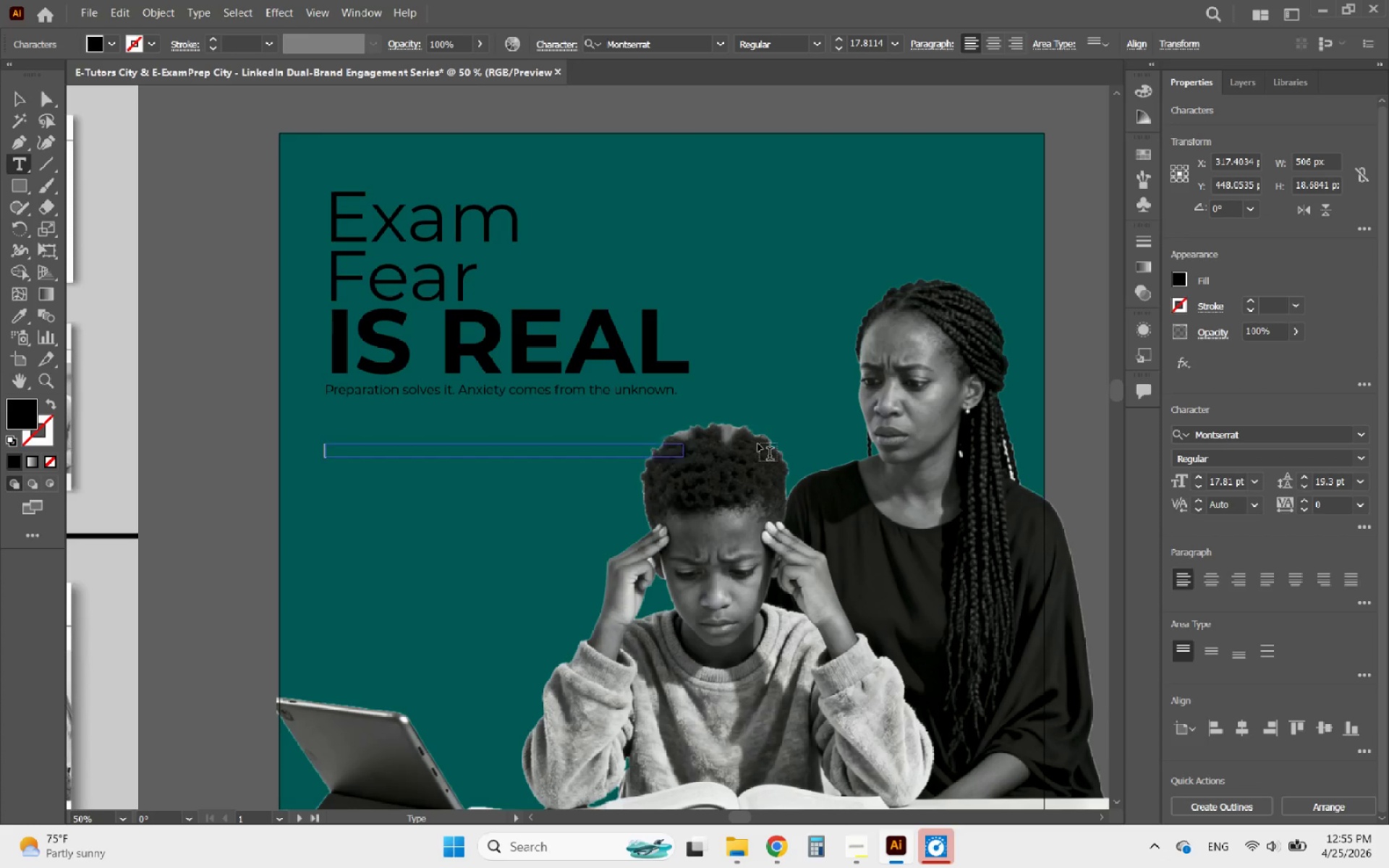 
key(Backspace)
 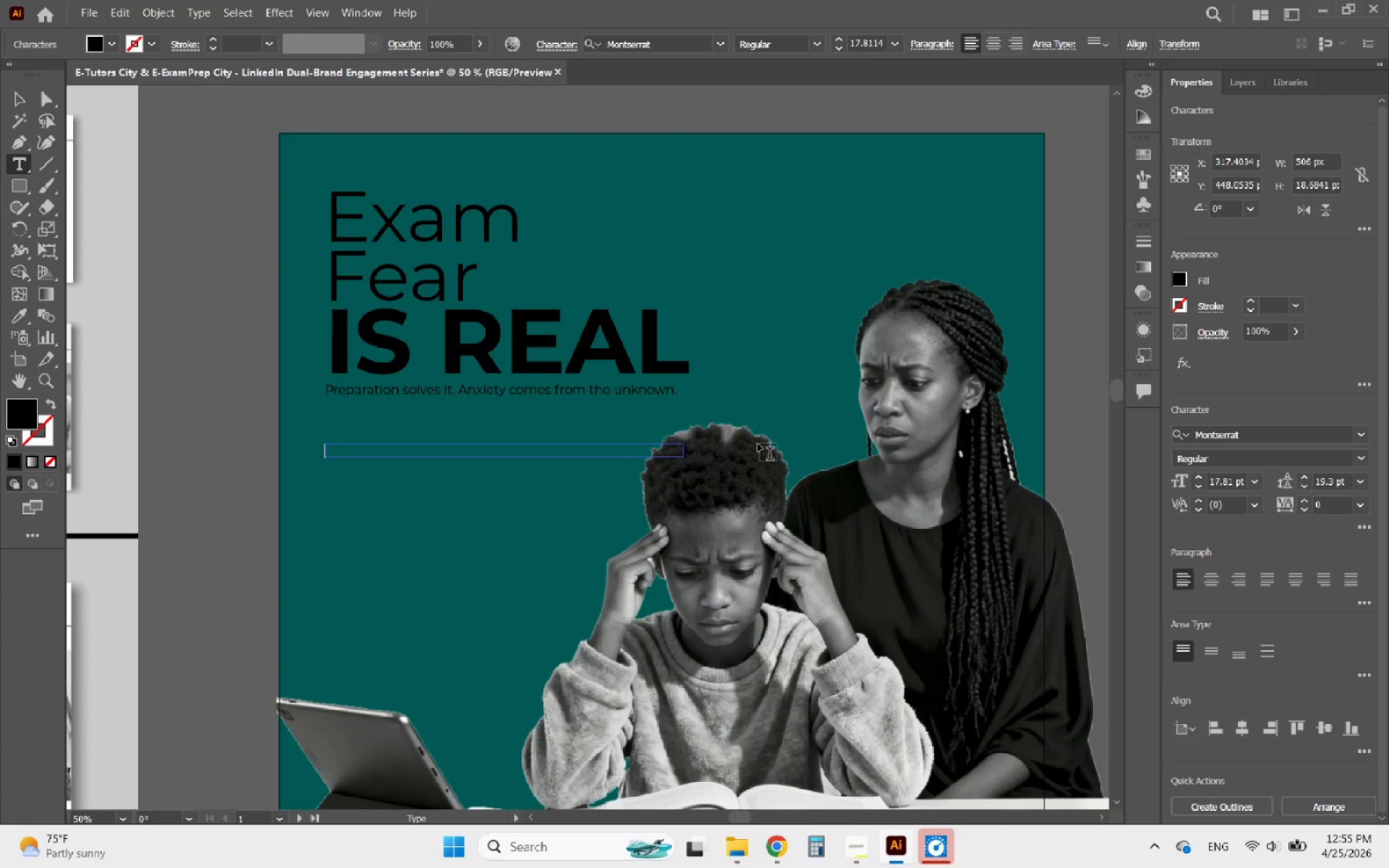 
key(Control+V)
 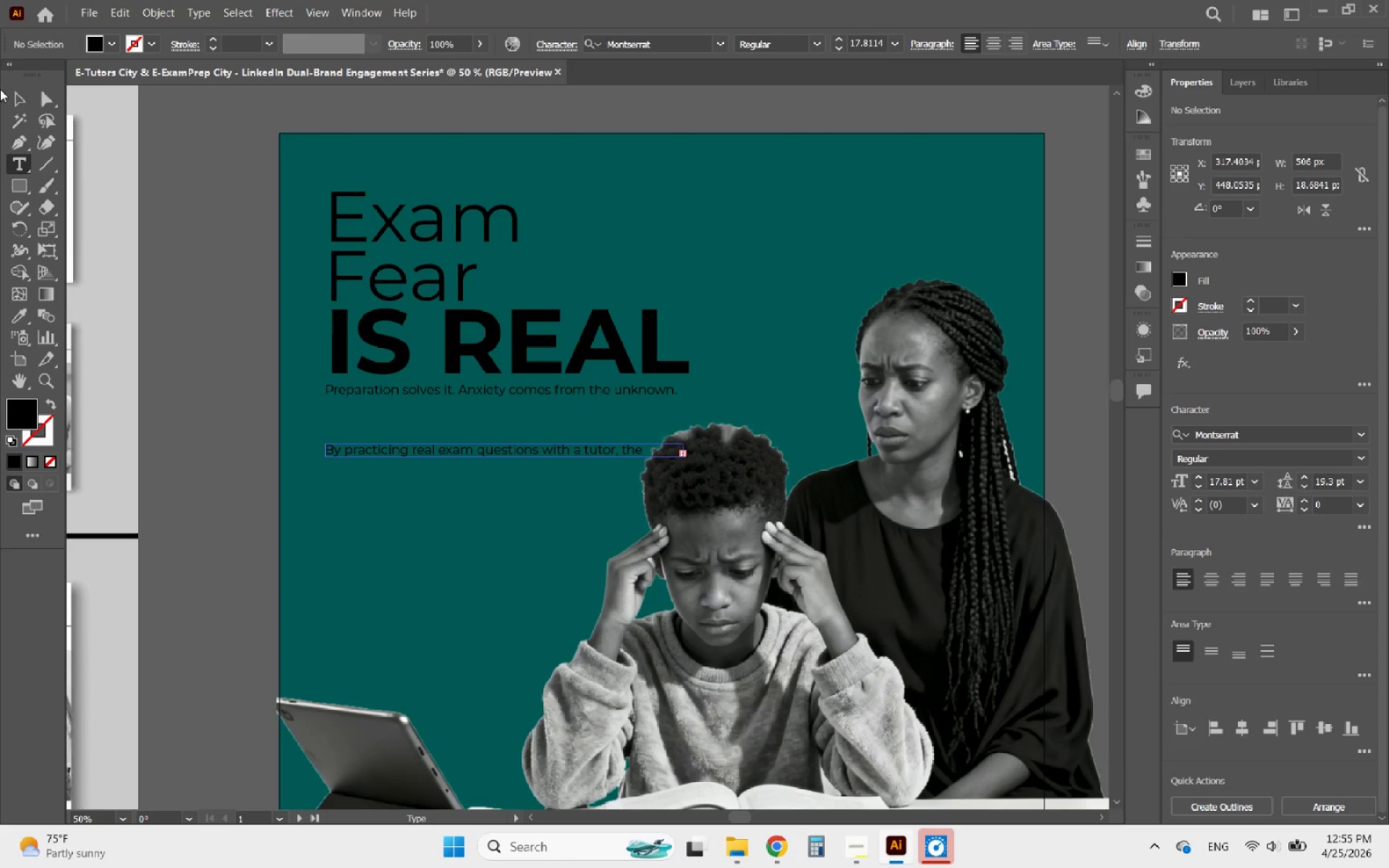 
left_click([19, 101])
 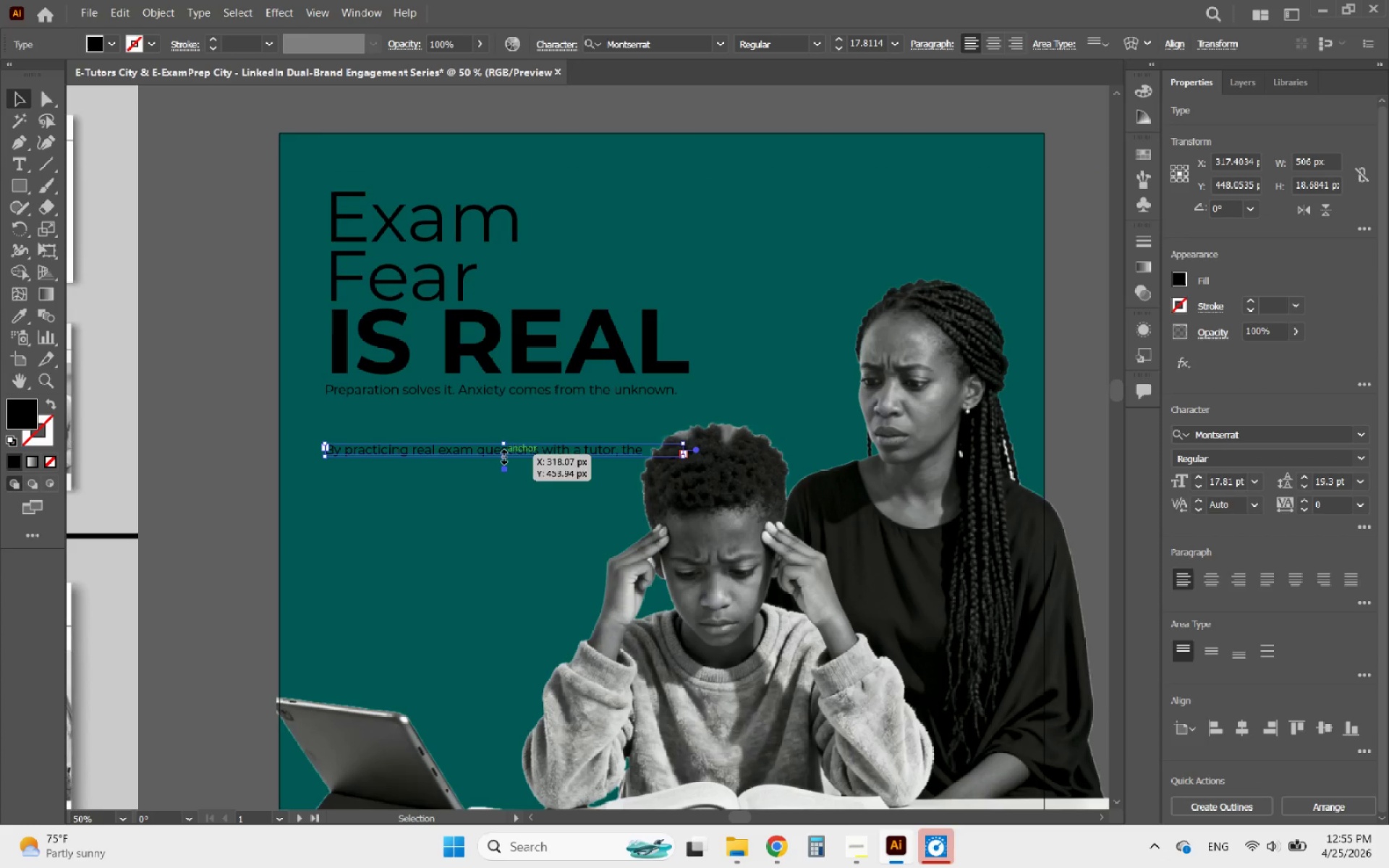 
left_click_drag(start_coordinate=[502, 455], to_coordinate=[500, 519])
 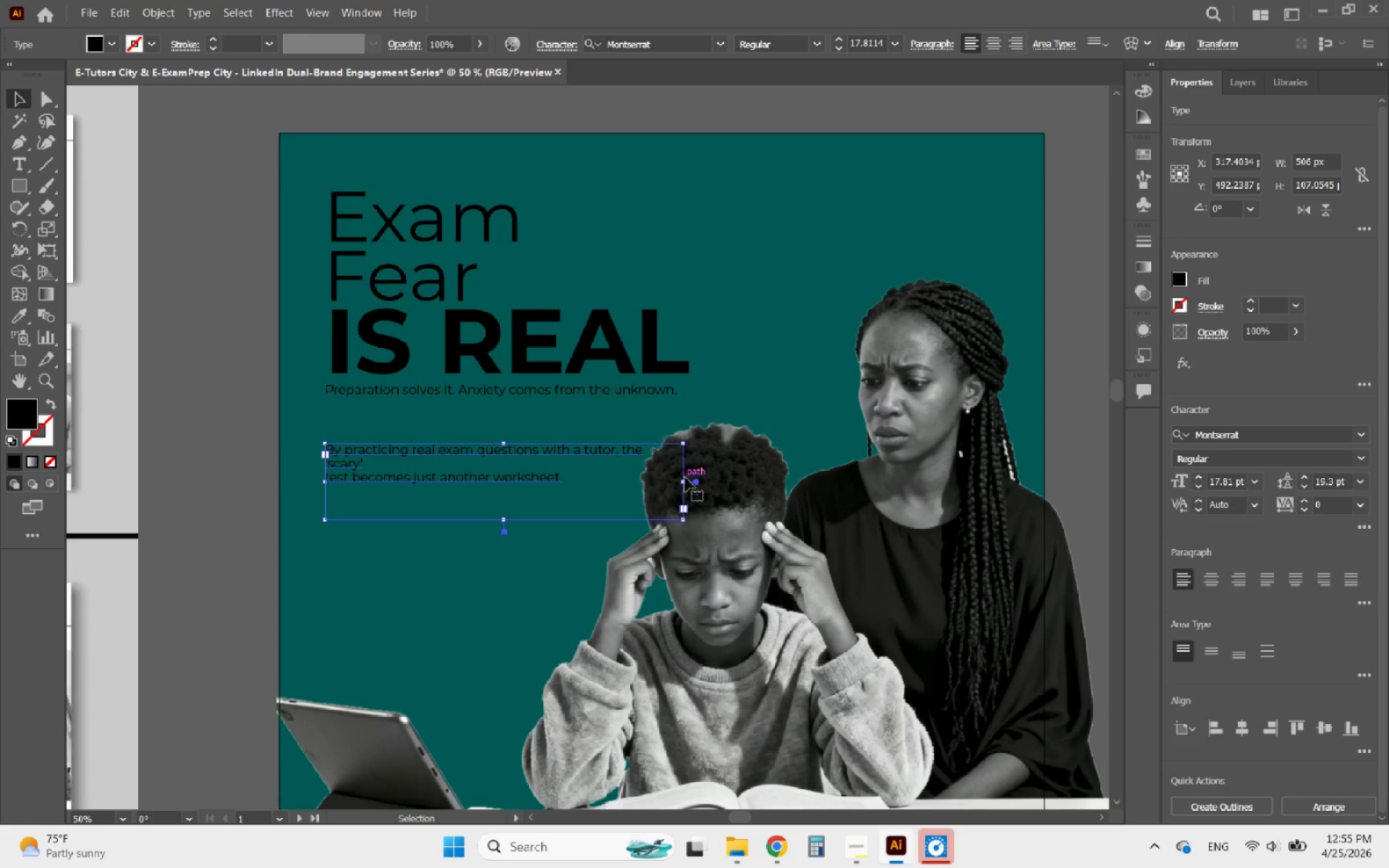 
left_click_drag(start_coordinate=[683, 480], to_coordinate=[611, 474])
 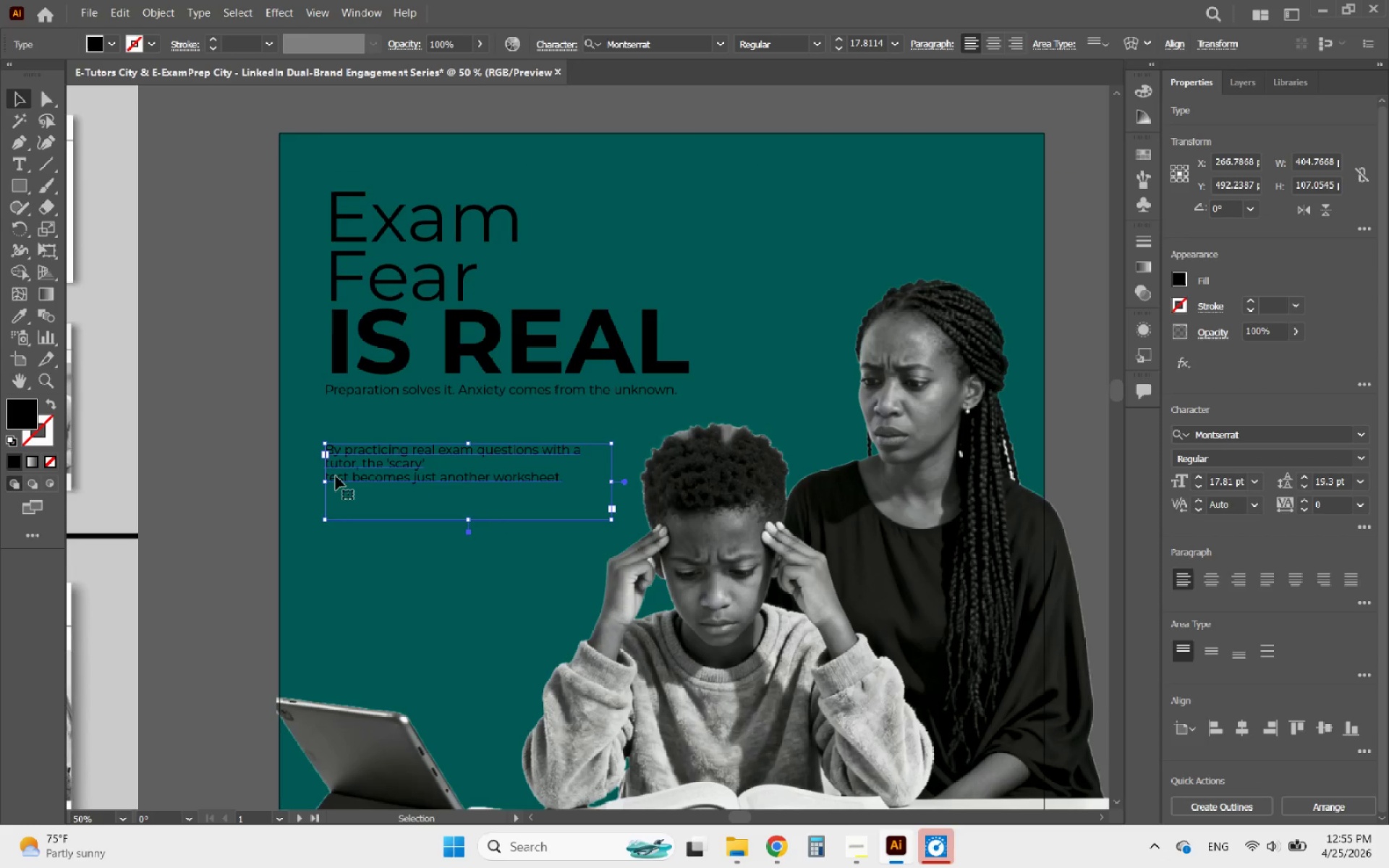 
double_click([336, 476])
 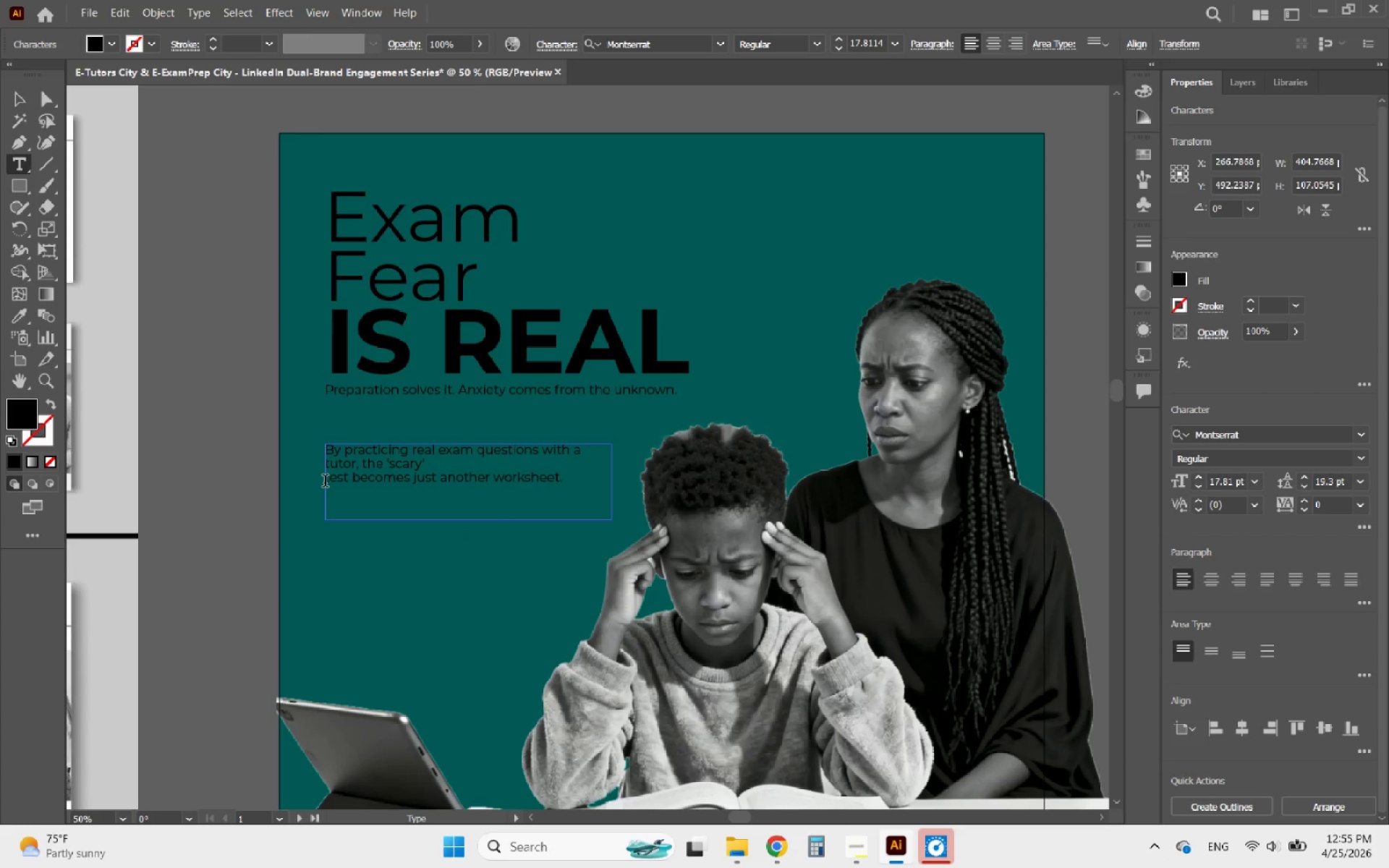 
left_click([327, 482])
 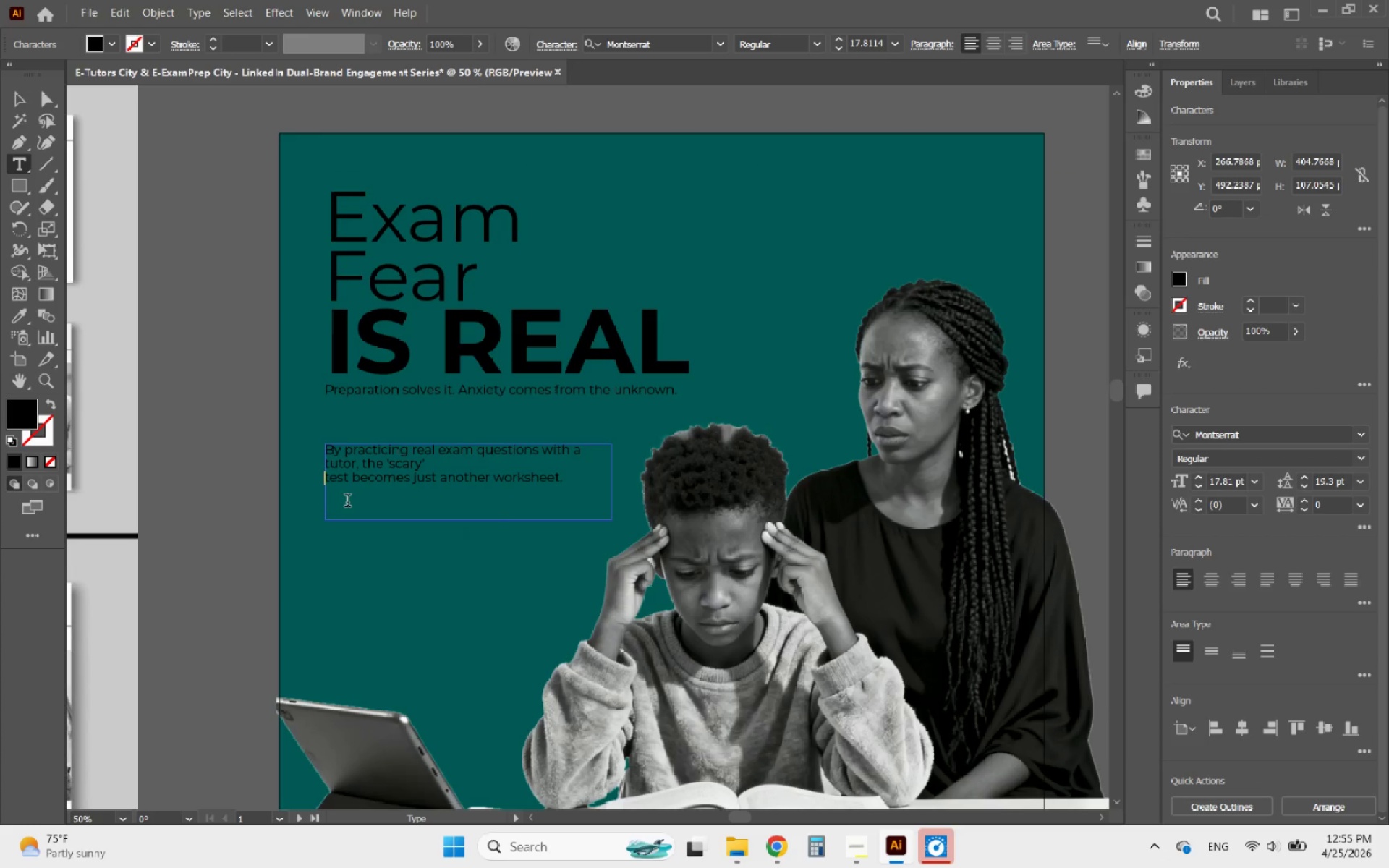 
key(Backspace)
 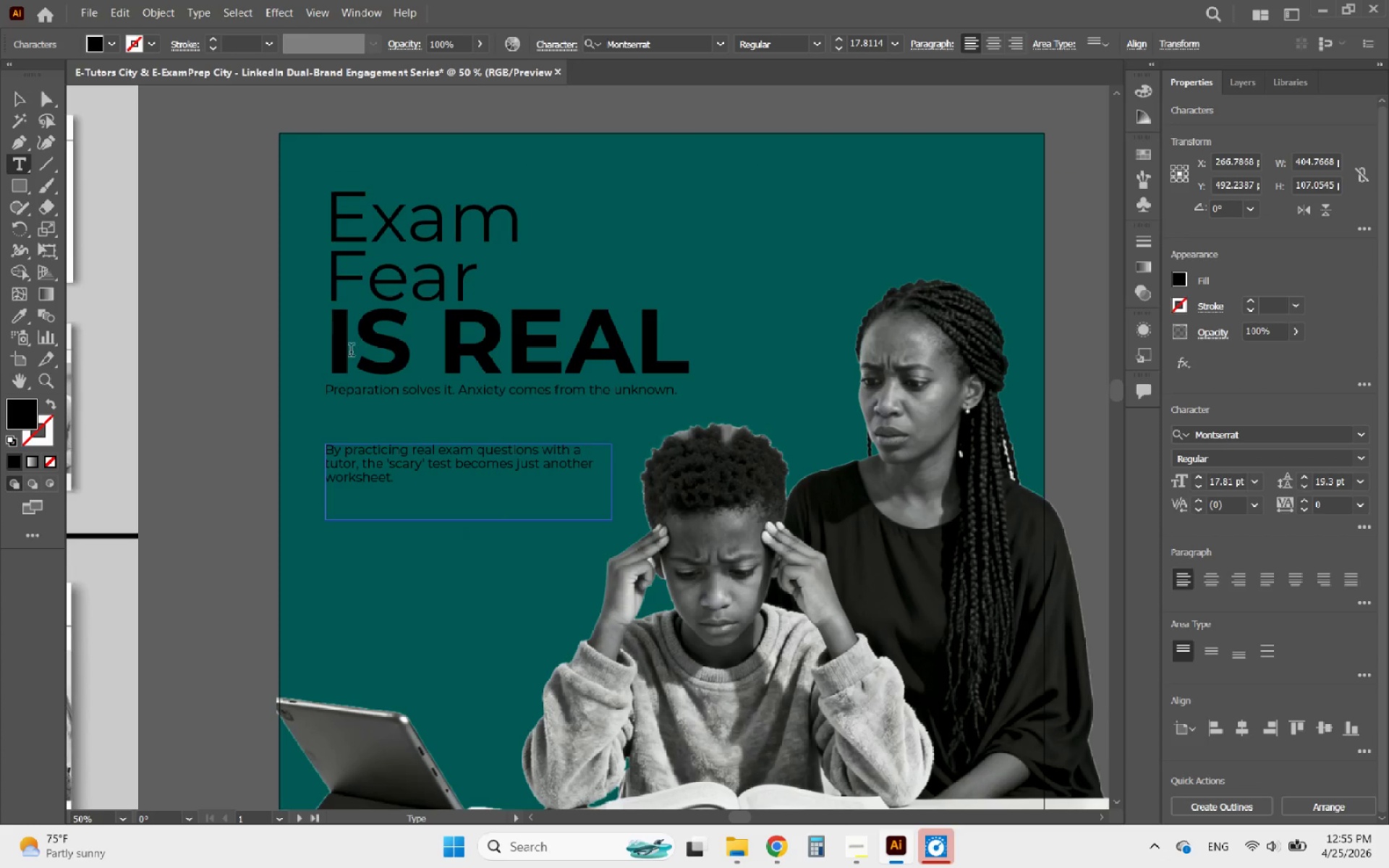 
left_click([14, 101])
 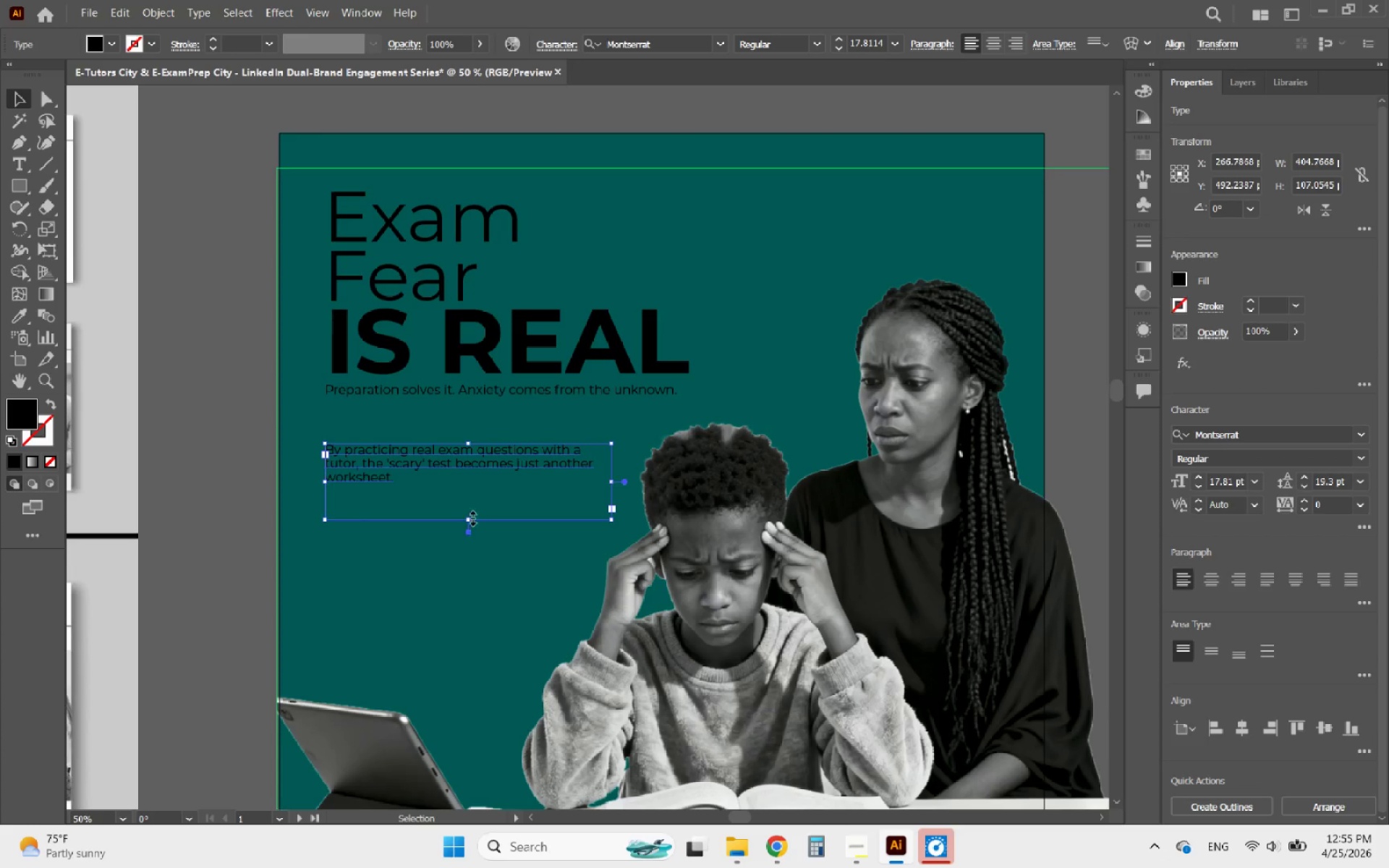 
left_click_drag(start_coordinate=[471, 522], to_coordinate=[457, 488])
 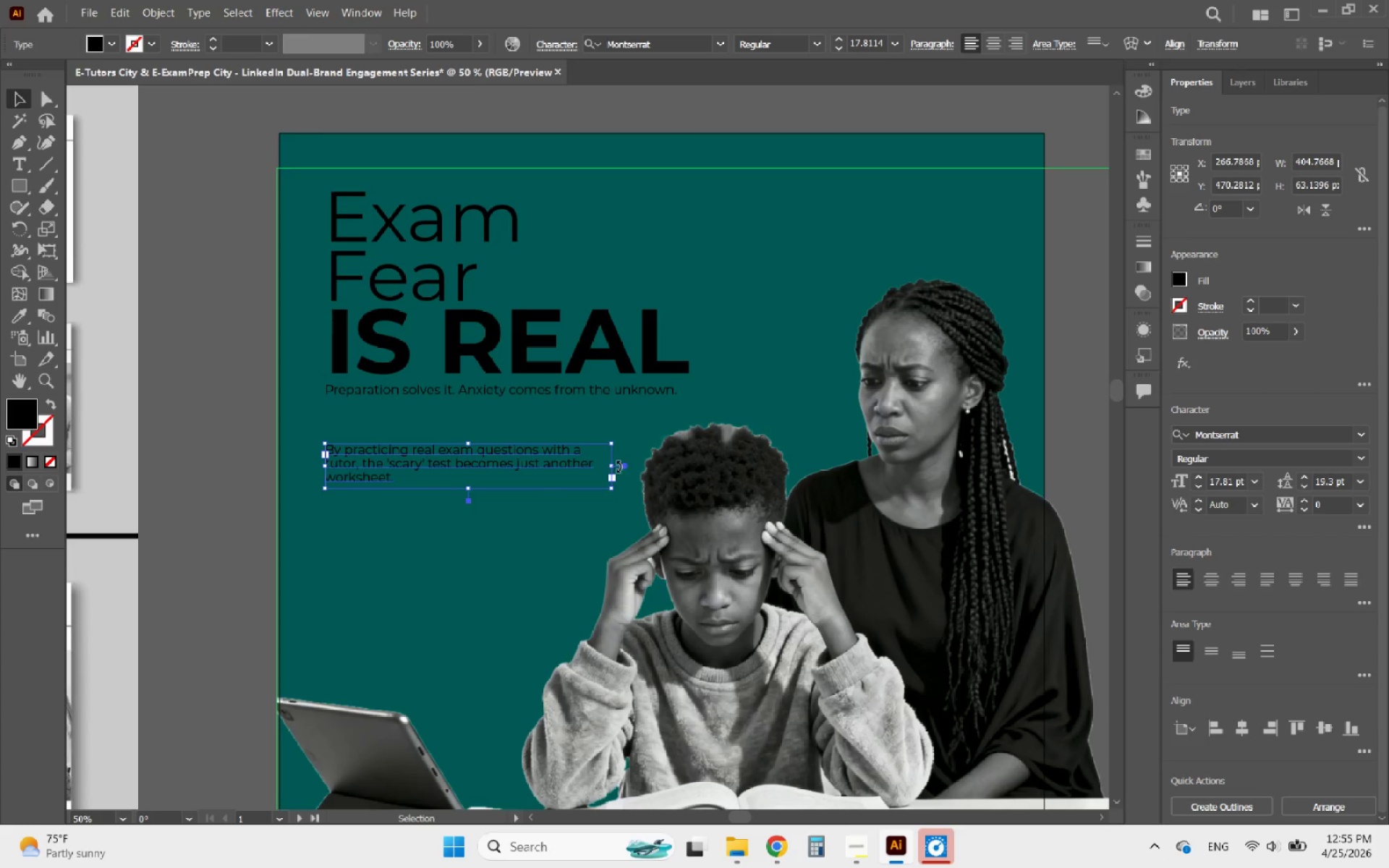 
left_click_drag(start_coordinate=[612, 466], to_coordinate=[579, 464])
 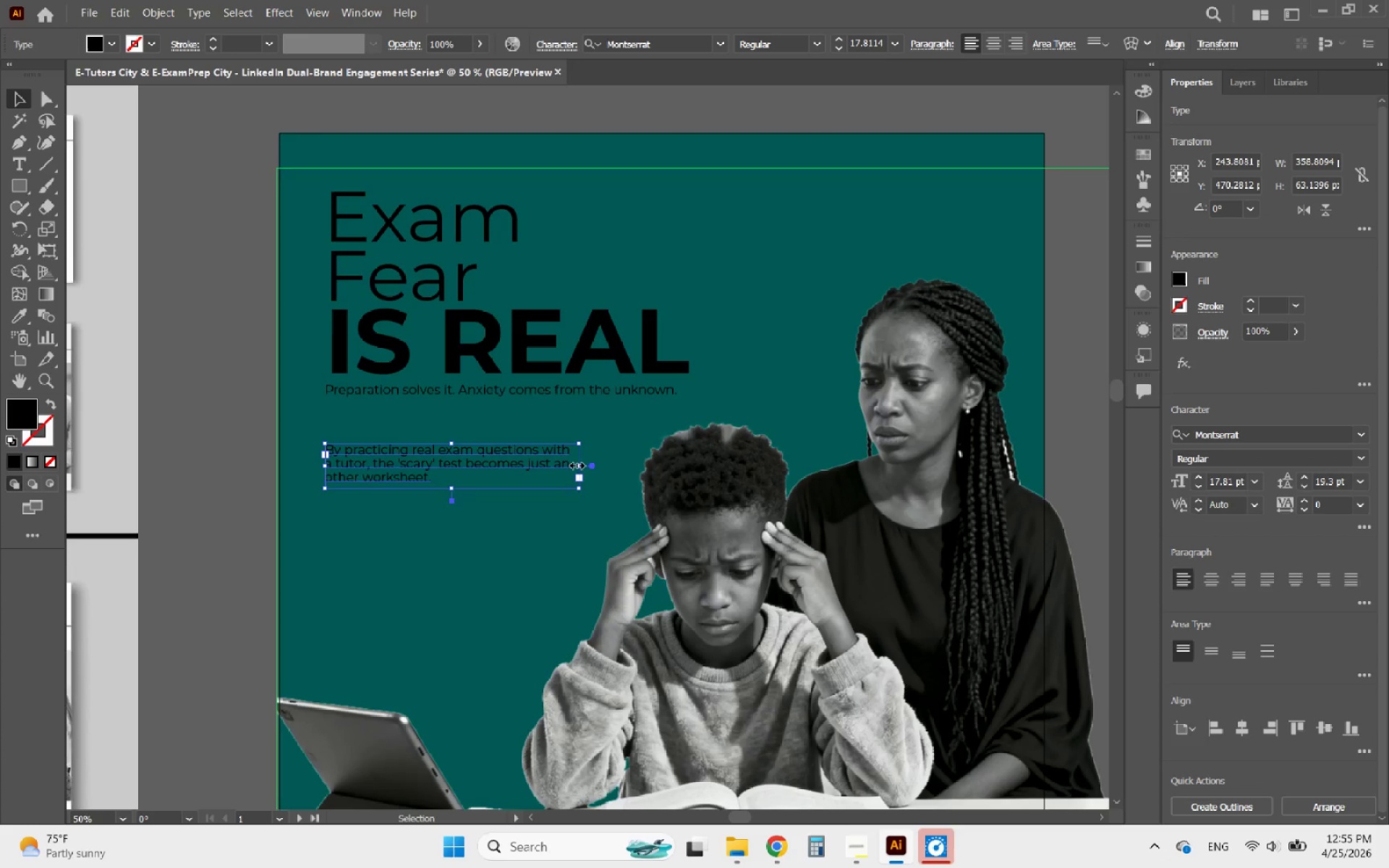 
left_click_drag(start_coordinate=[575, 464], to_coordinate=[571, 464])
 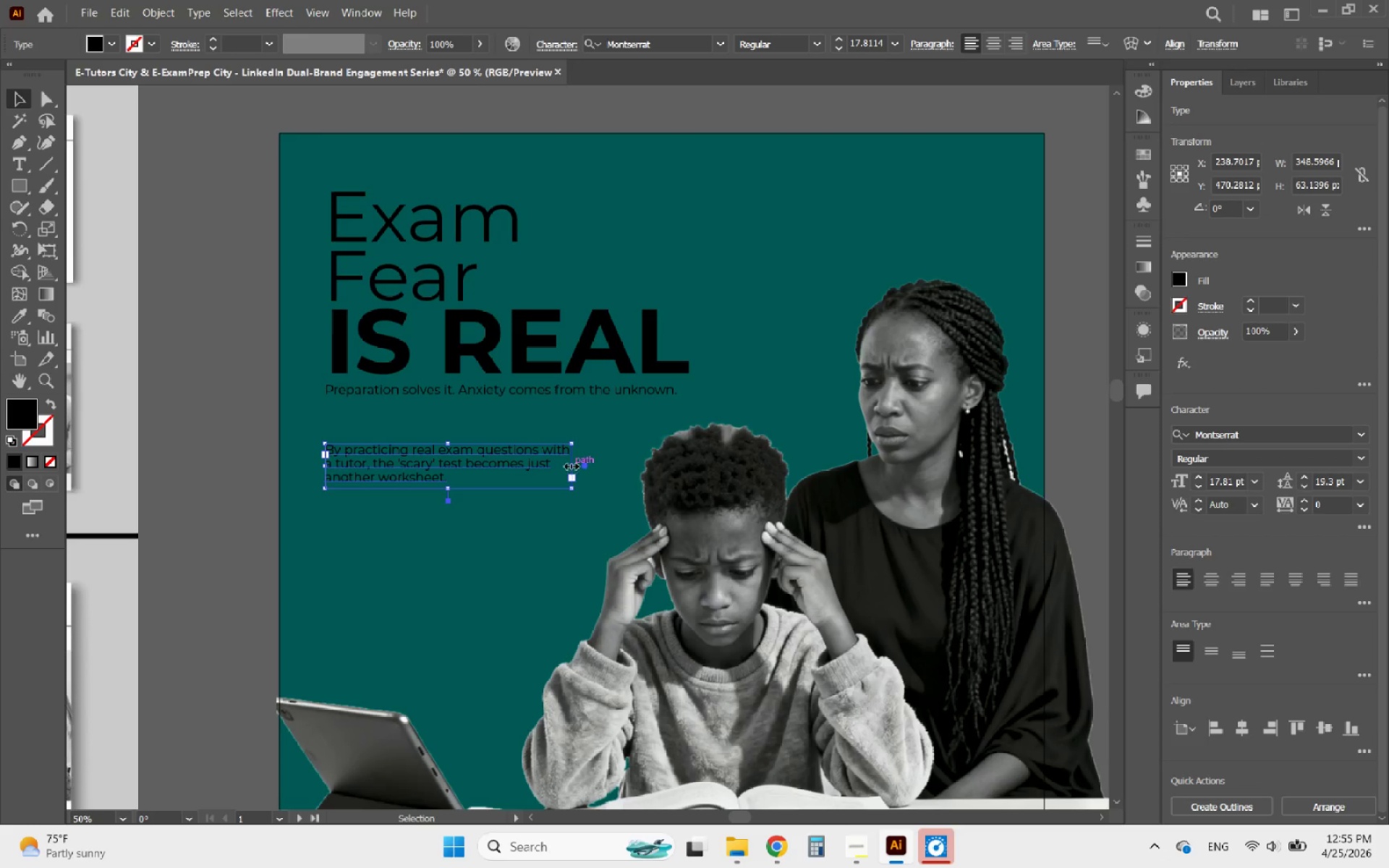 
left_click_drag(start_coordinate=[569, 464], to_coordinate=[585, 462])
 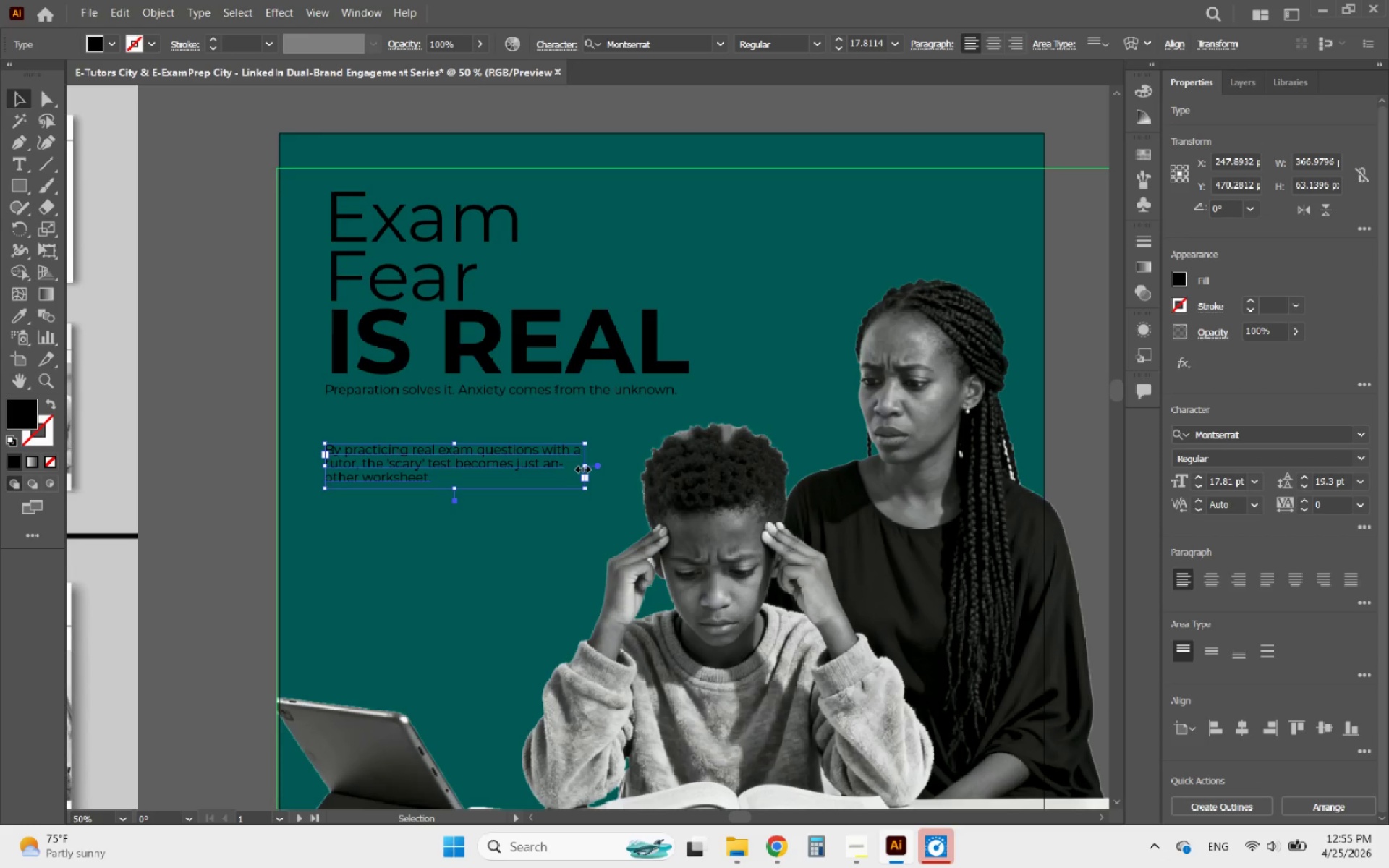 
left_click_drag(start_coordinate=[582, 467], to_coordinate=[591, 467])
 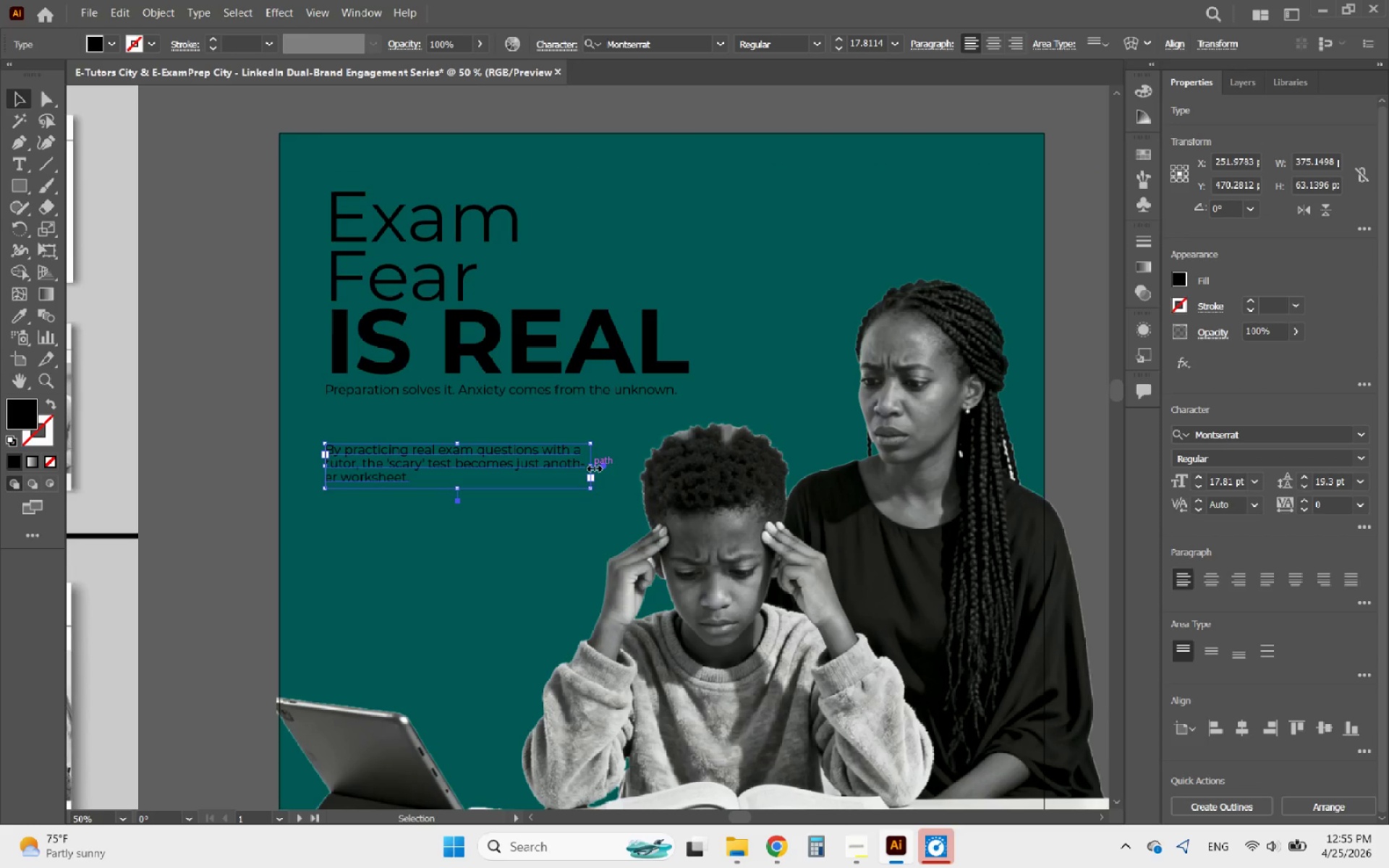 
left_click_drag(start_coordinate=[592, 467], to_coordinate=[596, 467])
 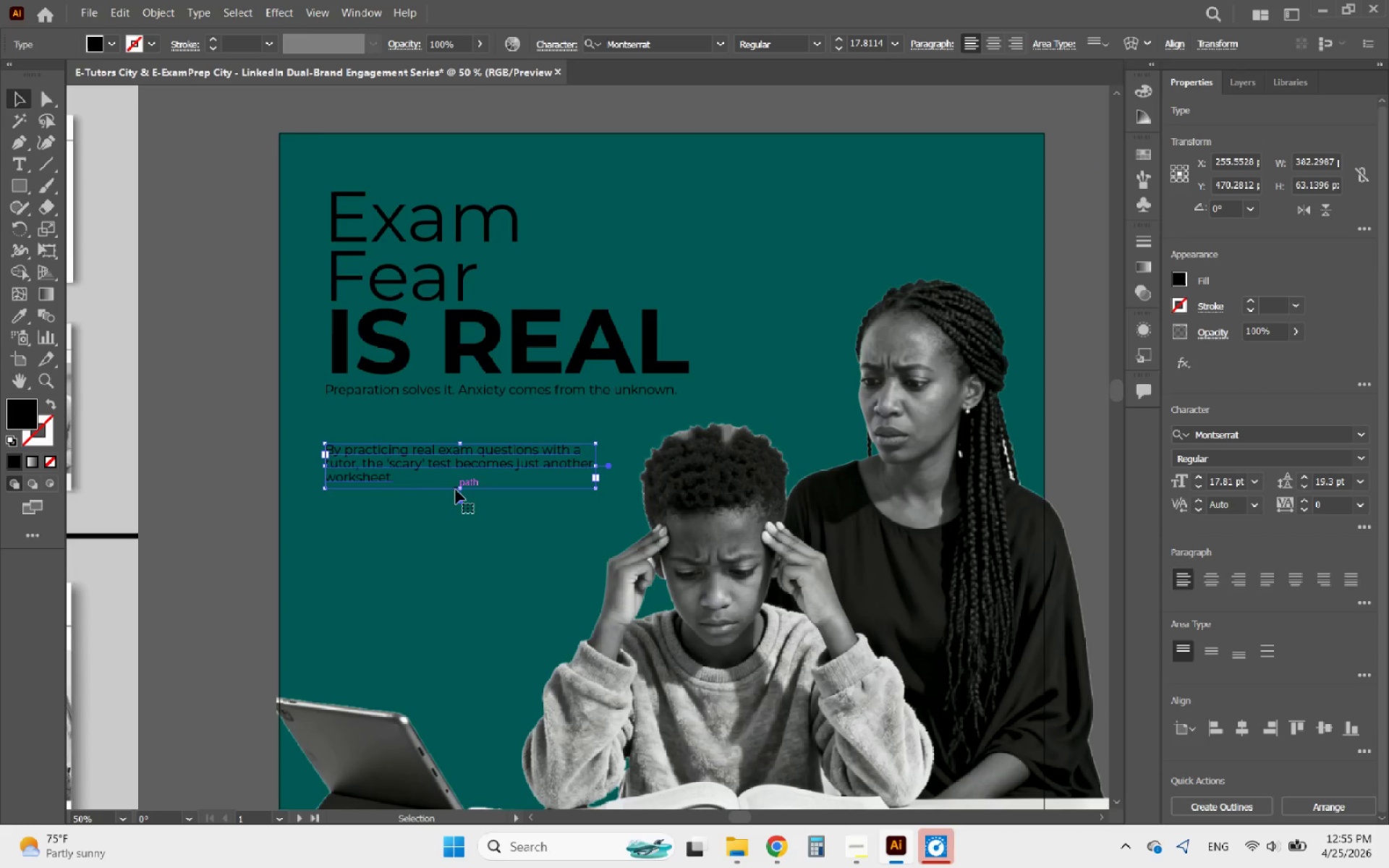 
left_click_drag(start_coordinate=[459, 488], to_coordinate=[472, 482])
 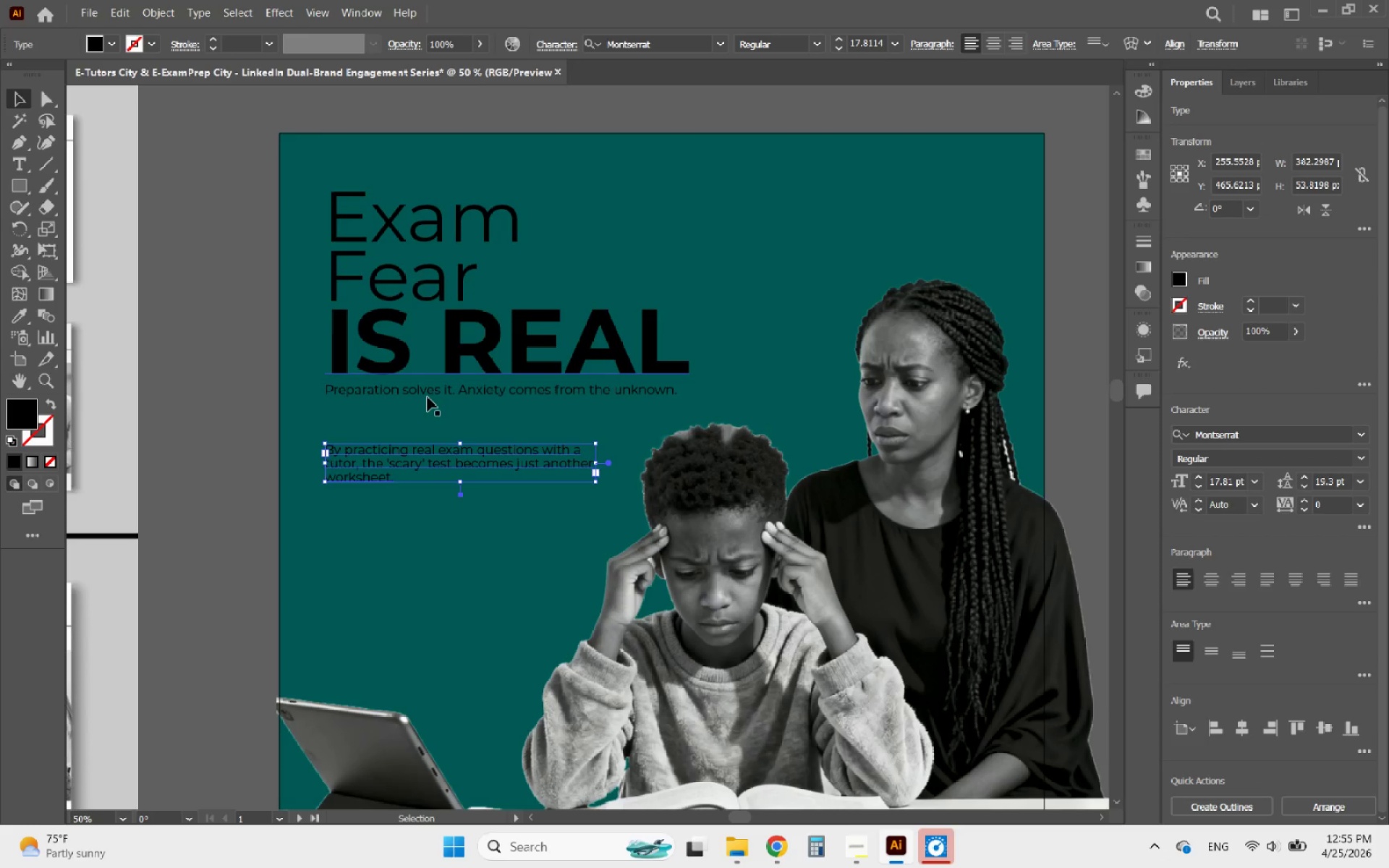 
left_click_drag(start_coordinate=[212, 435], to_coordinate=[427, 169])
 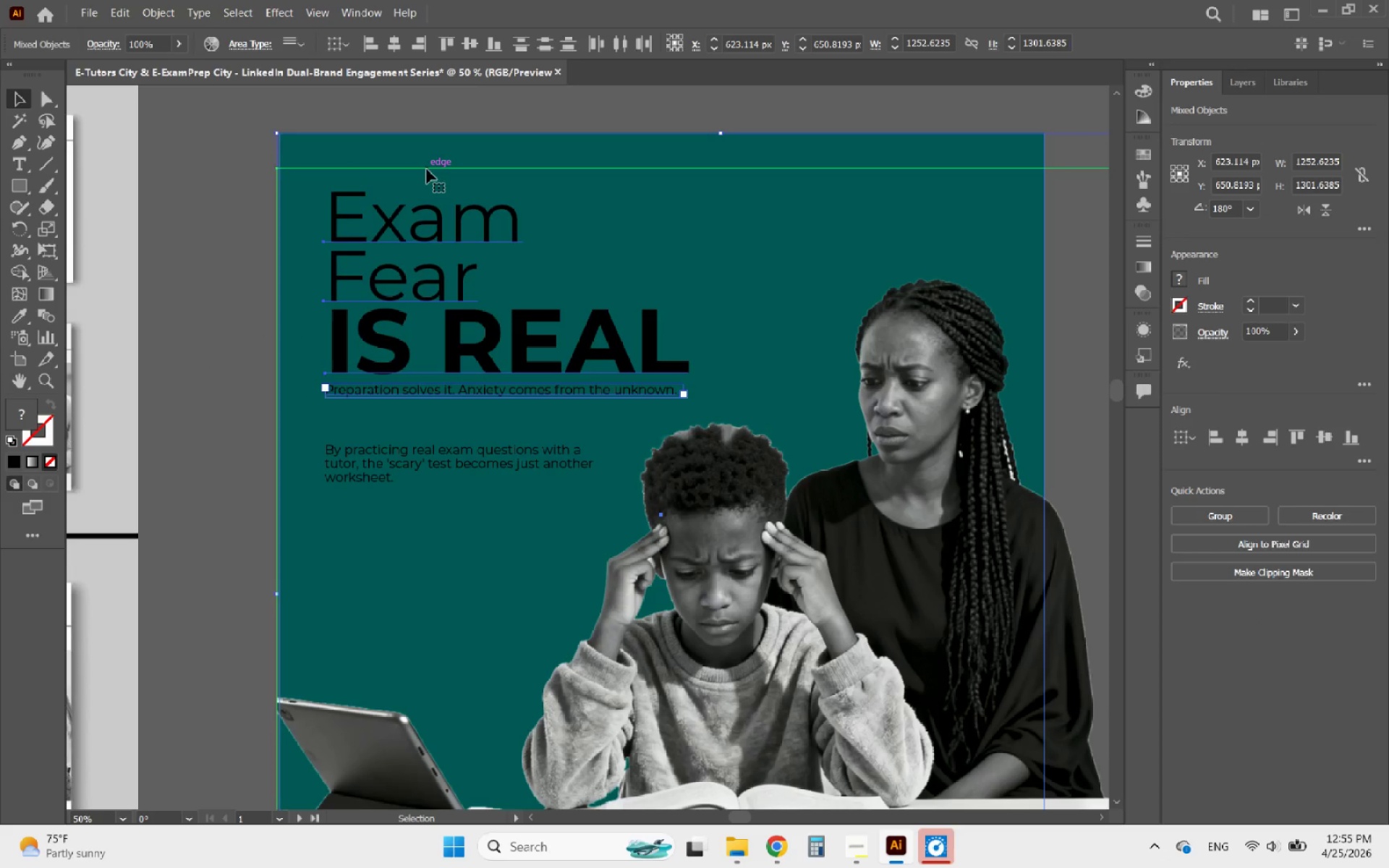 
hold_key(key=ShiftLeft, duration=0.77)
left_click([459, 148])
 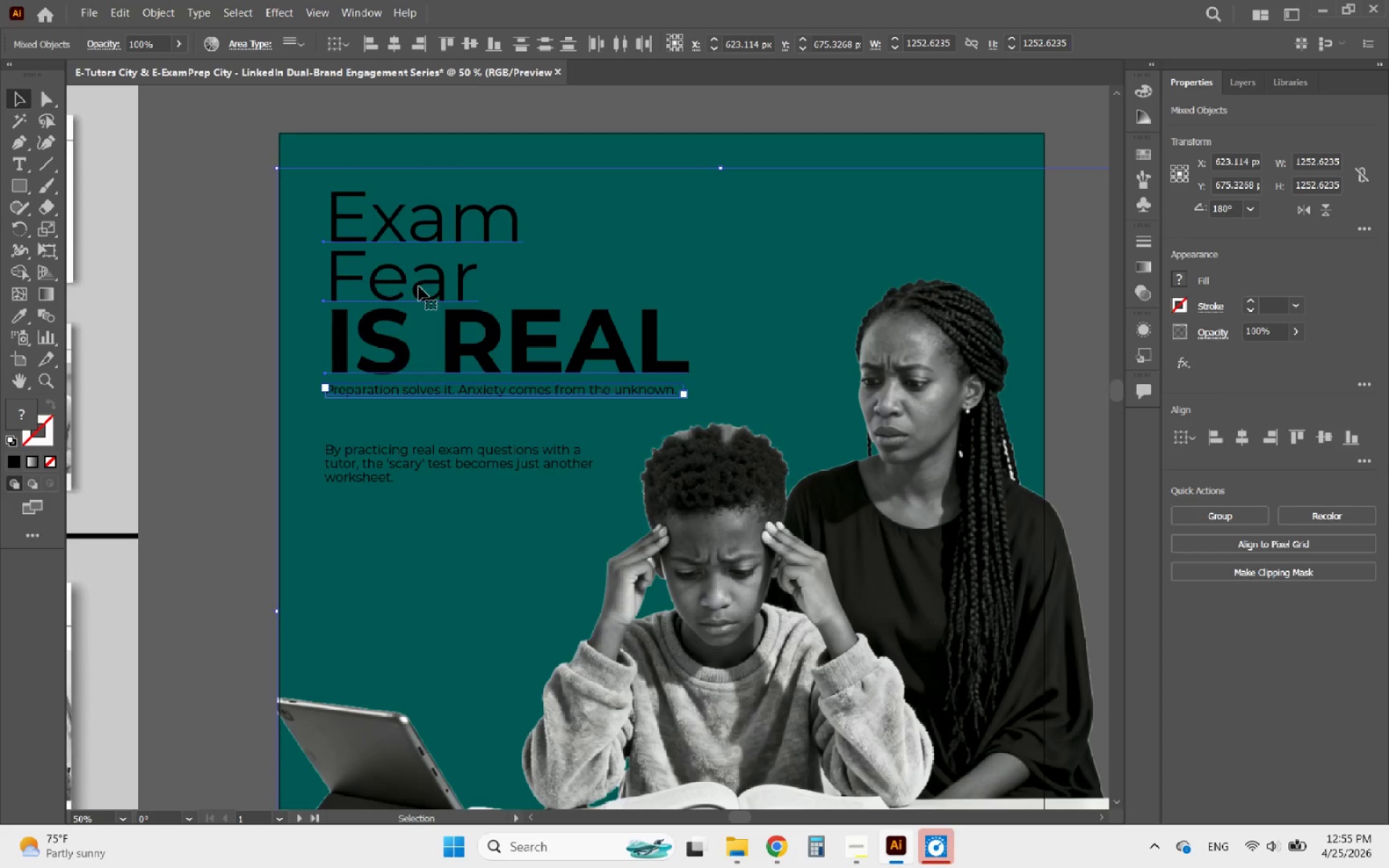 
hold_key(key=ShiftLeft, duration=1.17)
left_click([723, 573])
 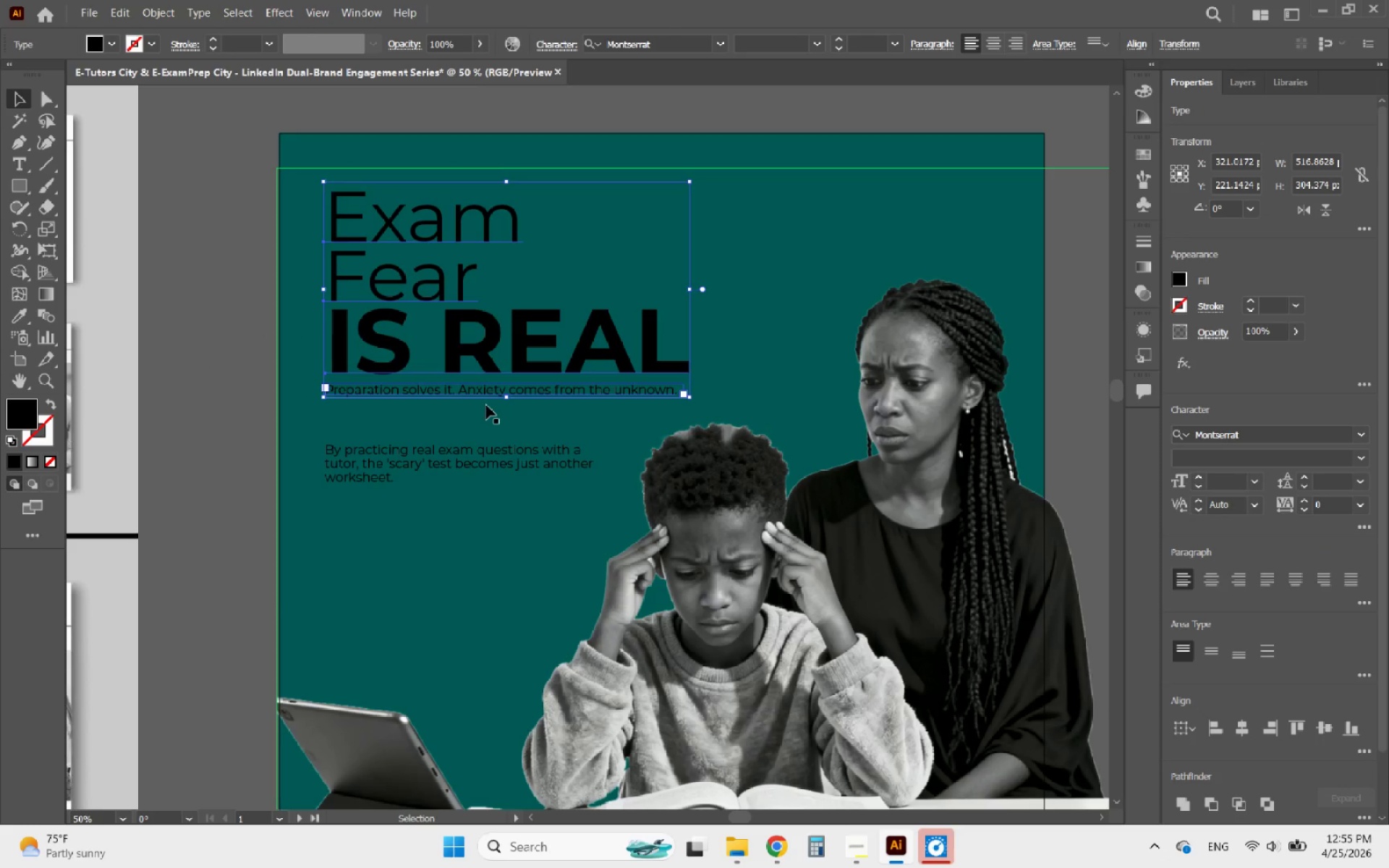 
hold_key(key=ArrowDown, duration=1.5)
 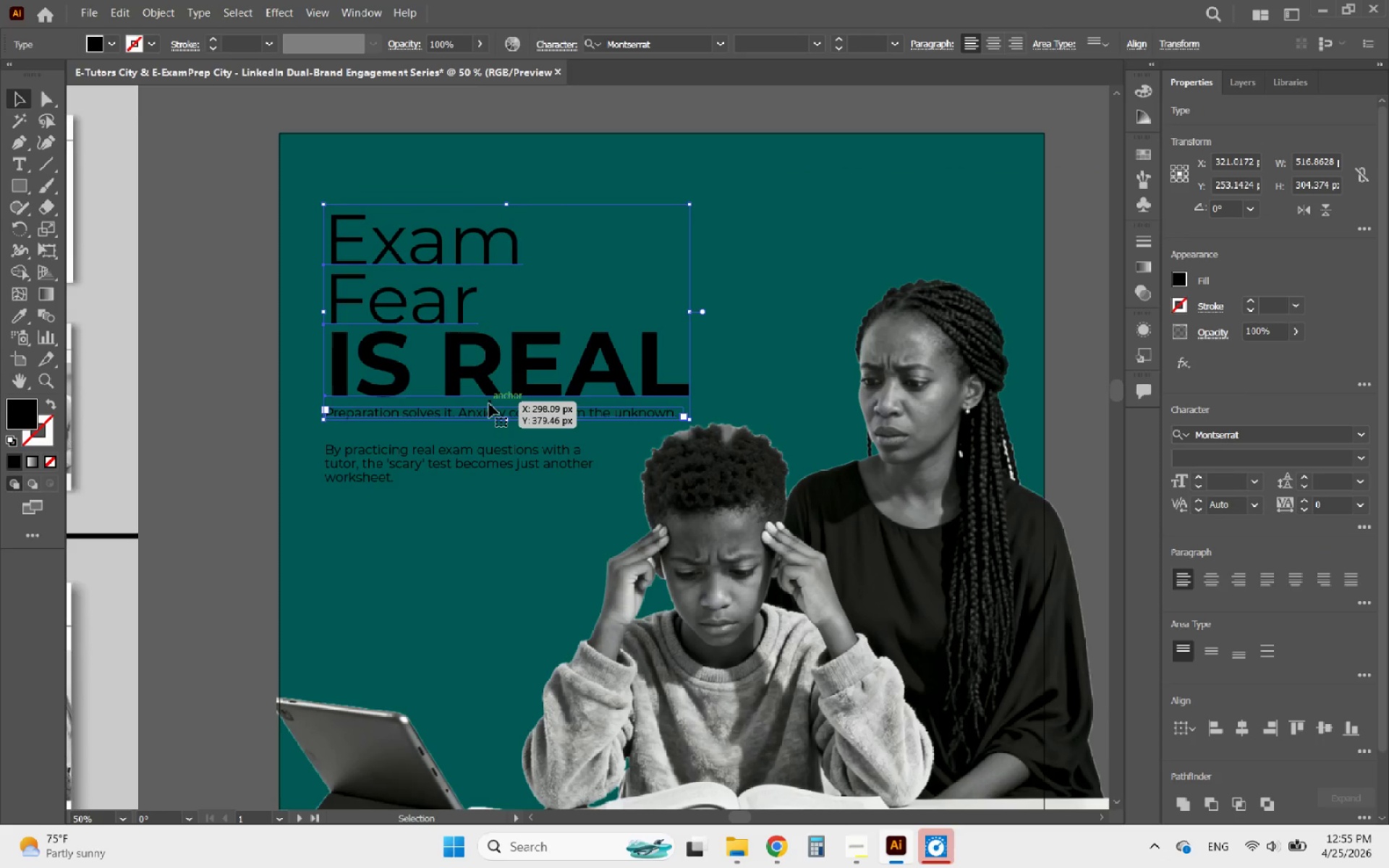 
key(ArrowDown)
 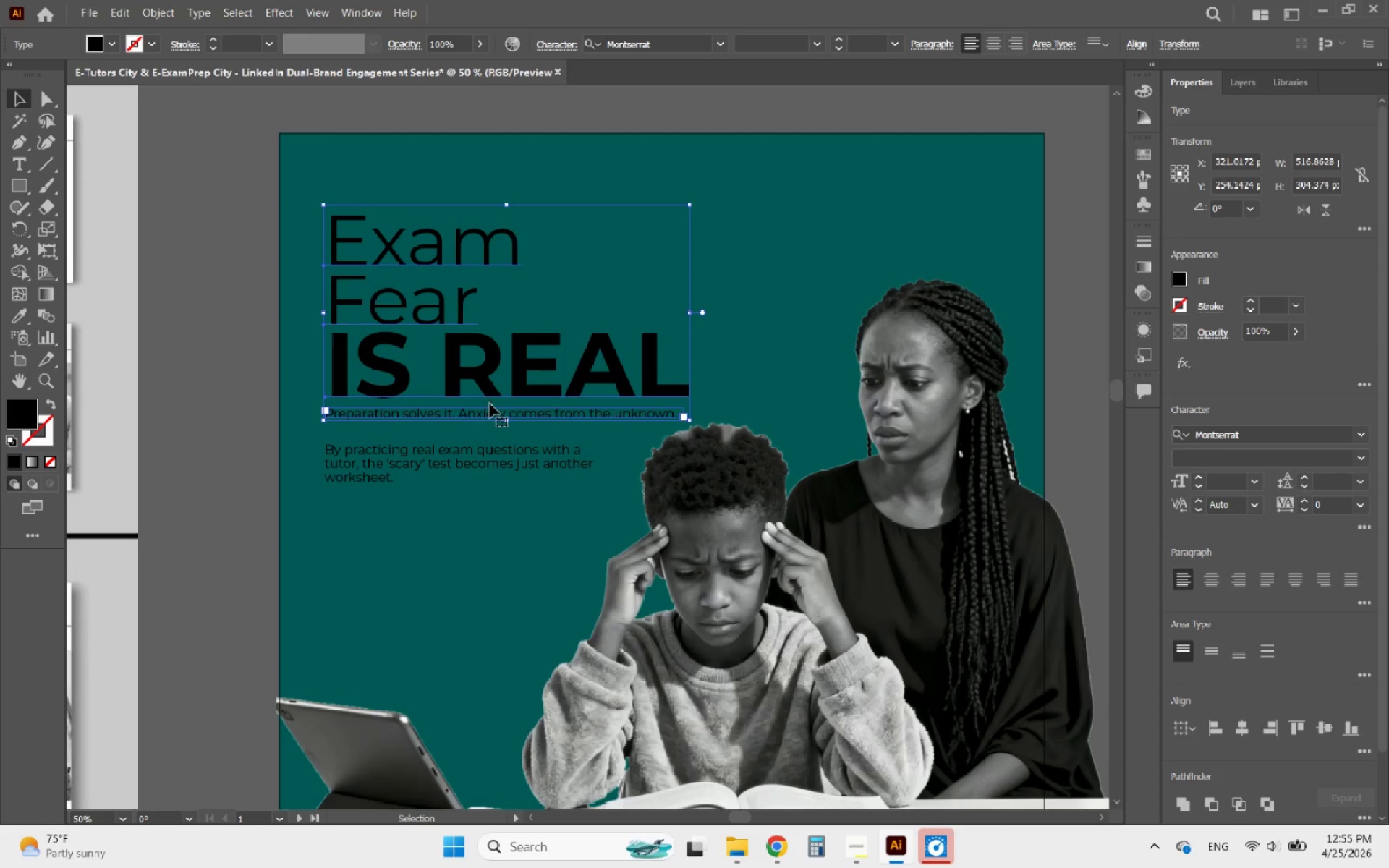 
key(ArrowDown)
 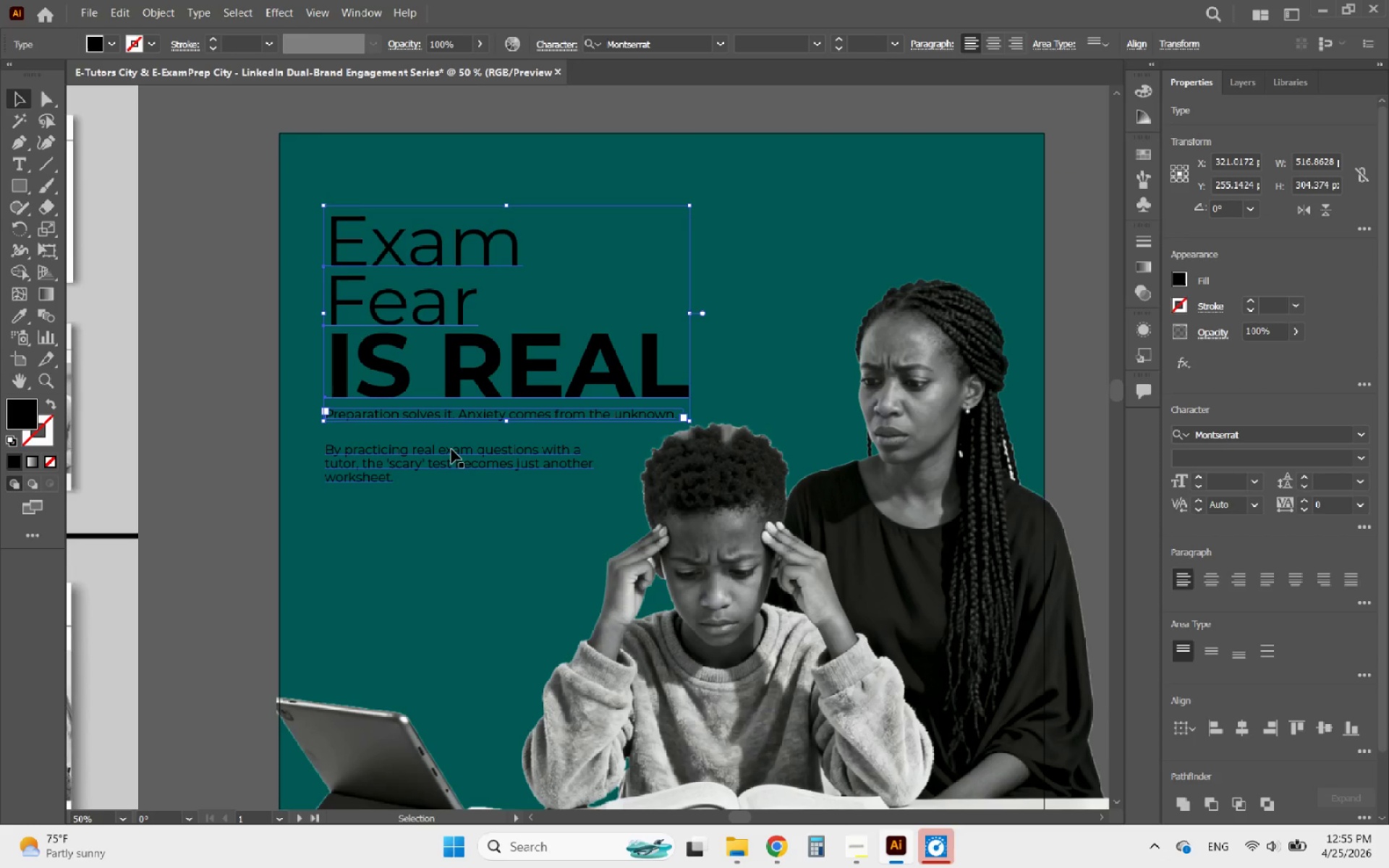 
left_click([451, 449])
 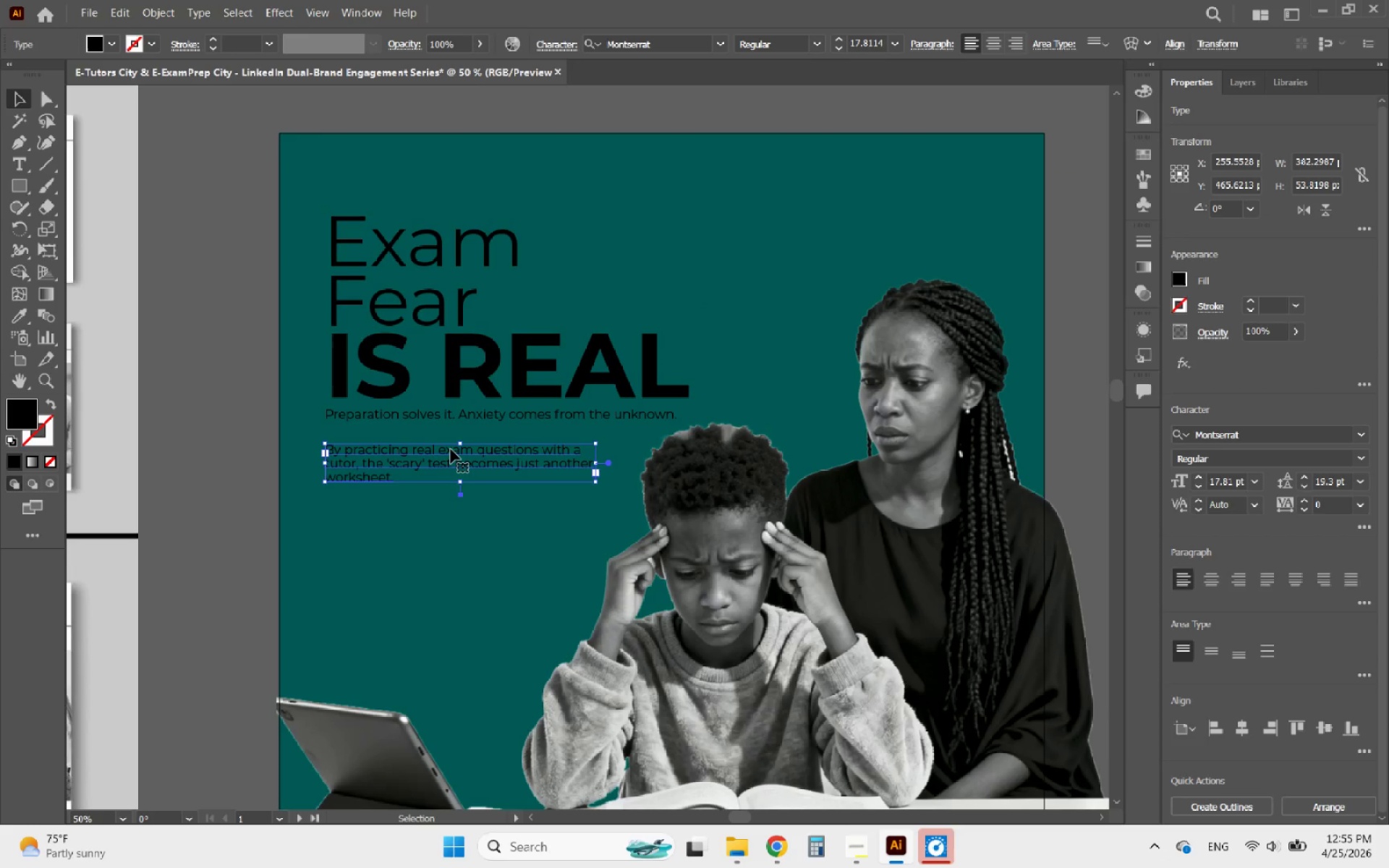 
hold_key(key=ArrowUp, duration=1.09)
 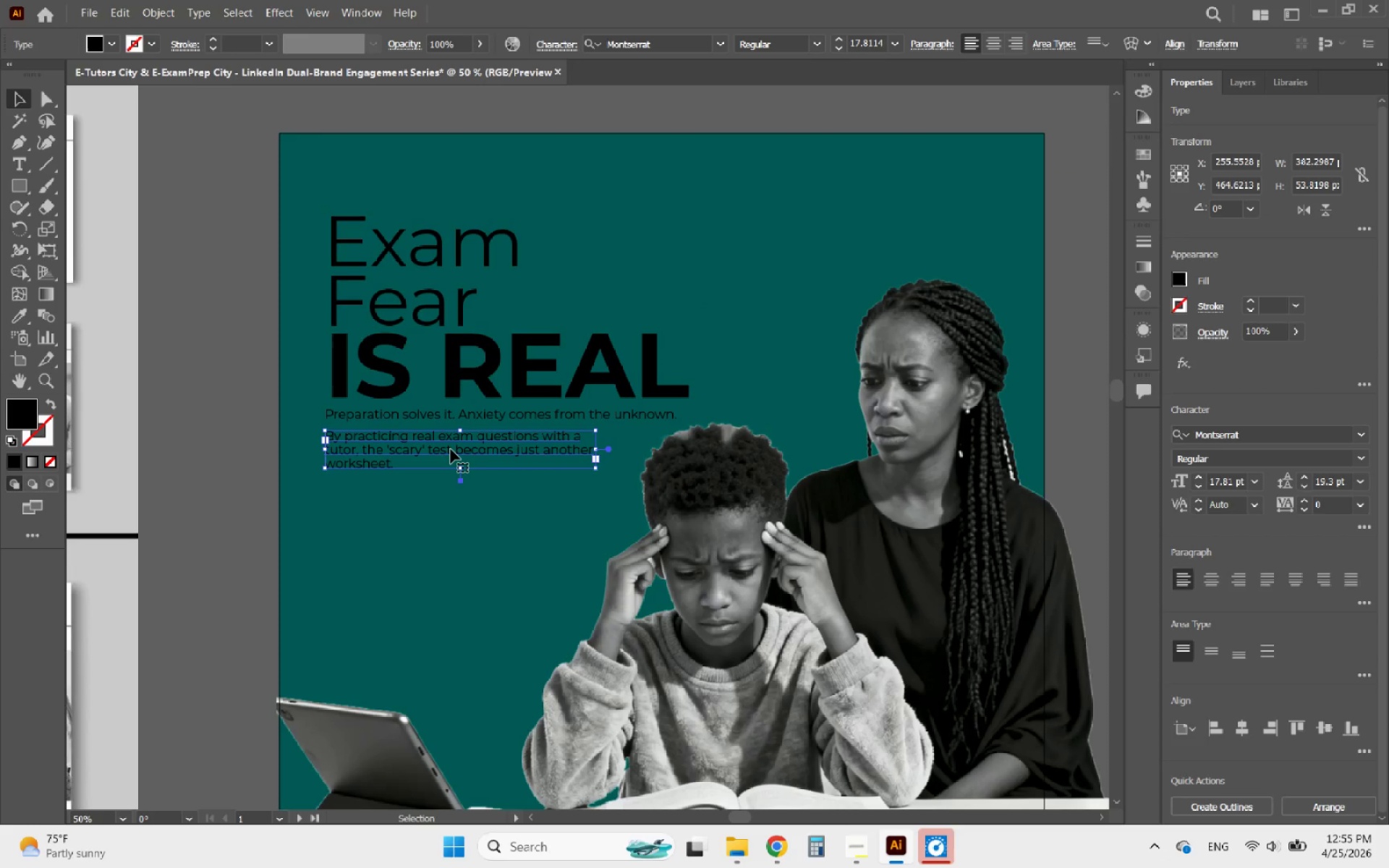 
key(ArrowUp)
 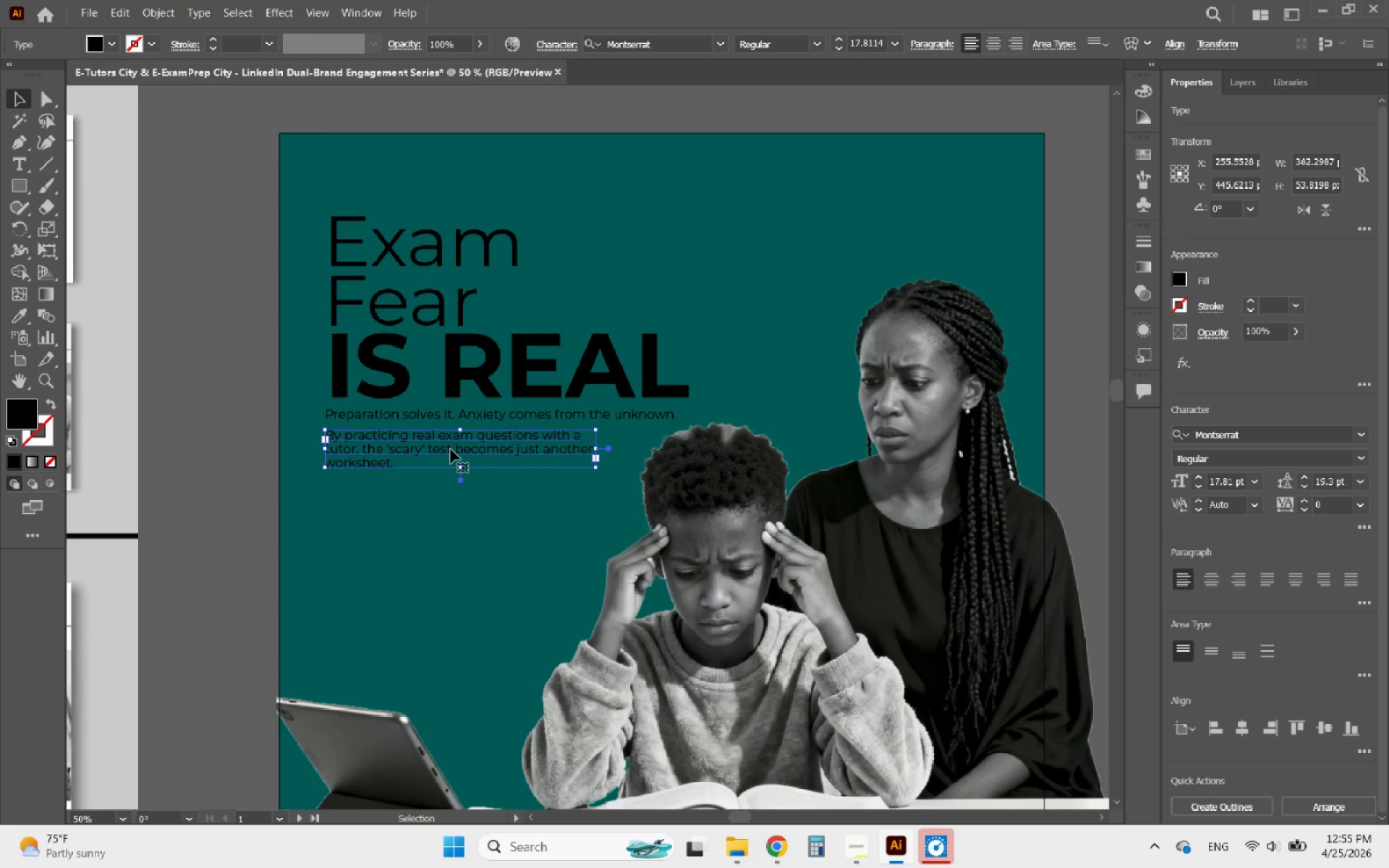 
hold_key(key=ArrowUp, duration=0.66)
 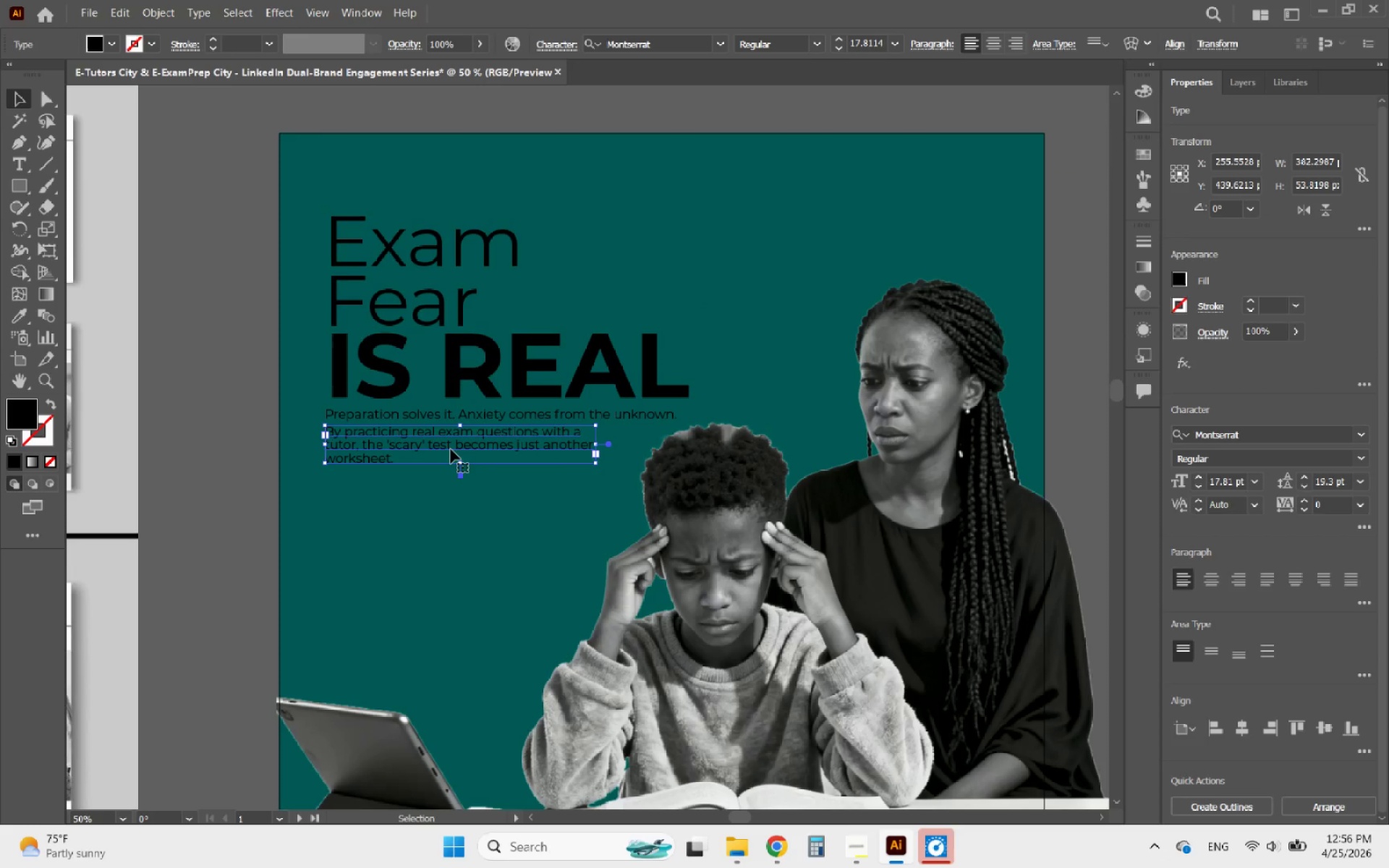 
key(ArrowUp)
 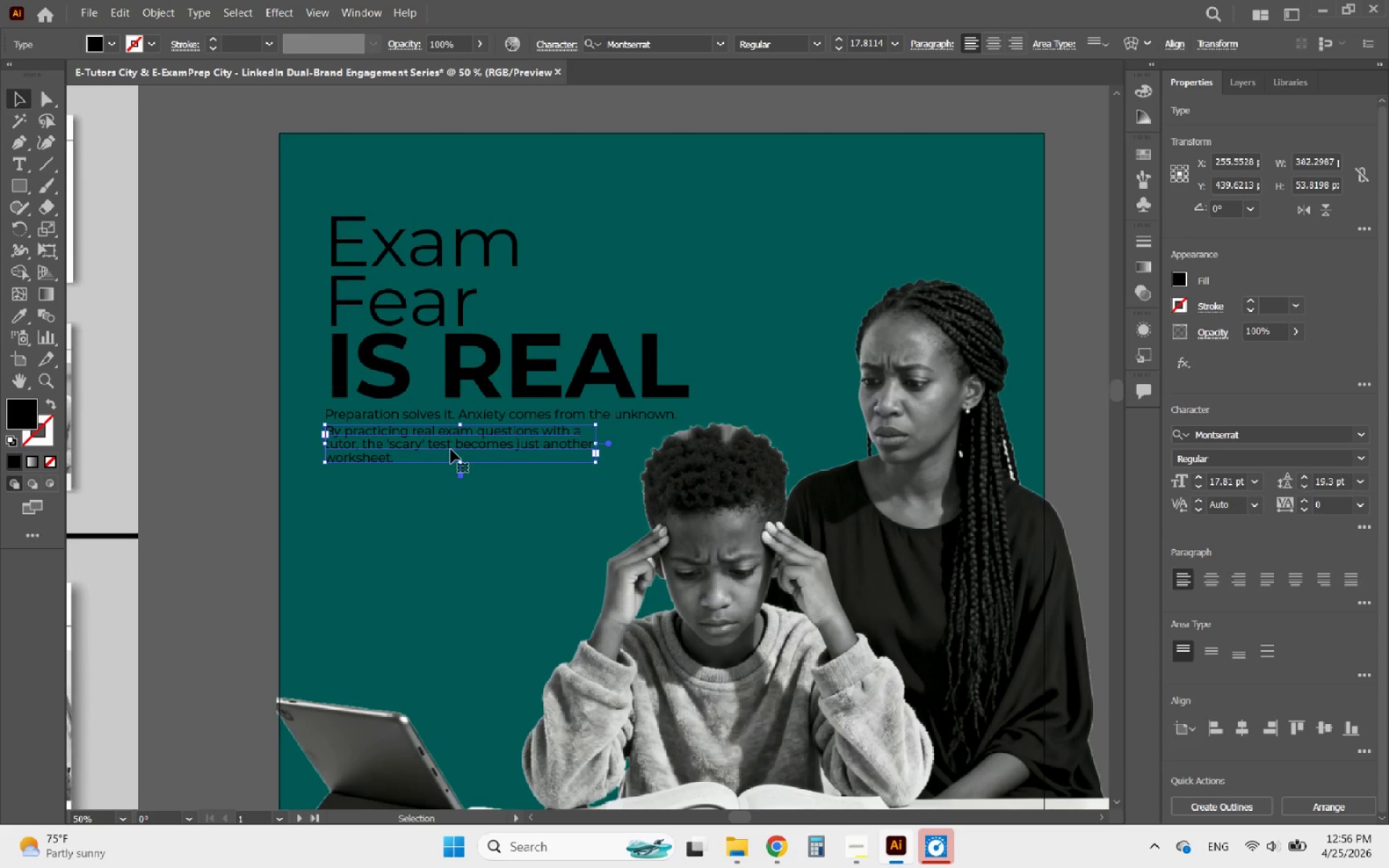 
key(ArrowUp)
 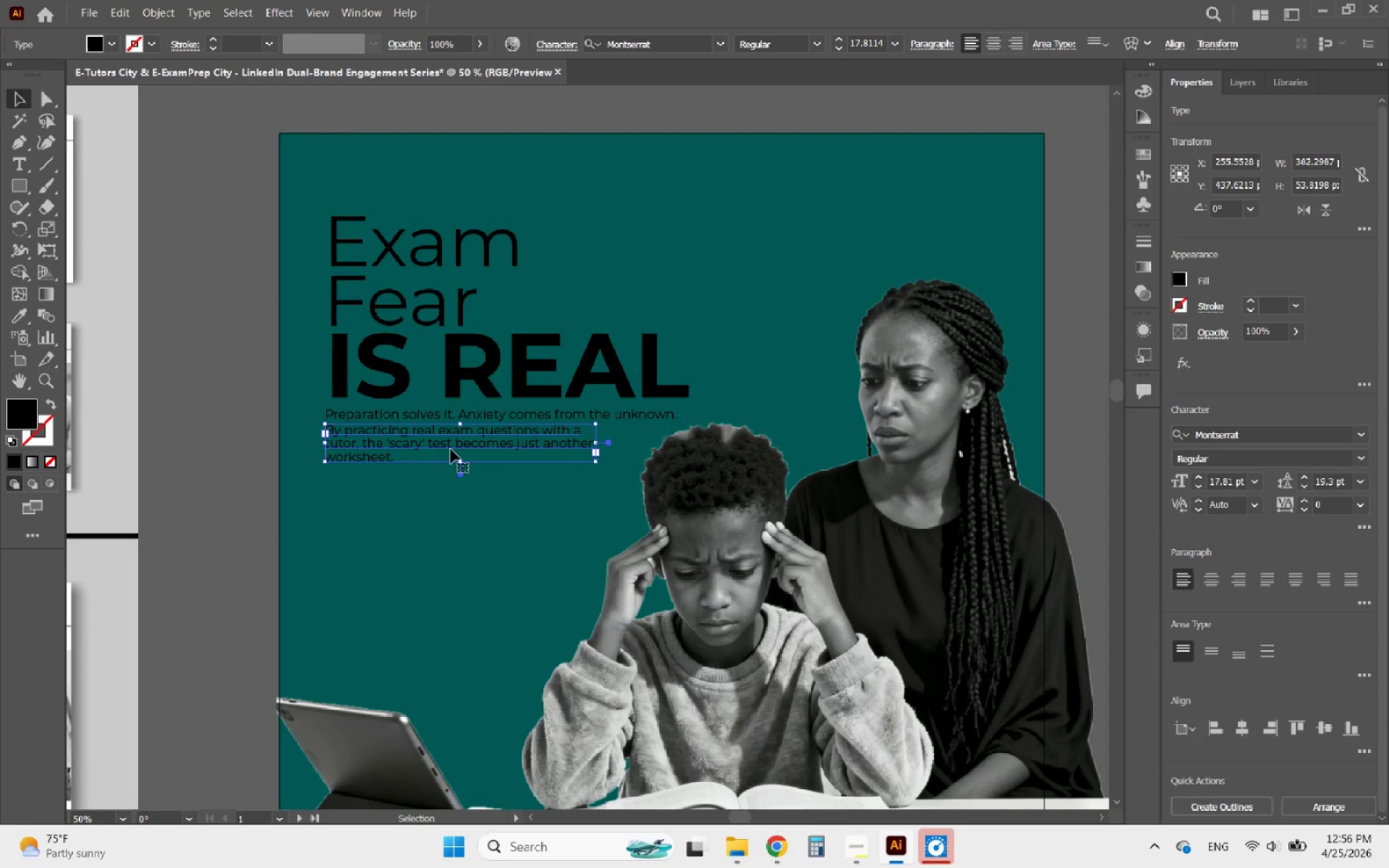 
key(ArrowUp)
 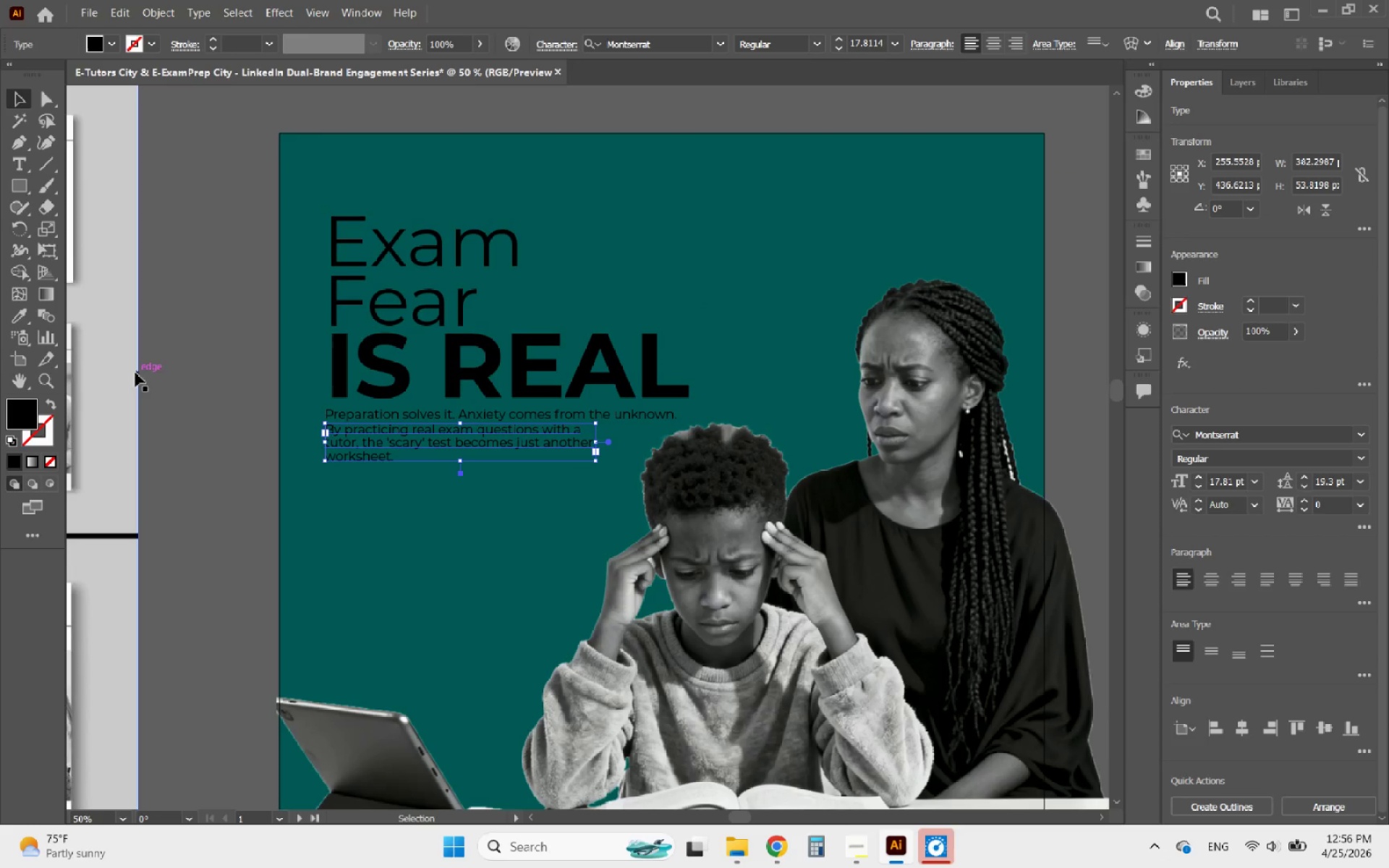 
left_click([229, 403])
 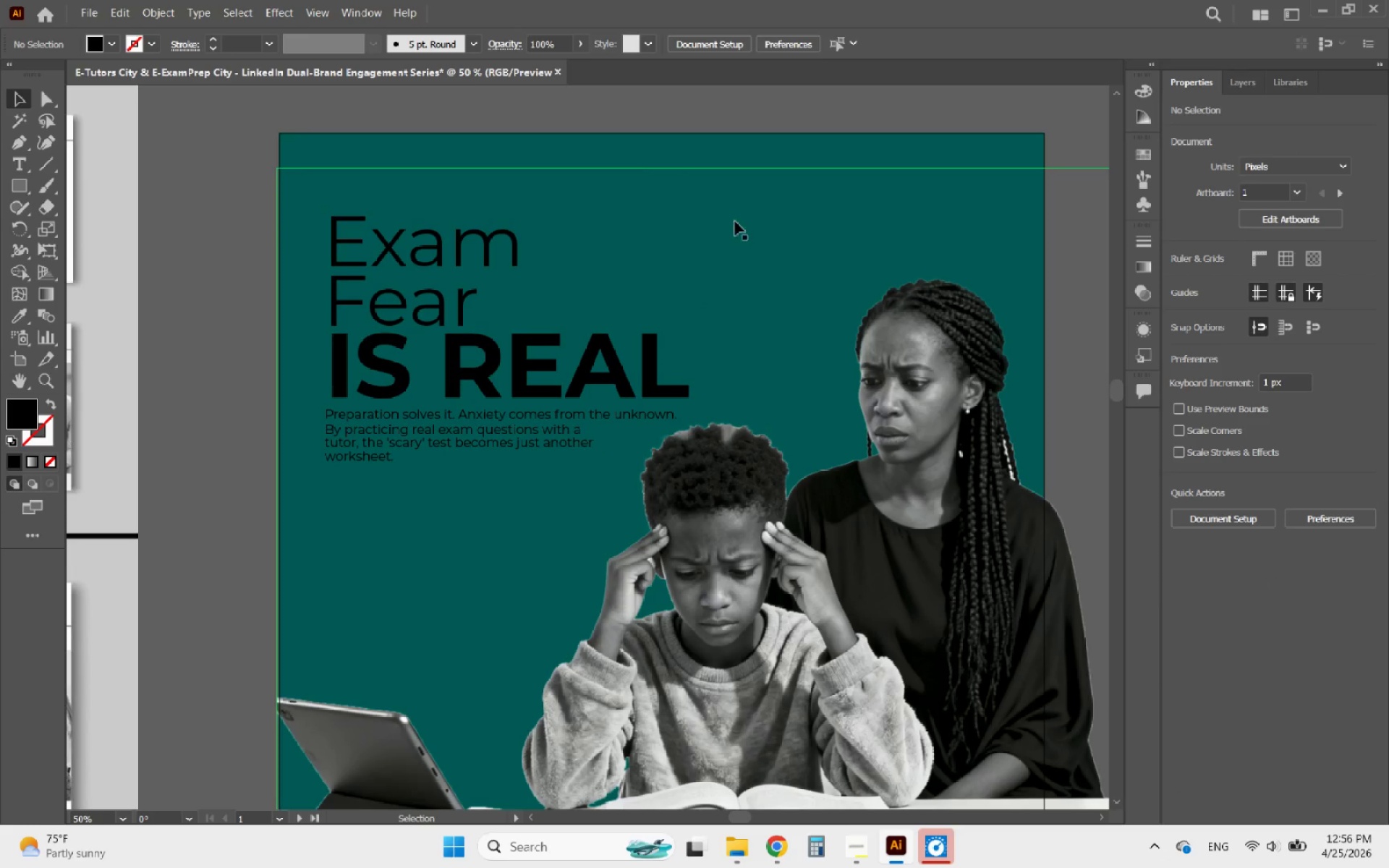 
left_click([638, 148])
 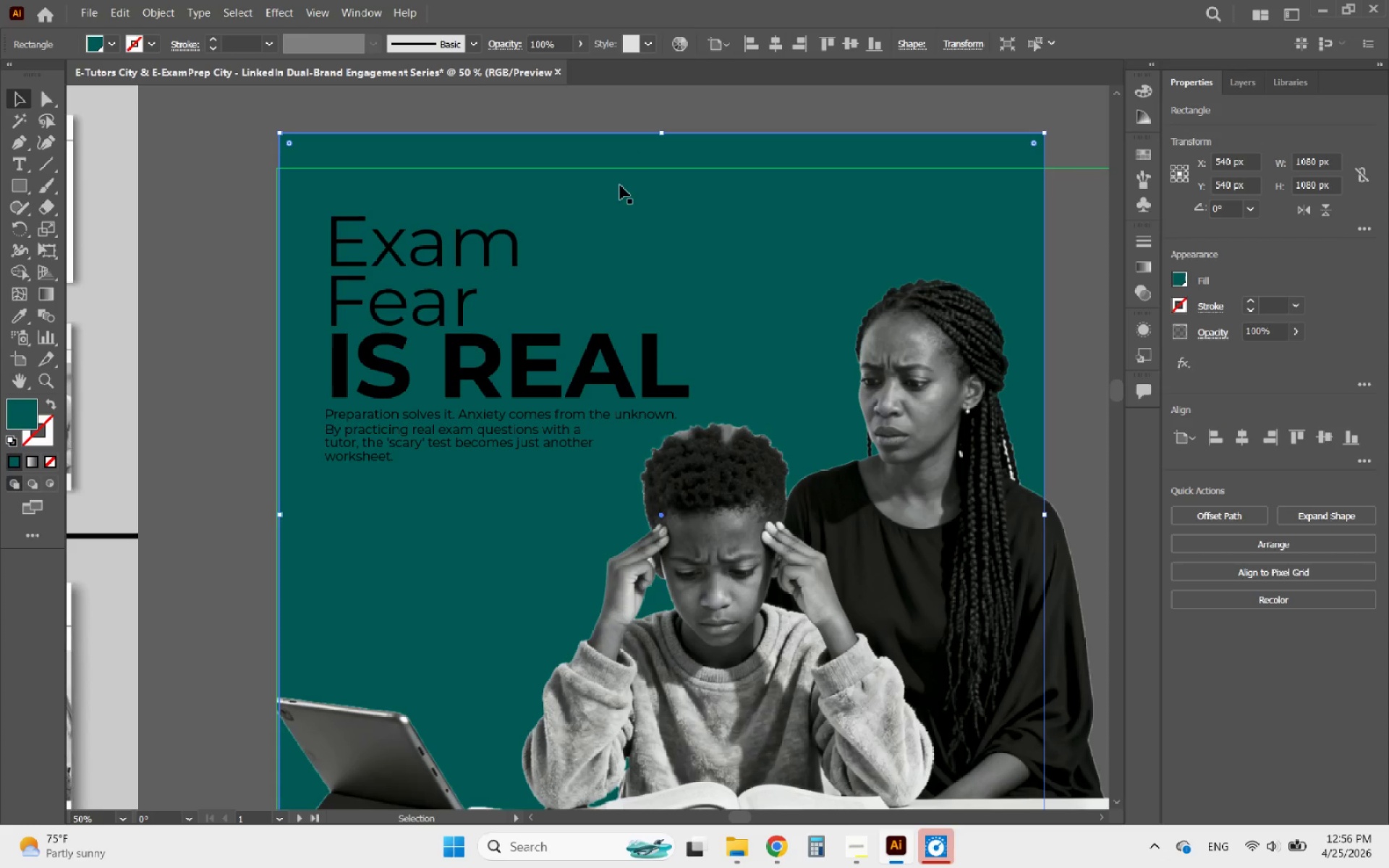 
key(Delete)
 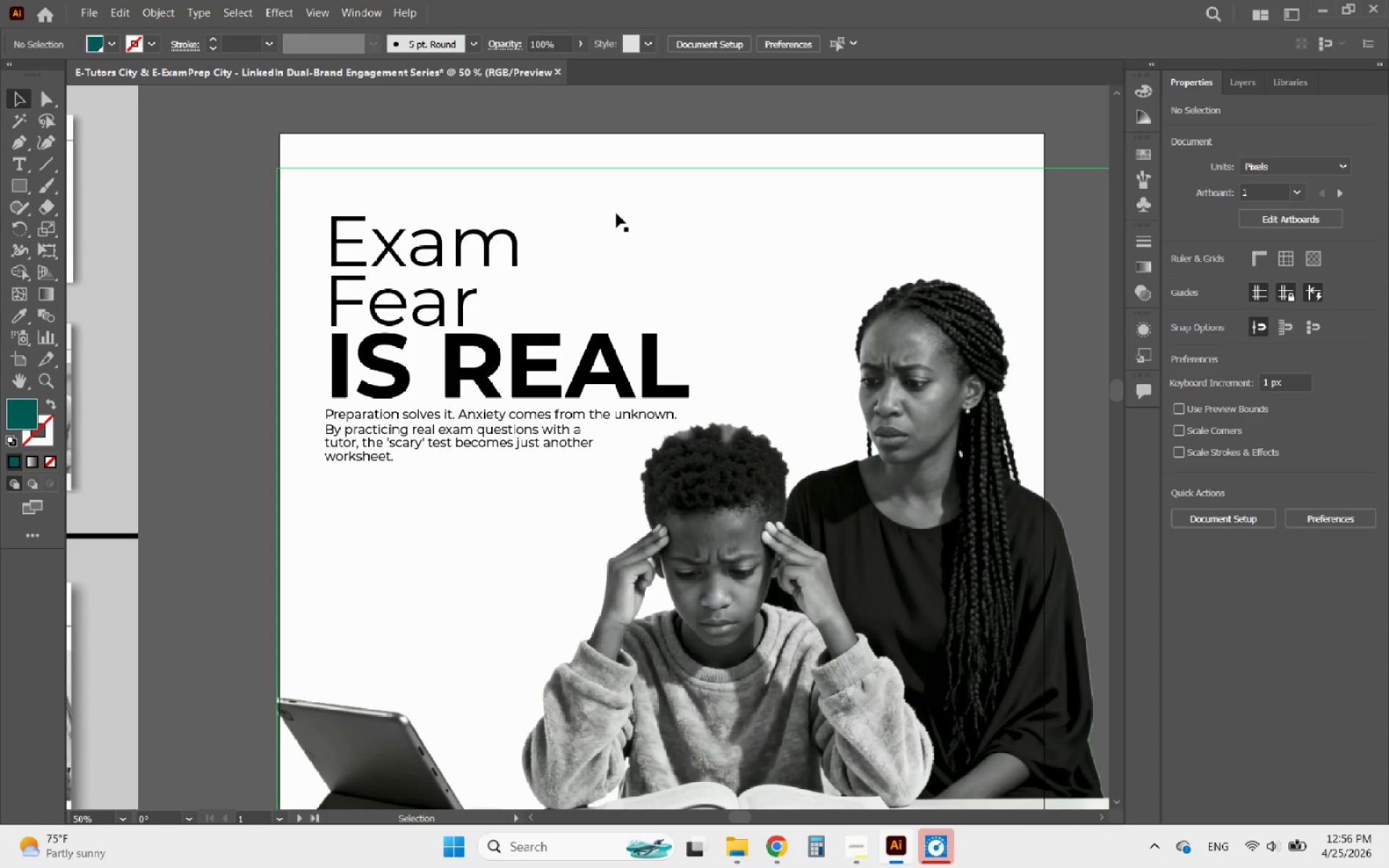 
hold_key(key=AltLeft, duration=1.99)
scroll: coordinate [616, 215], scroll_direction: down, amount: 2.0
 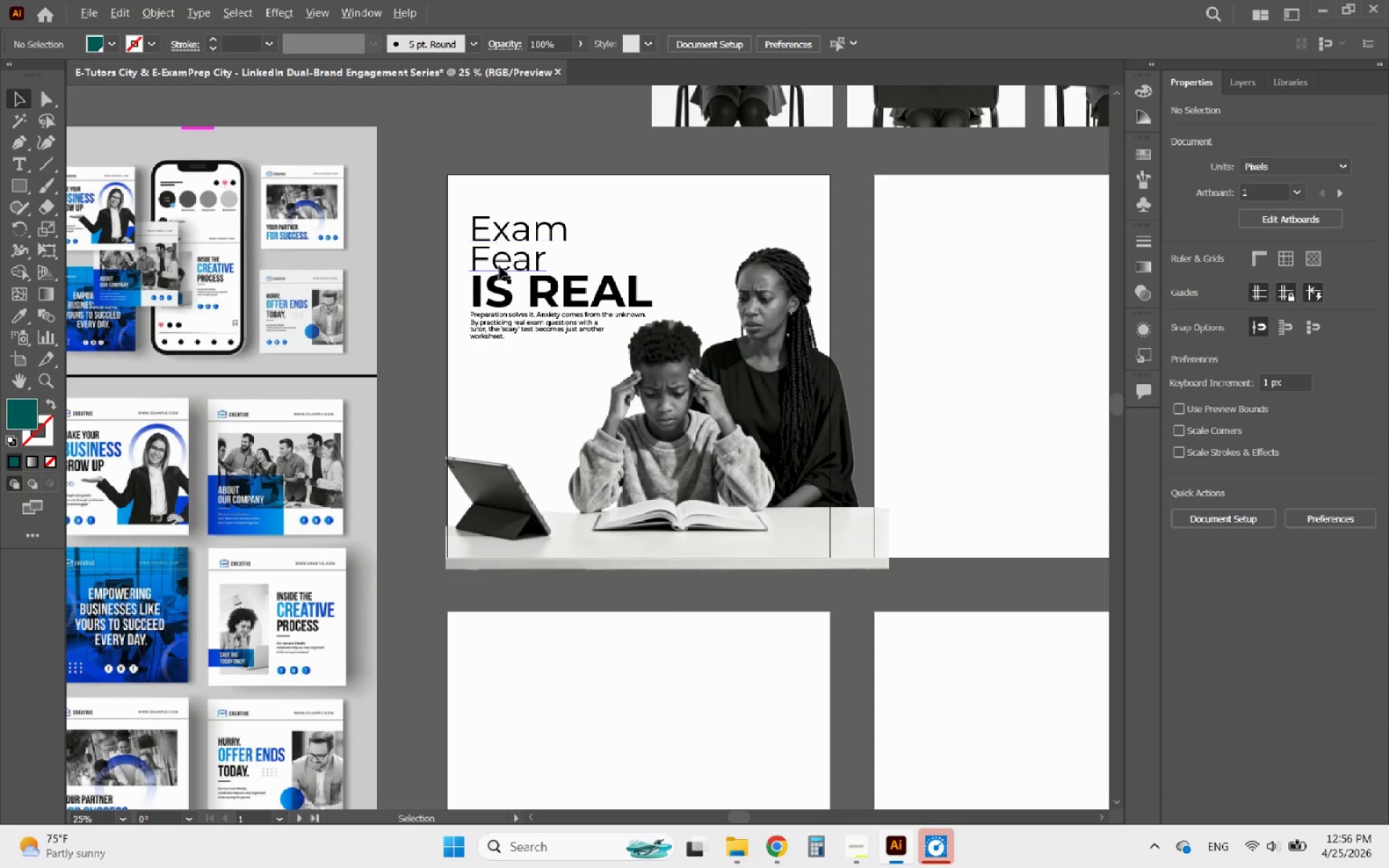 
scroll: coordinate [505, 273], scroll_direction: up, amount: 1.0
 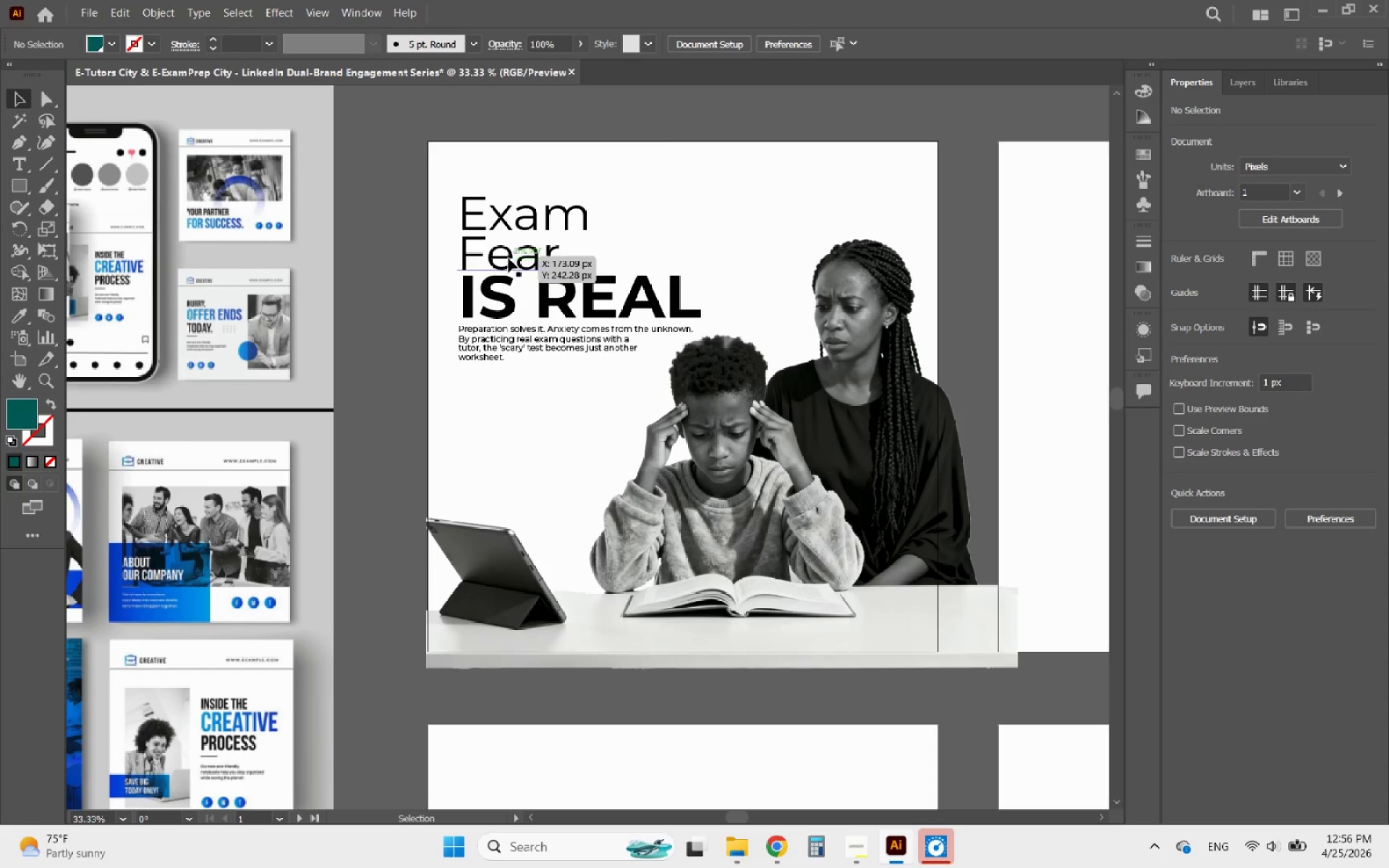 
left_click([509, 258])
 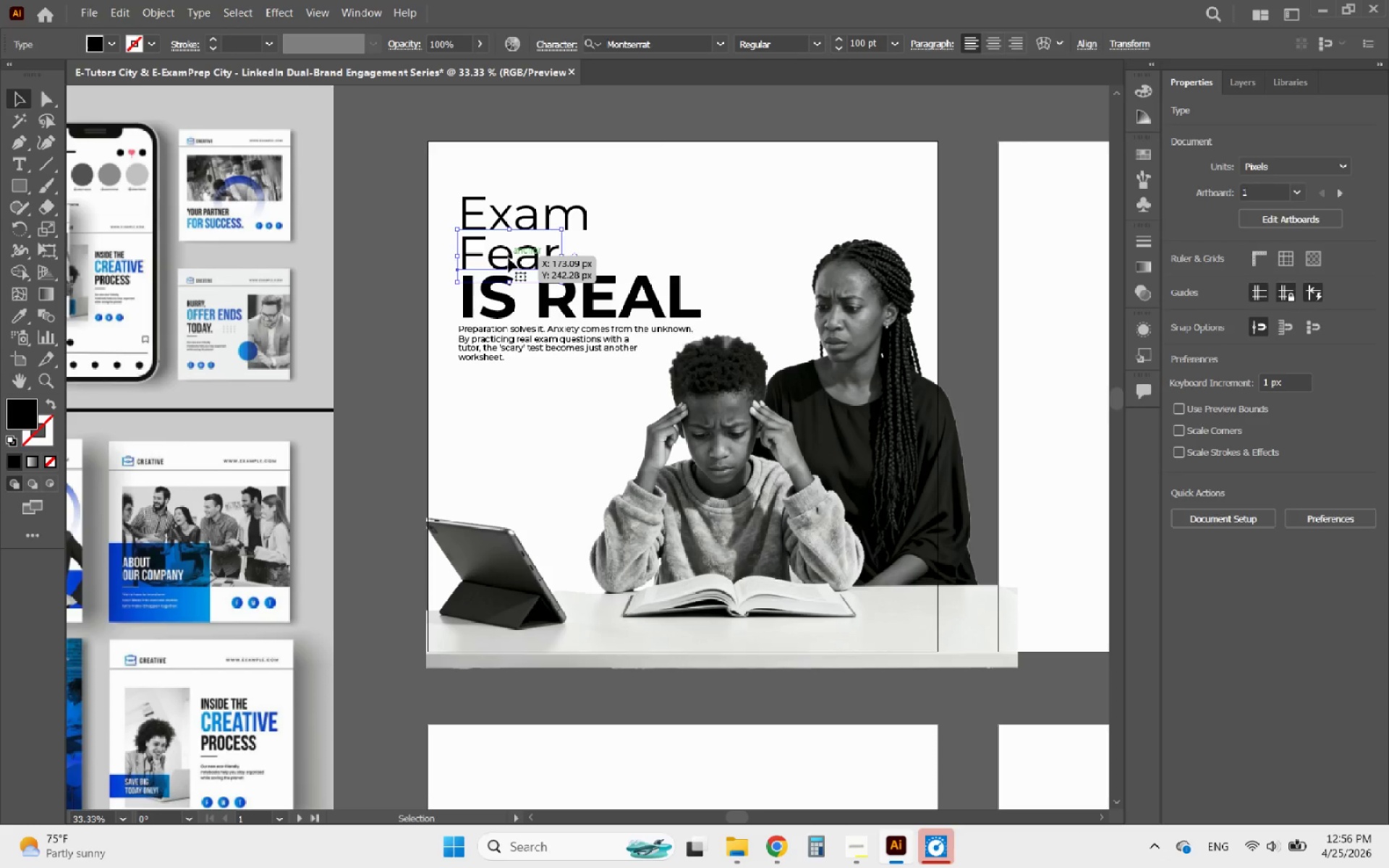 
hold_key(key=AltLeft, duration=0.52)
scroll: coordinate [505, 256], scroll_direction: up, amount: 4.0
 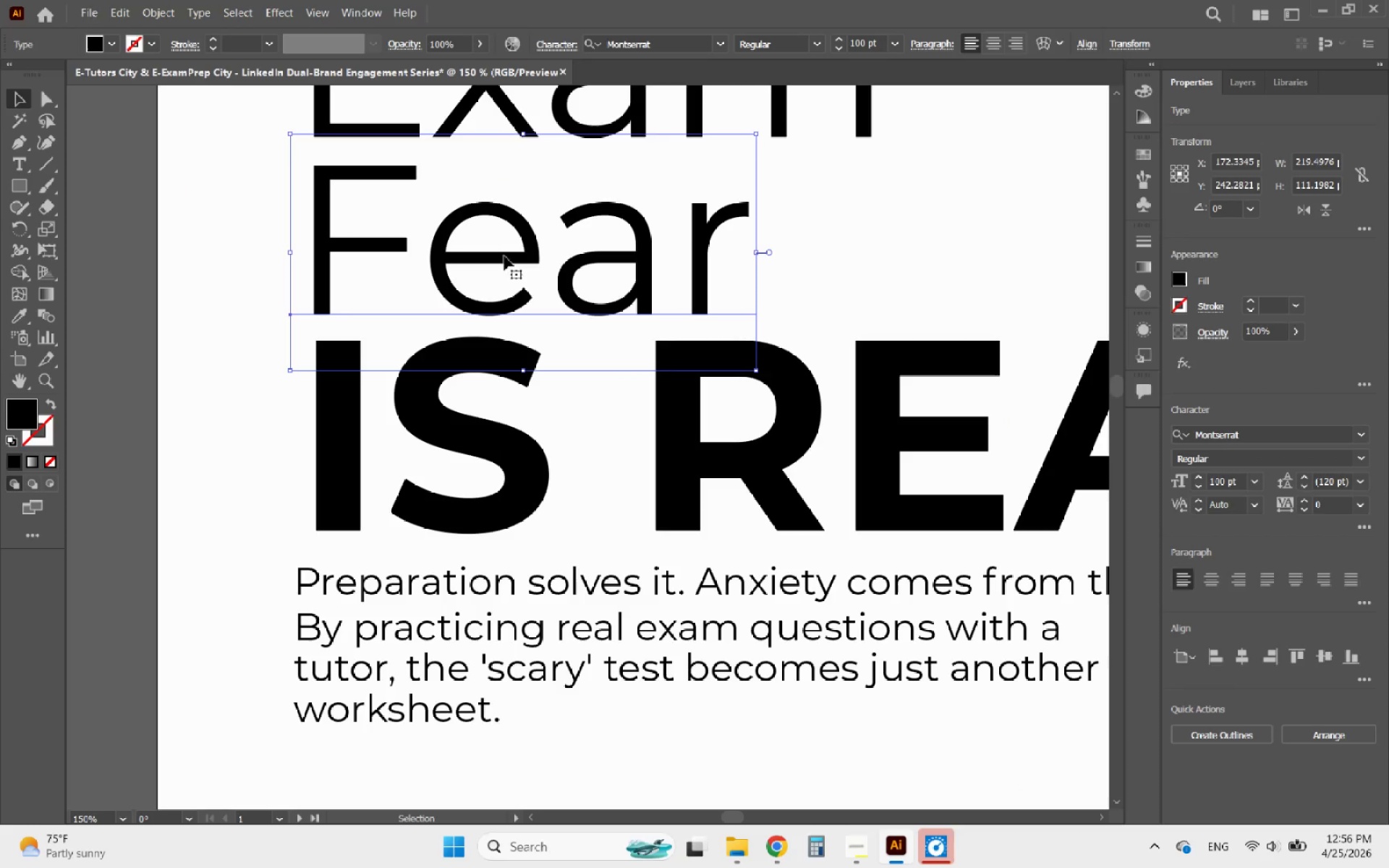 
hold_key(key=AltLeft, duration=0.39)
scroll: coordinate [504, 256], scroll_direction: down, amount: 1.0
 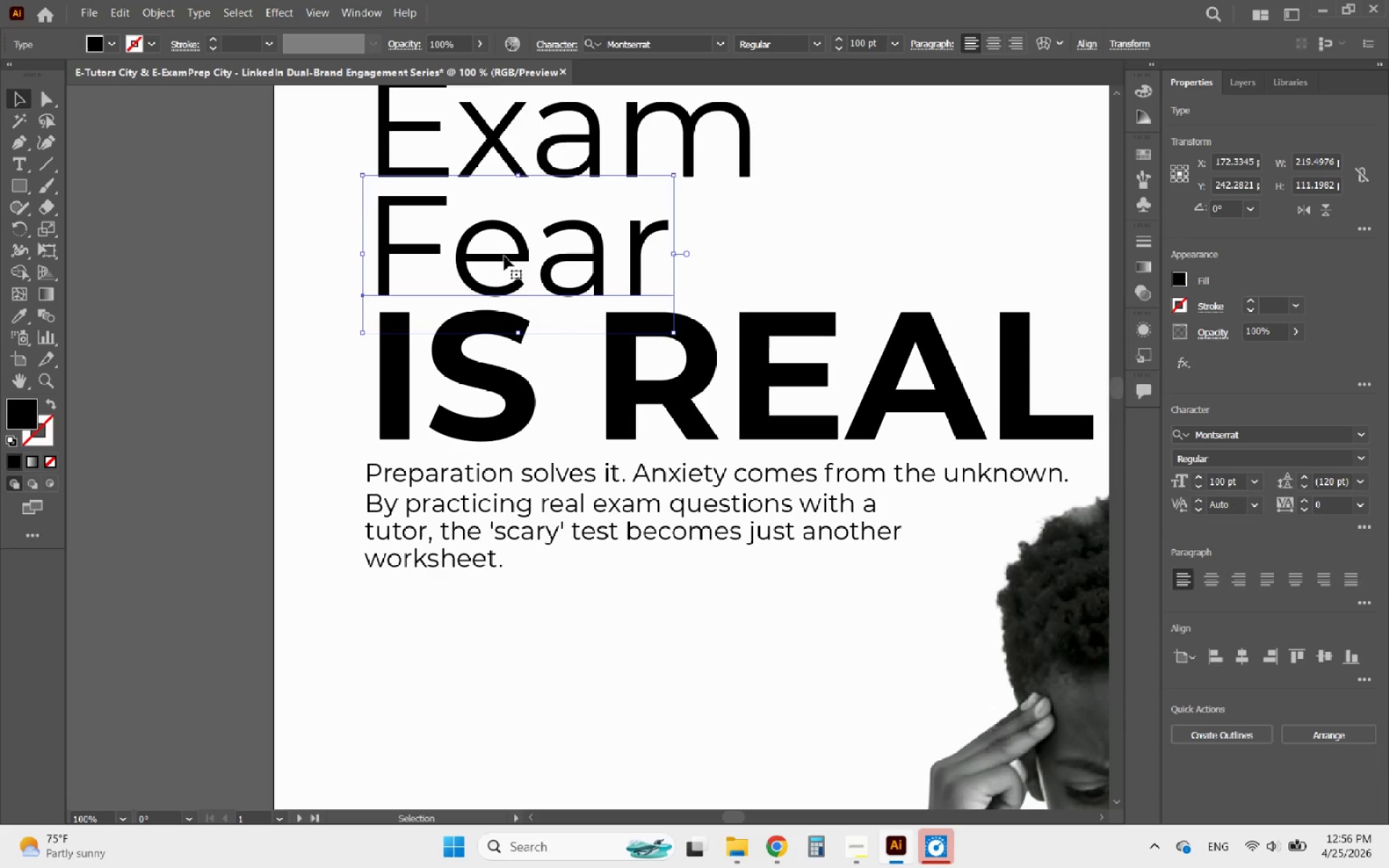 
hold_key(key=ArrowUp, duration=0.56)
 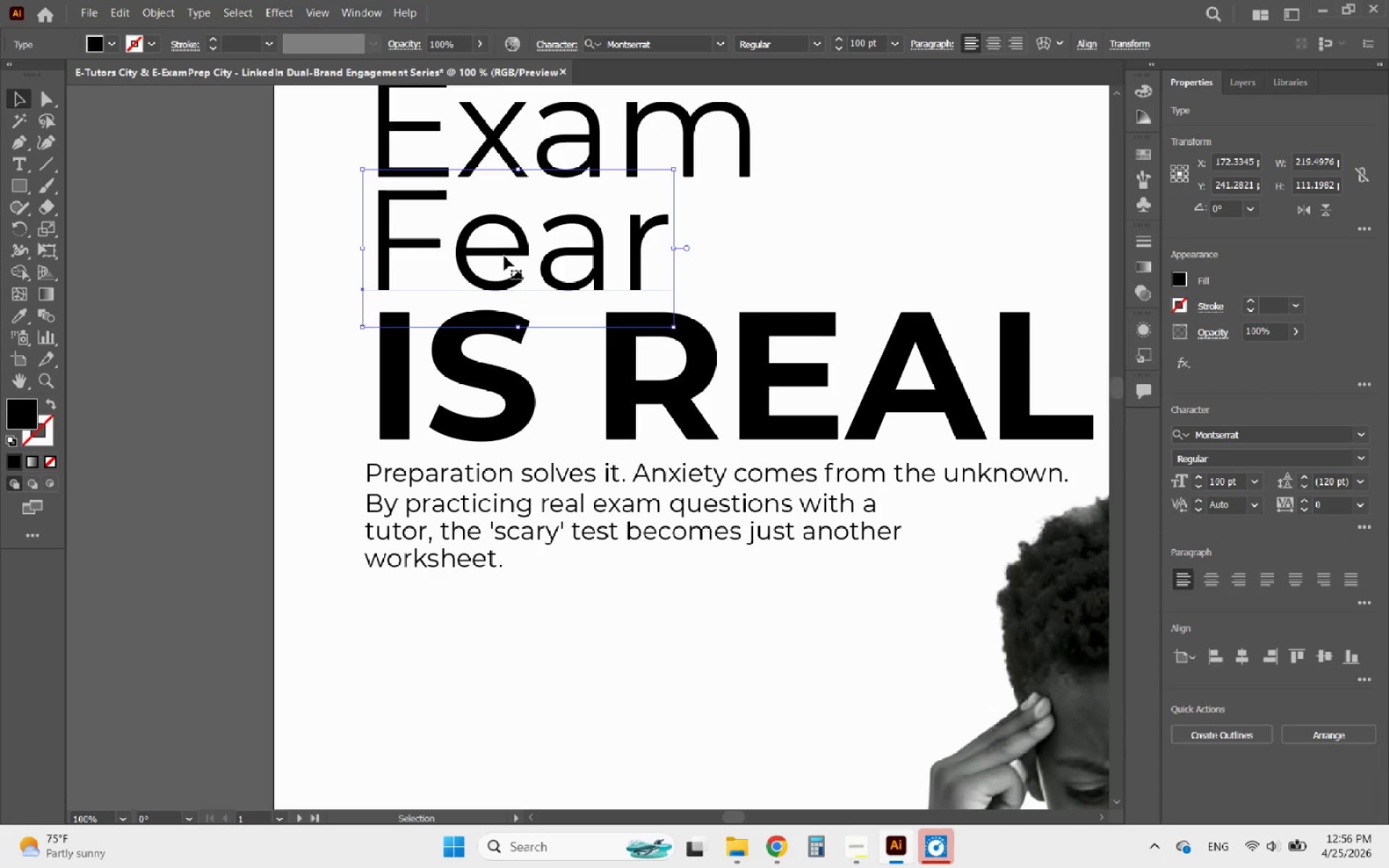 
key(ArrowUp)
 